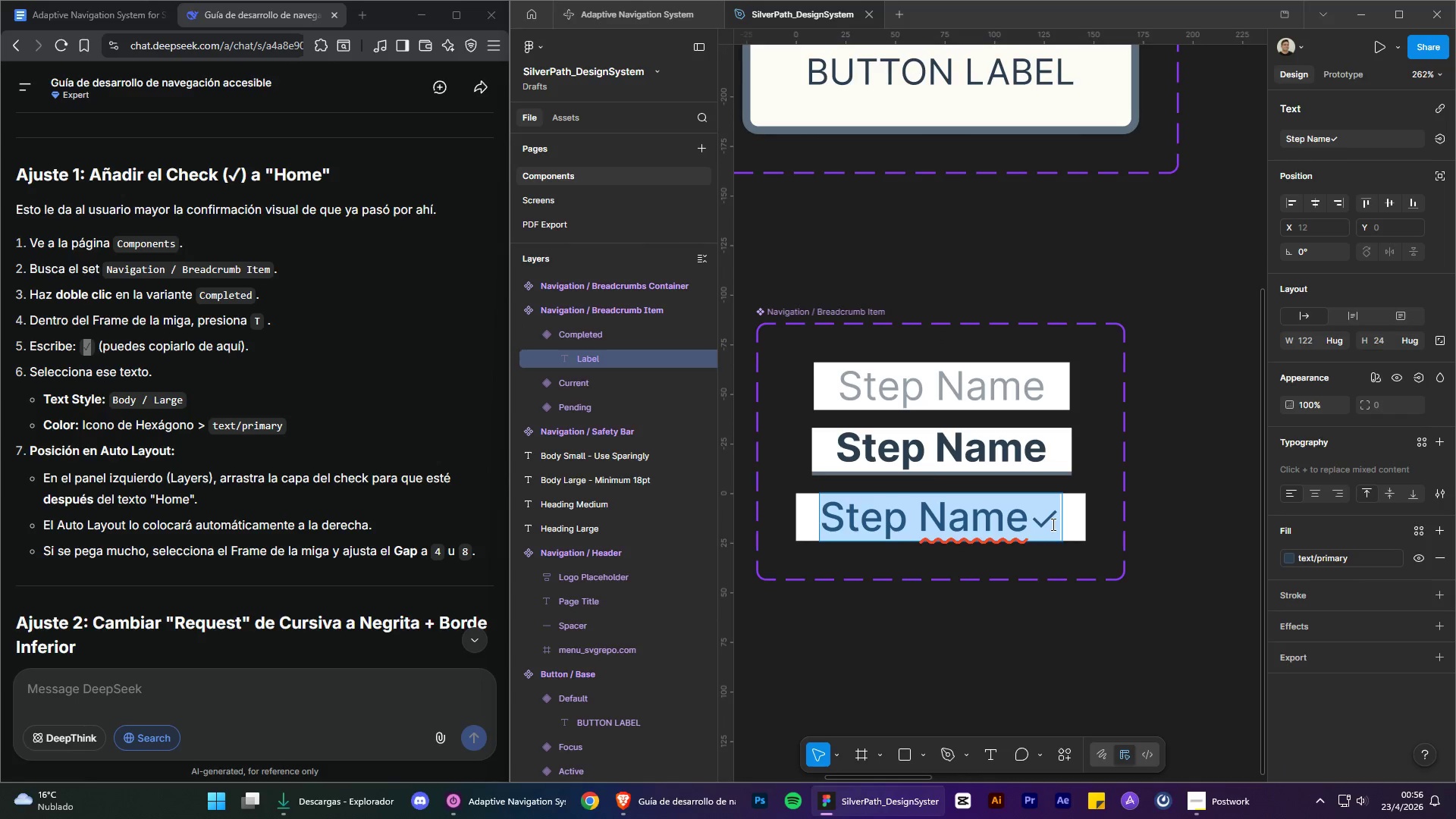 
left_click_drag(start_coordinate=[1052, 524], to_coordinate=[1040, 526])
 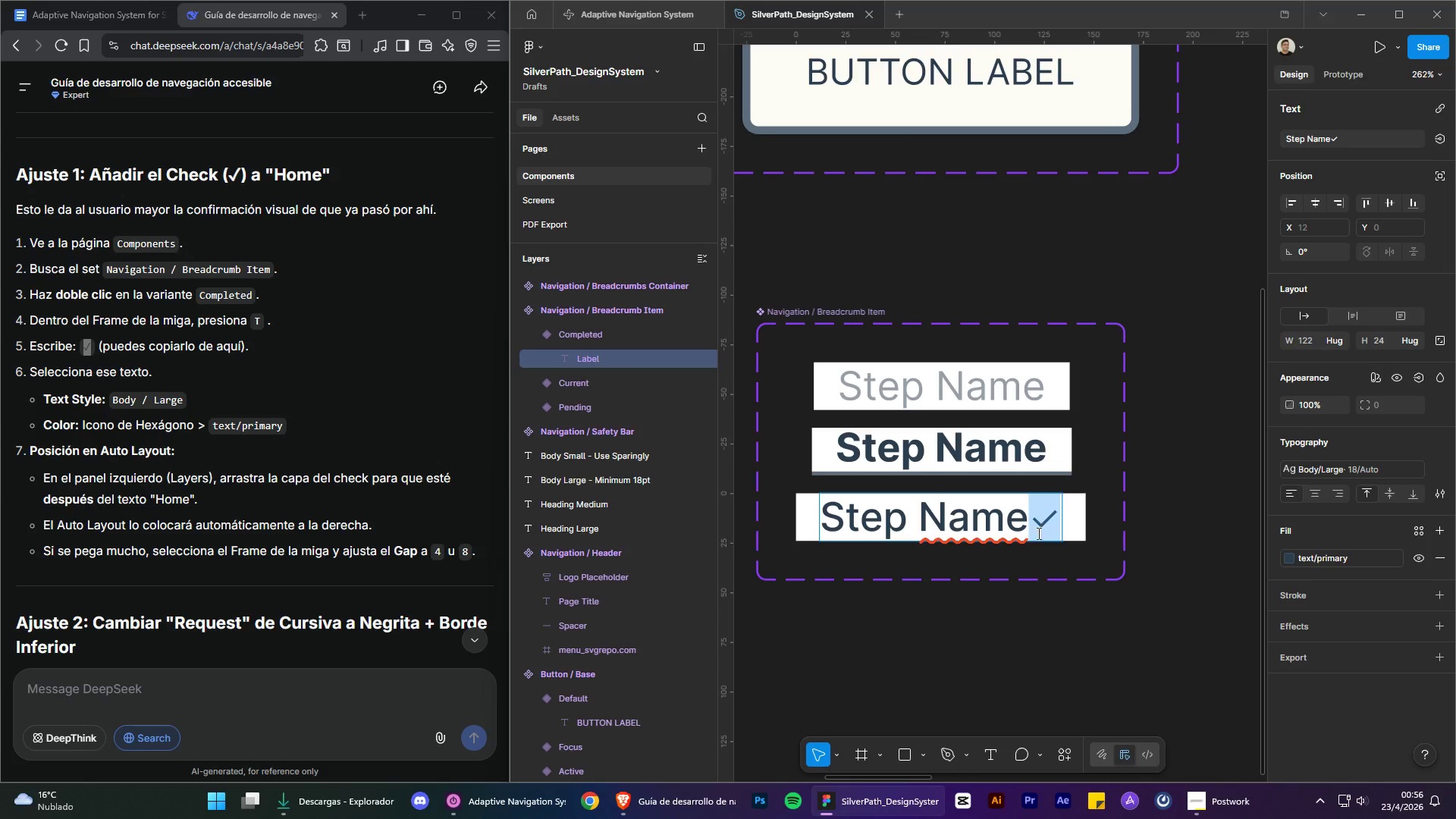 
key(Control+X)
 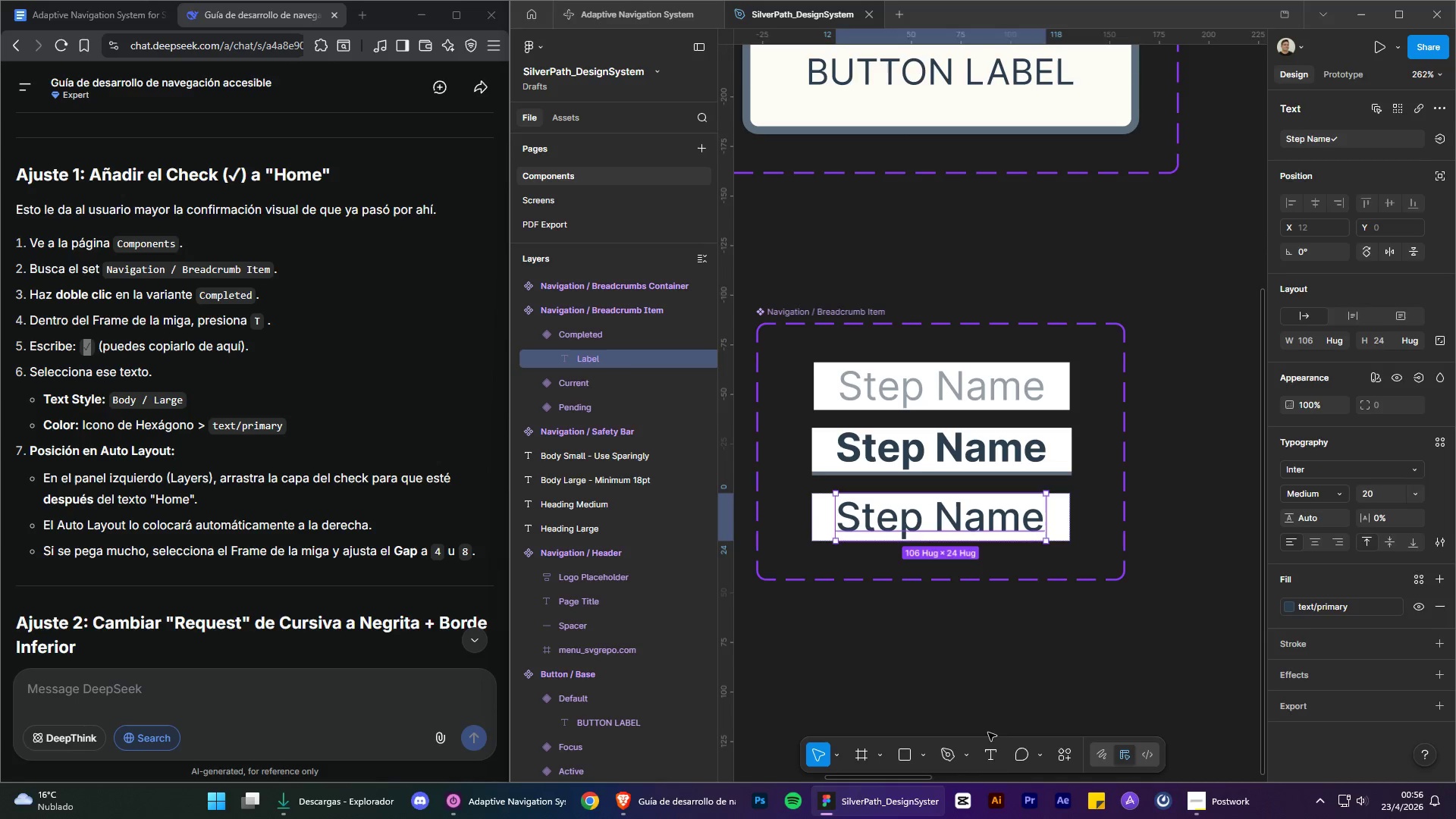 
left_click([987, 752])
 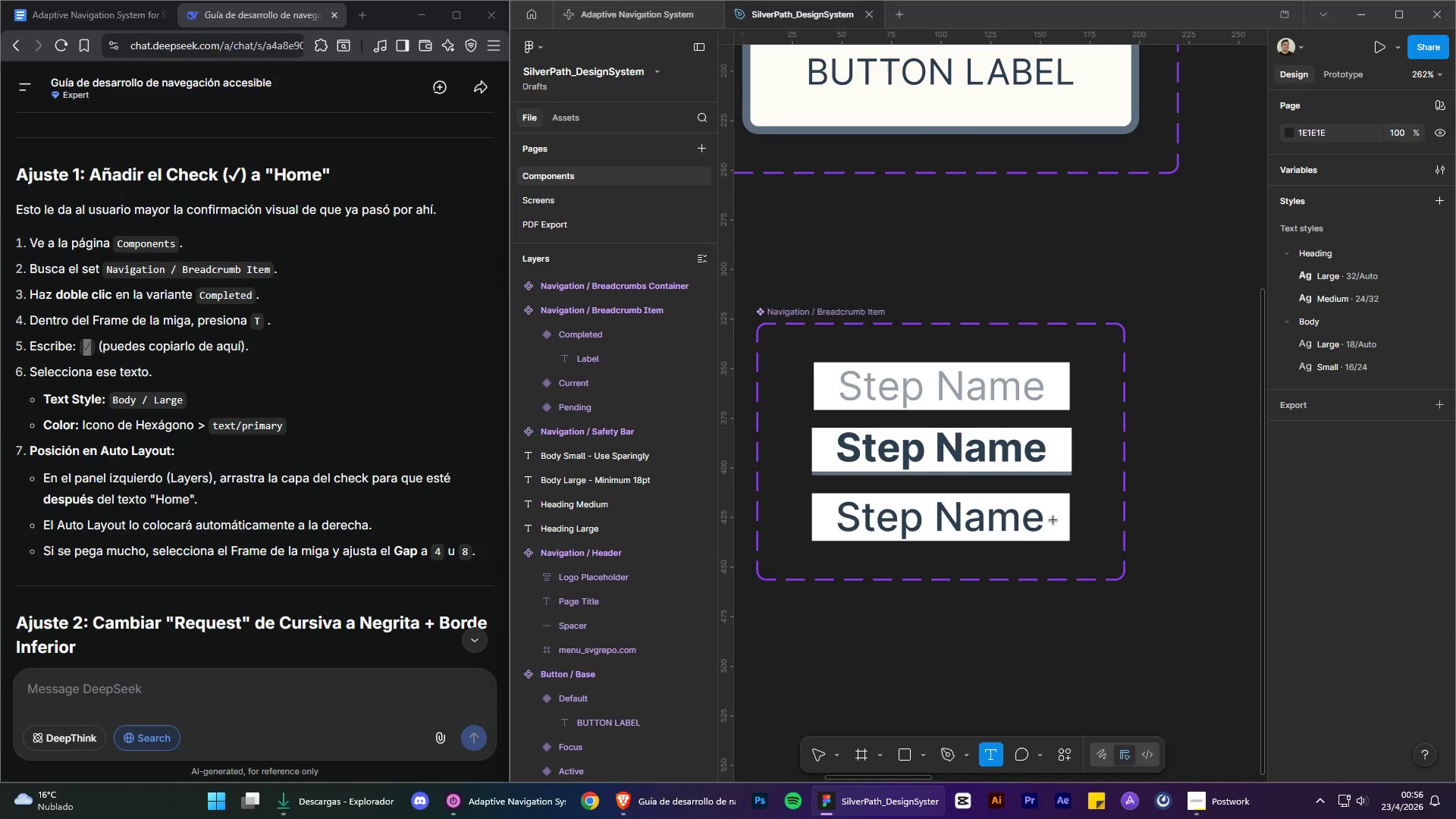 
left_click([1053, 520])
 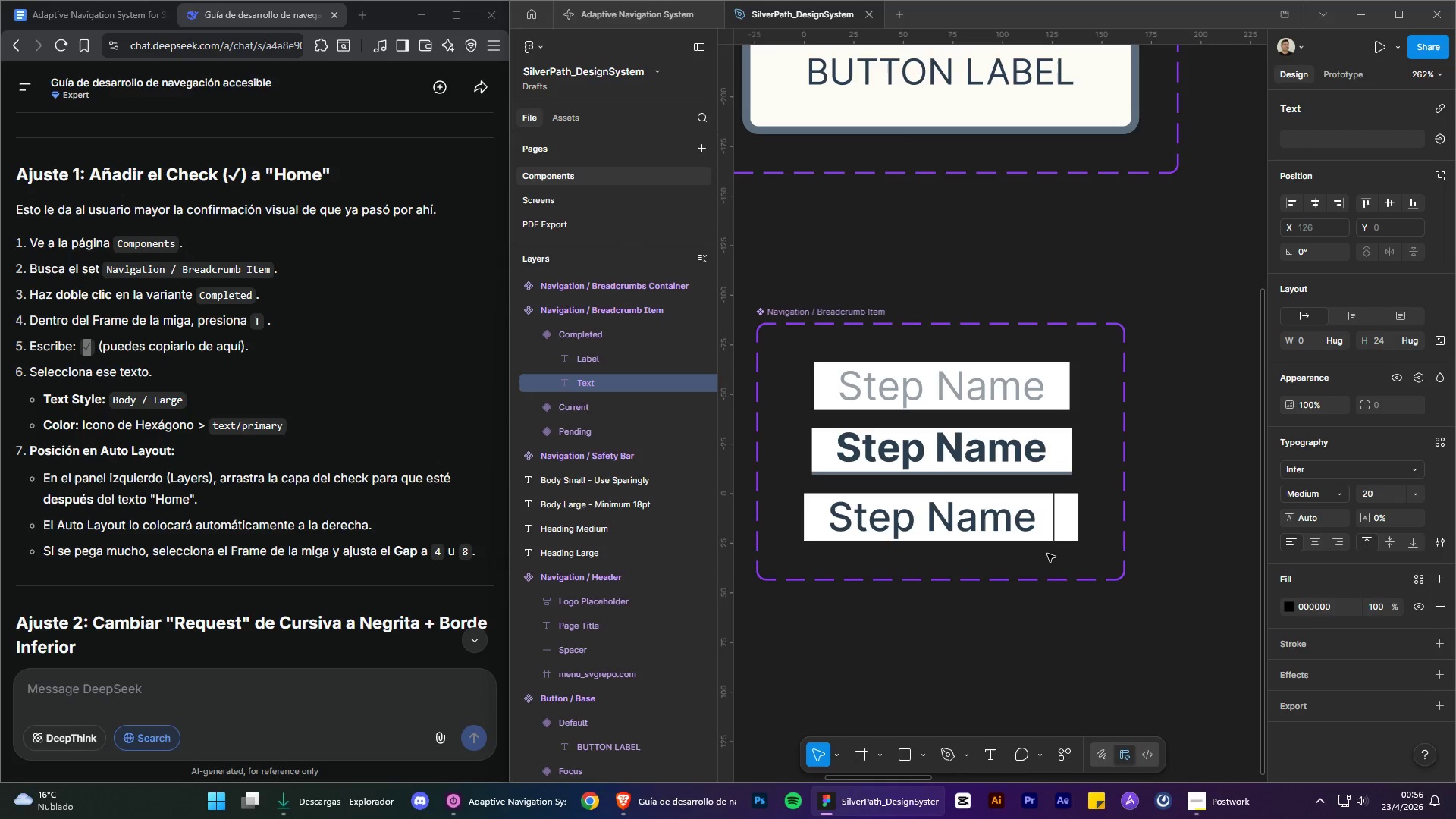 
key(Control+V)
 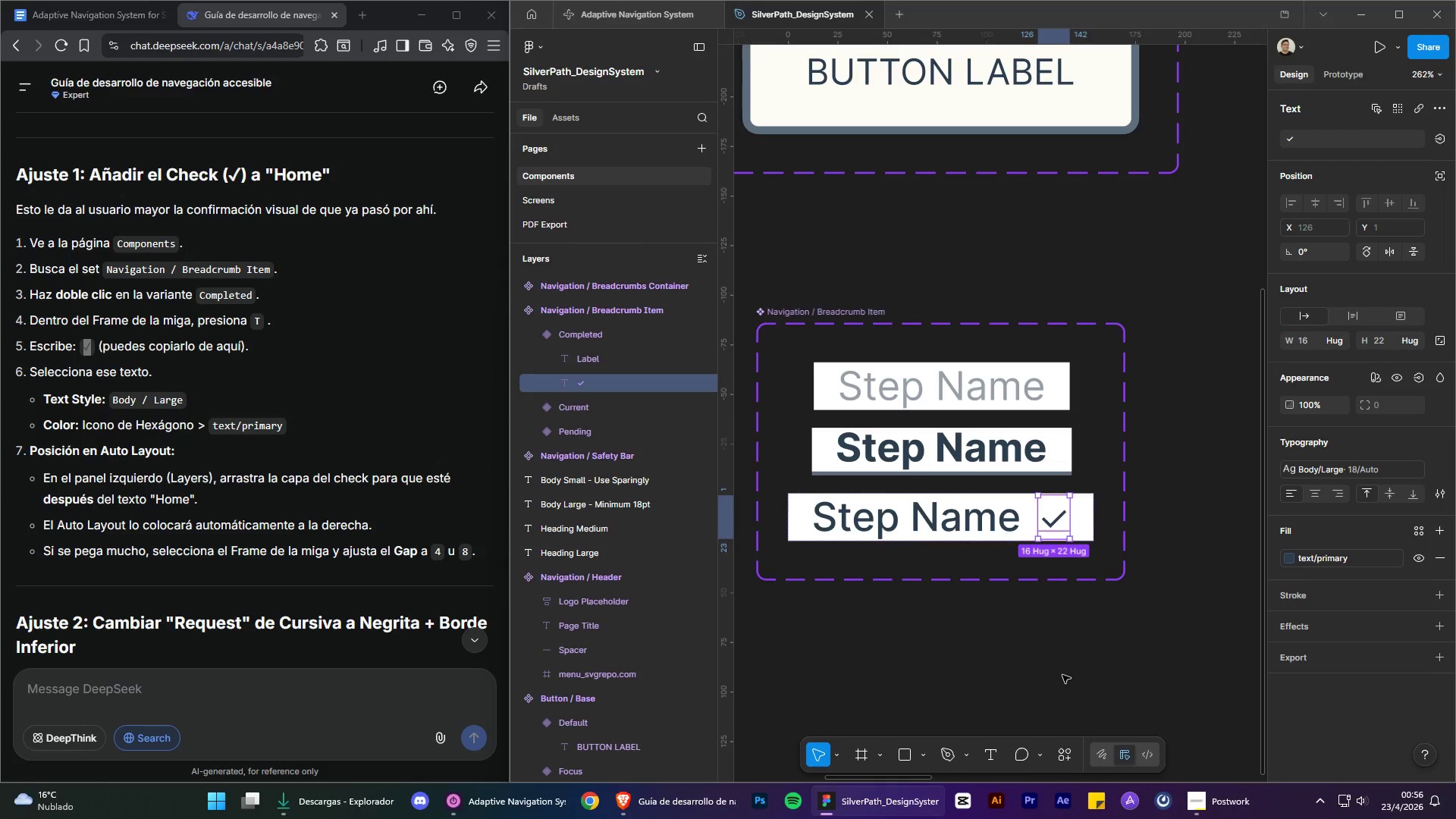 
double_click([1062, 675])
 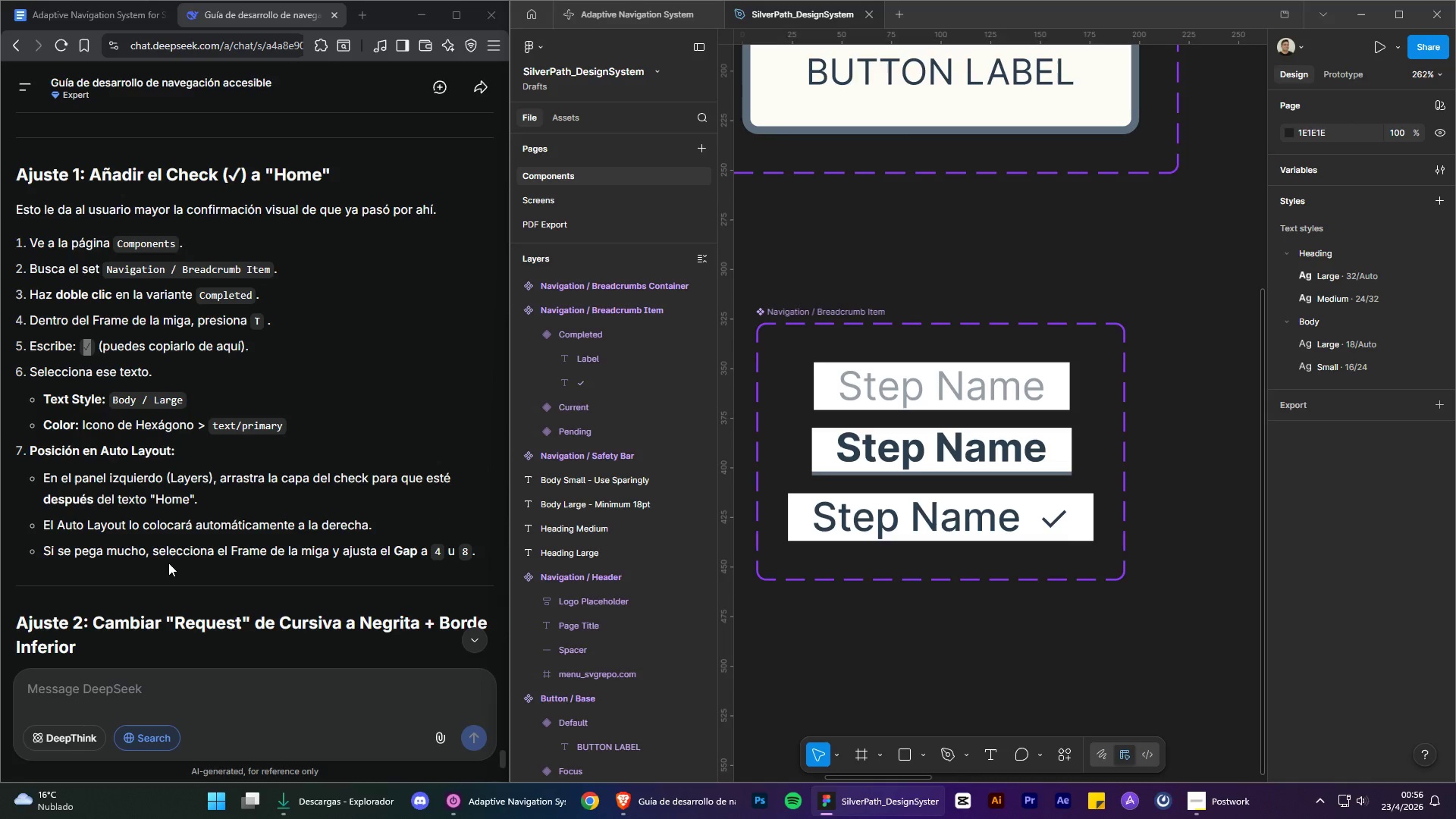 
wait(14.27)
 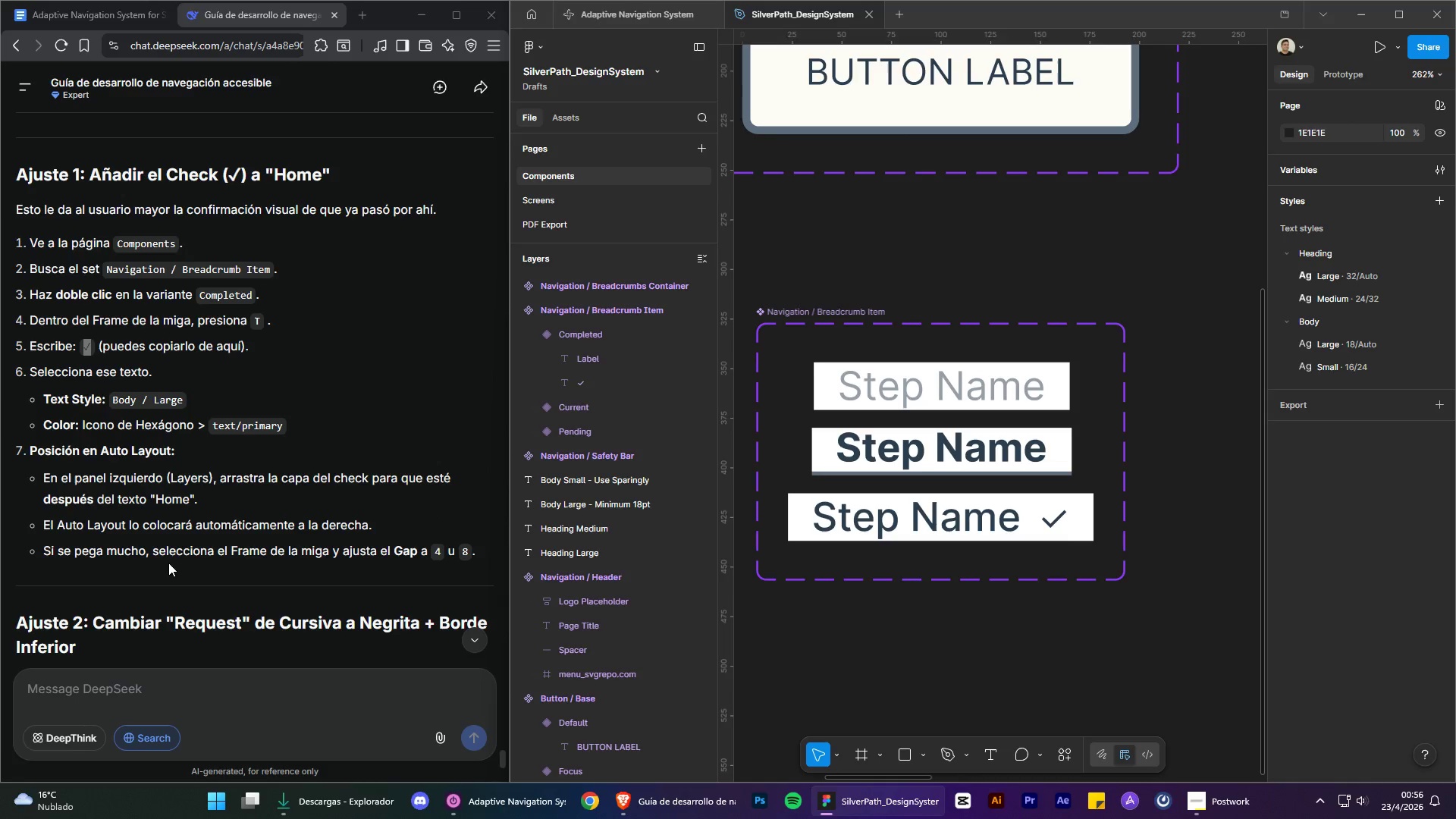 
left_click([1035, 519])
 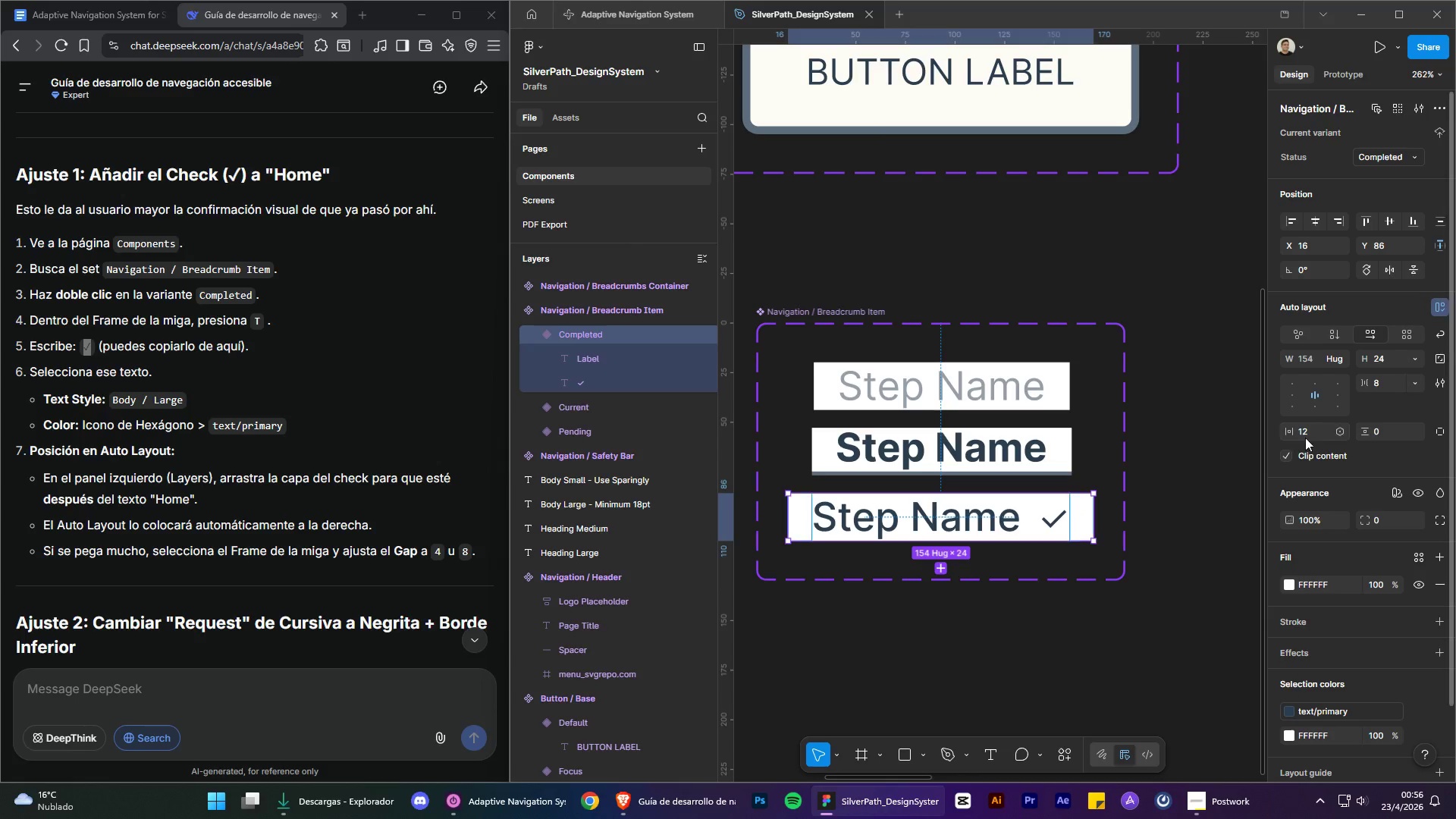 
left_click([1385, 384])
 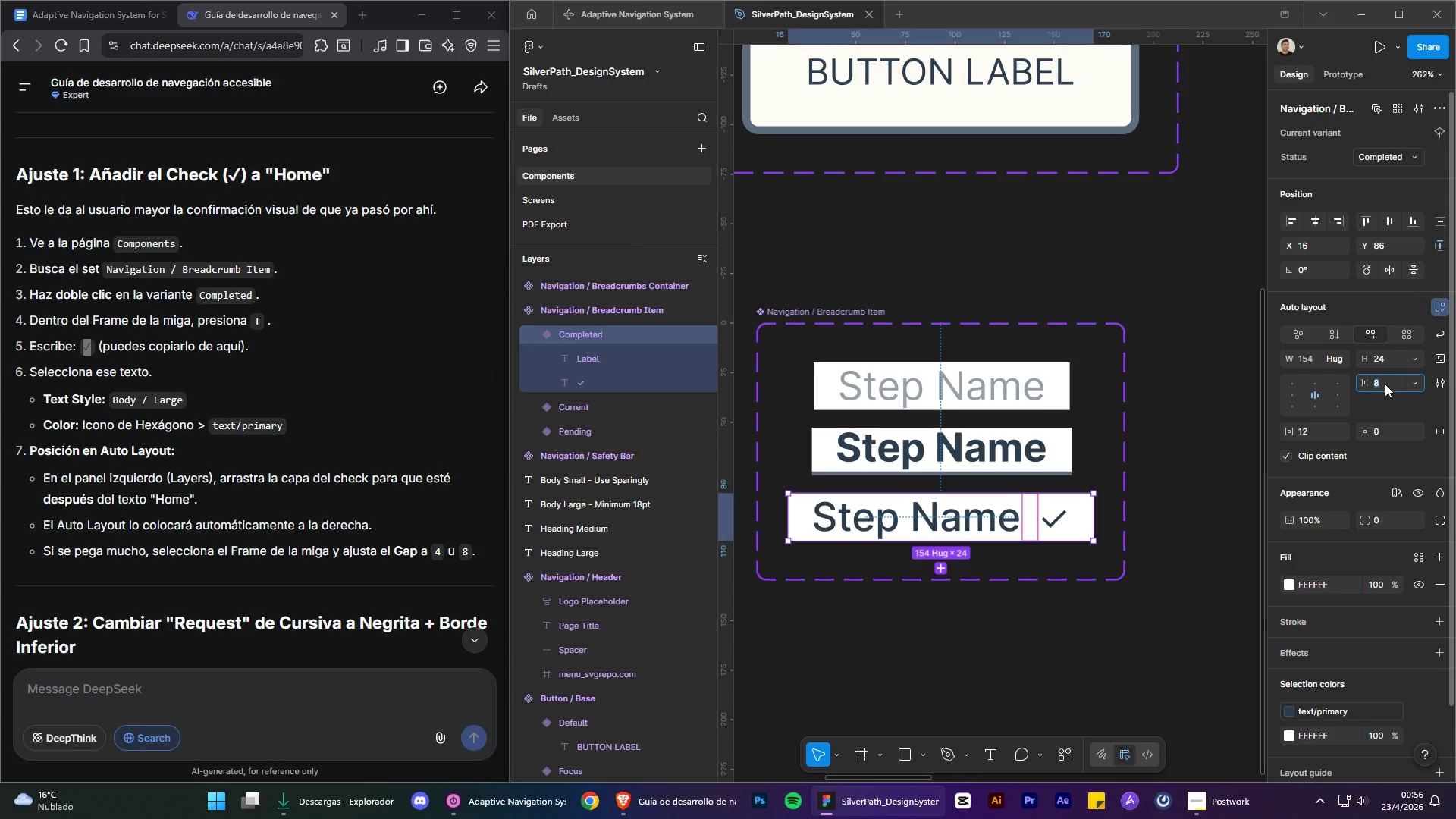 
key(4)
 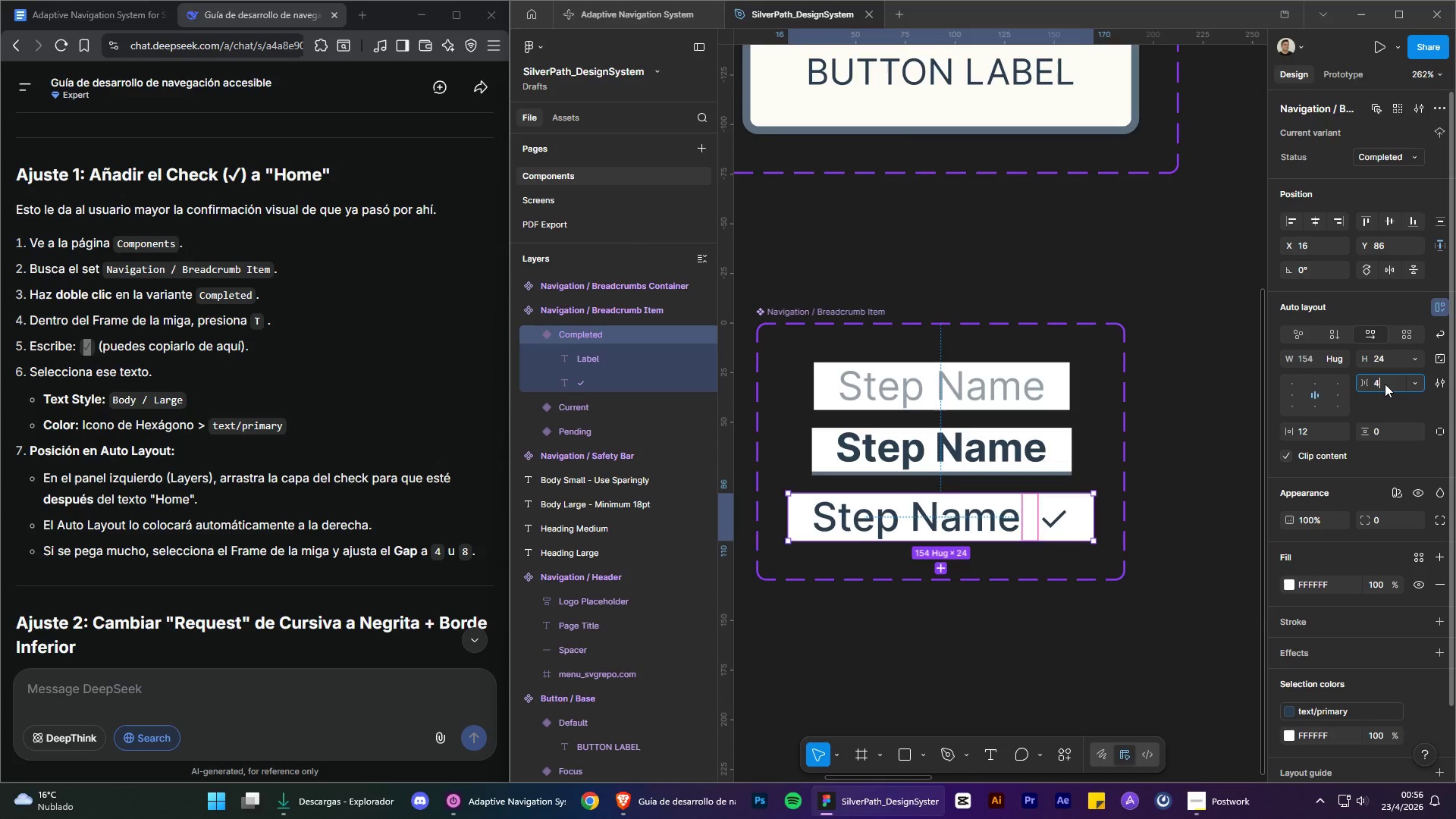 
key(Enter)
 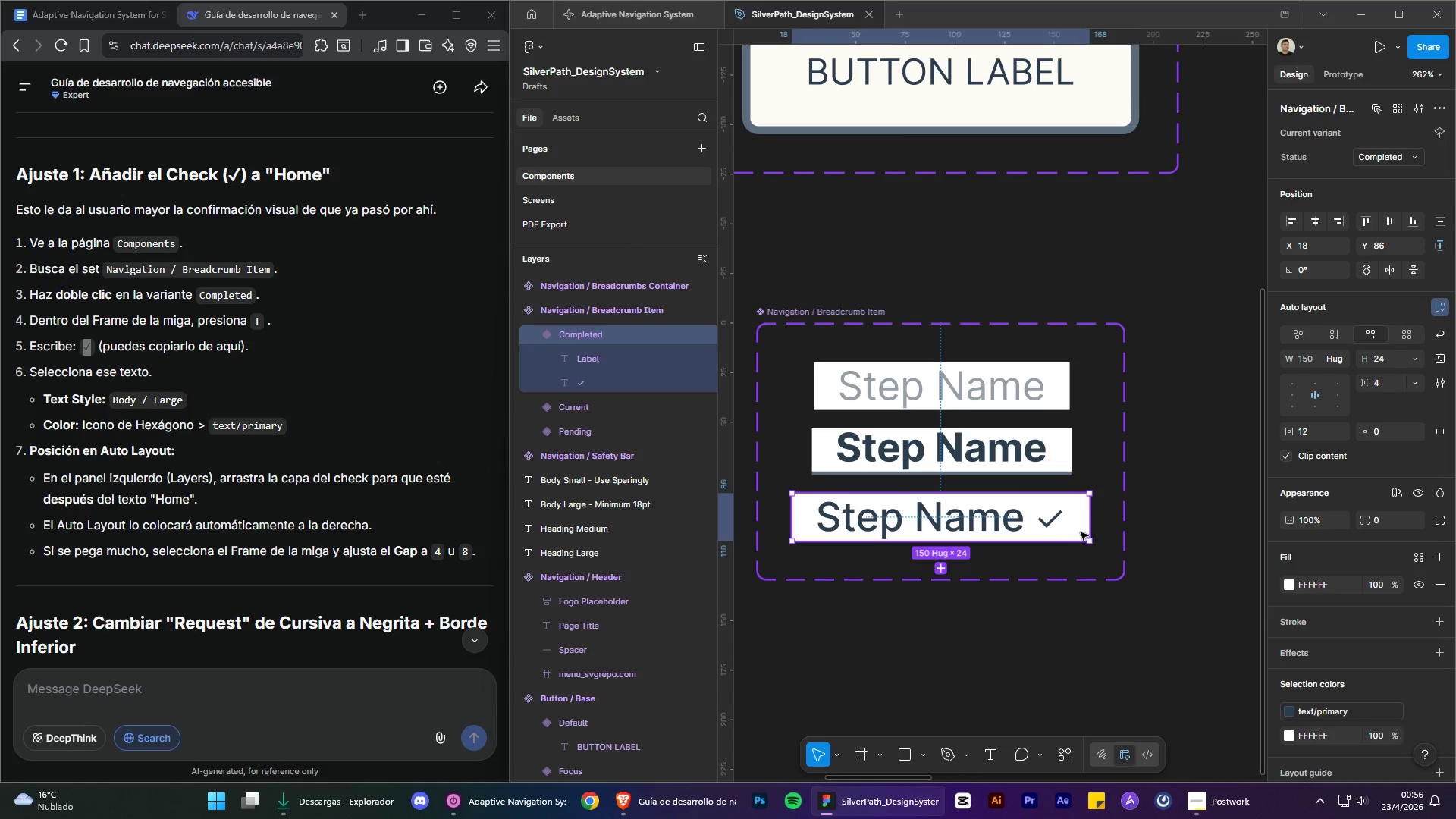 
left_click_drag(start_coordinate=[1079, 517], to_coordinate=[1063, 522])
 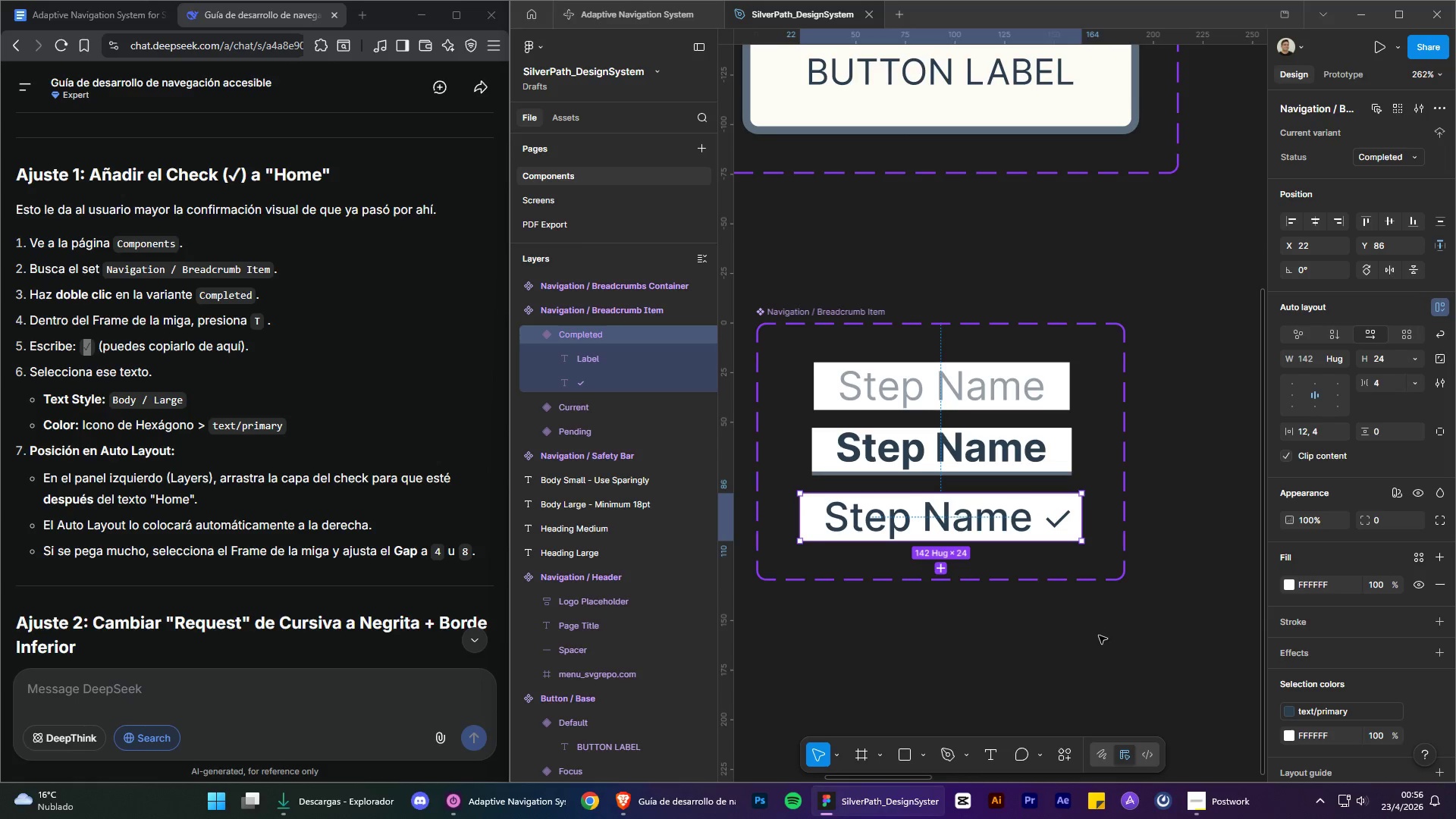 
left_click([1099, 635])
 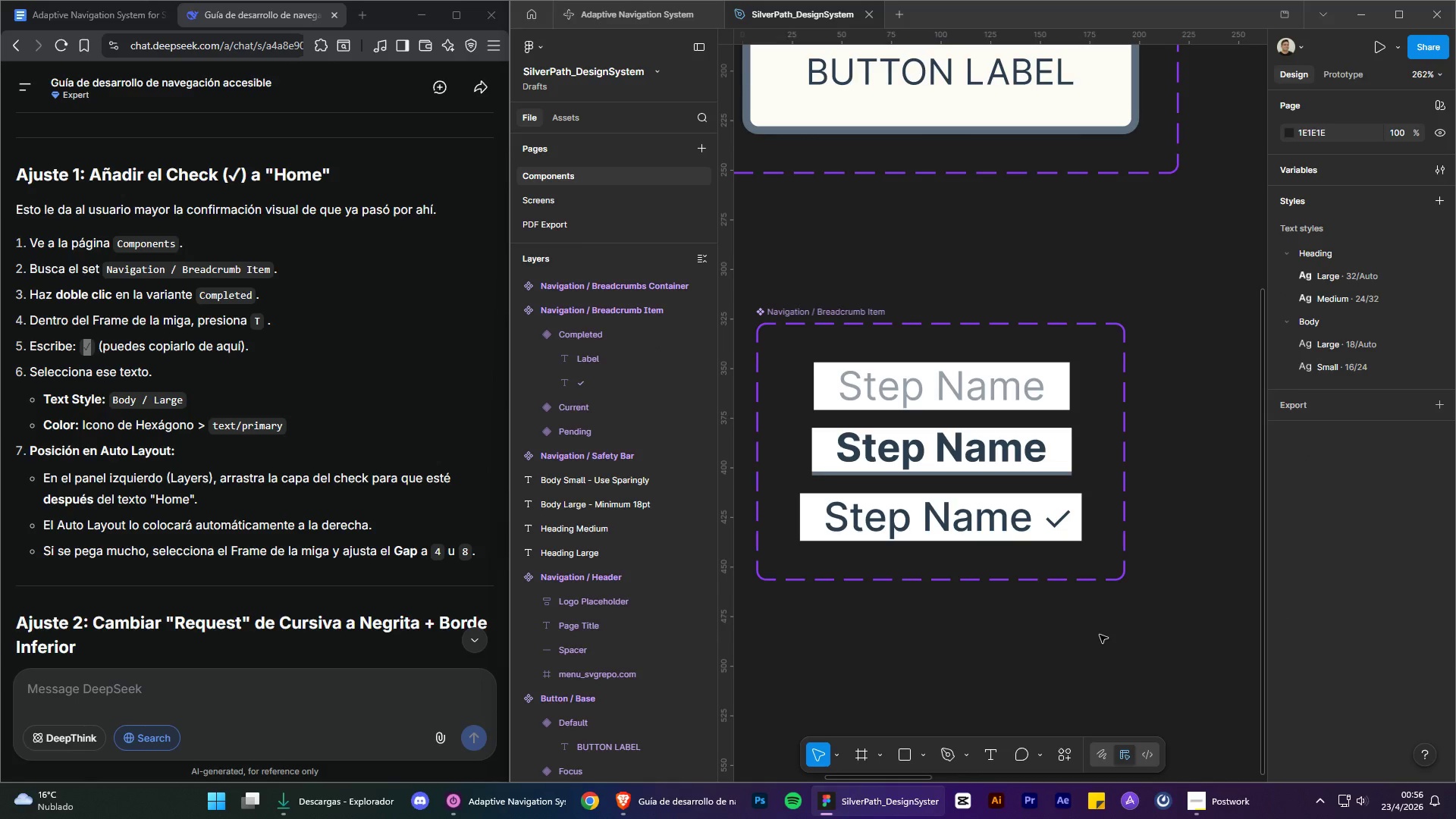 
wait(5.92)
 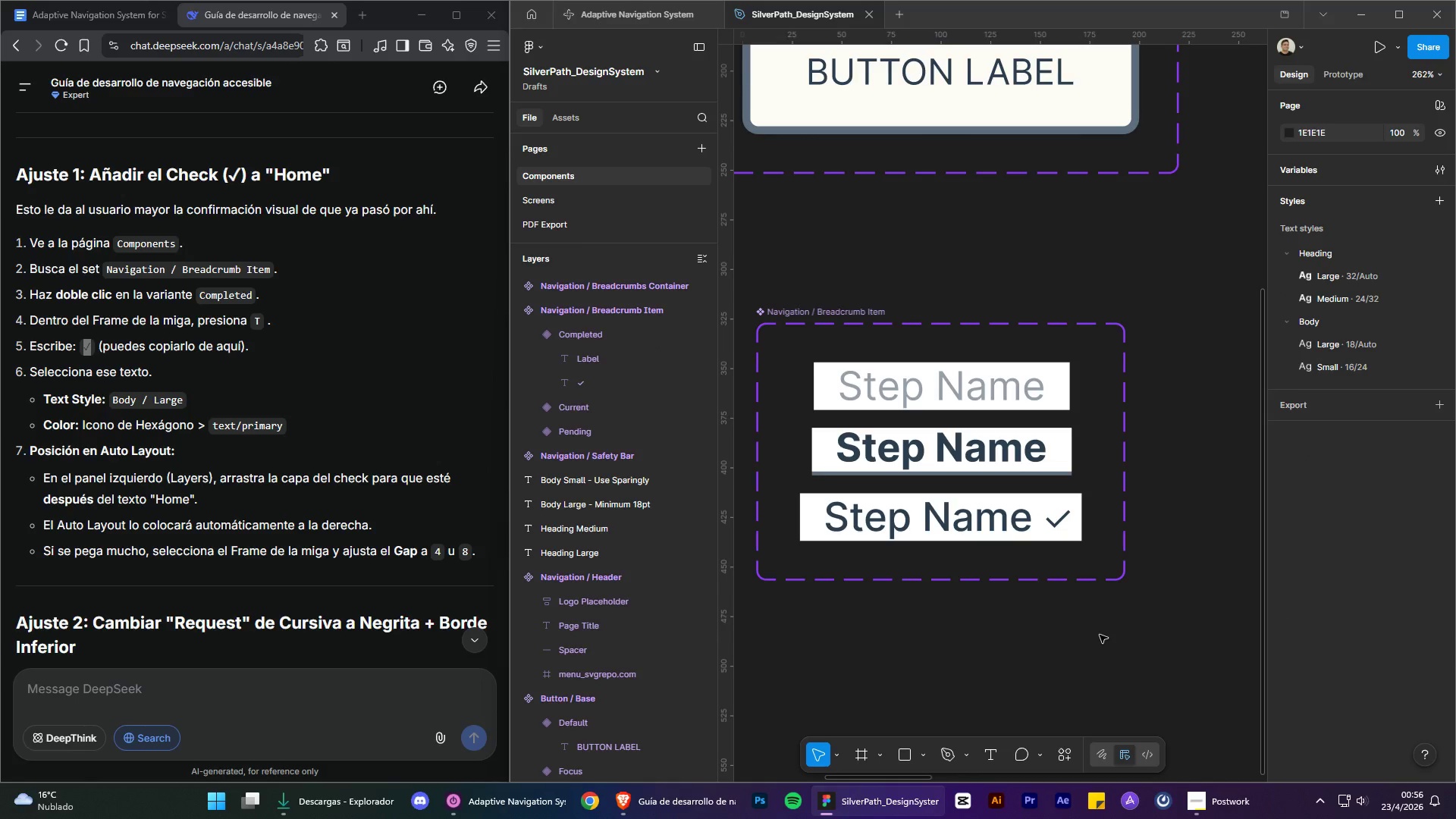 
scroll: coordinate [366, 415], scroll_direction: down, amount: 3.0
 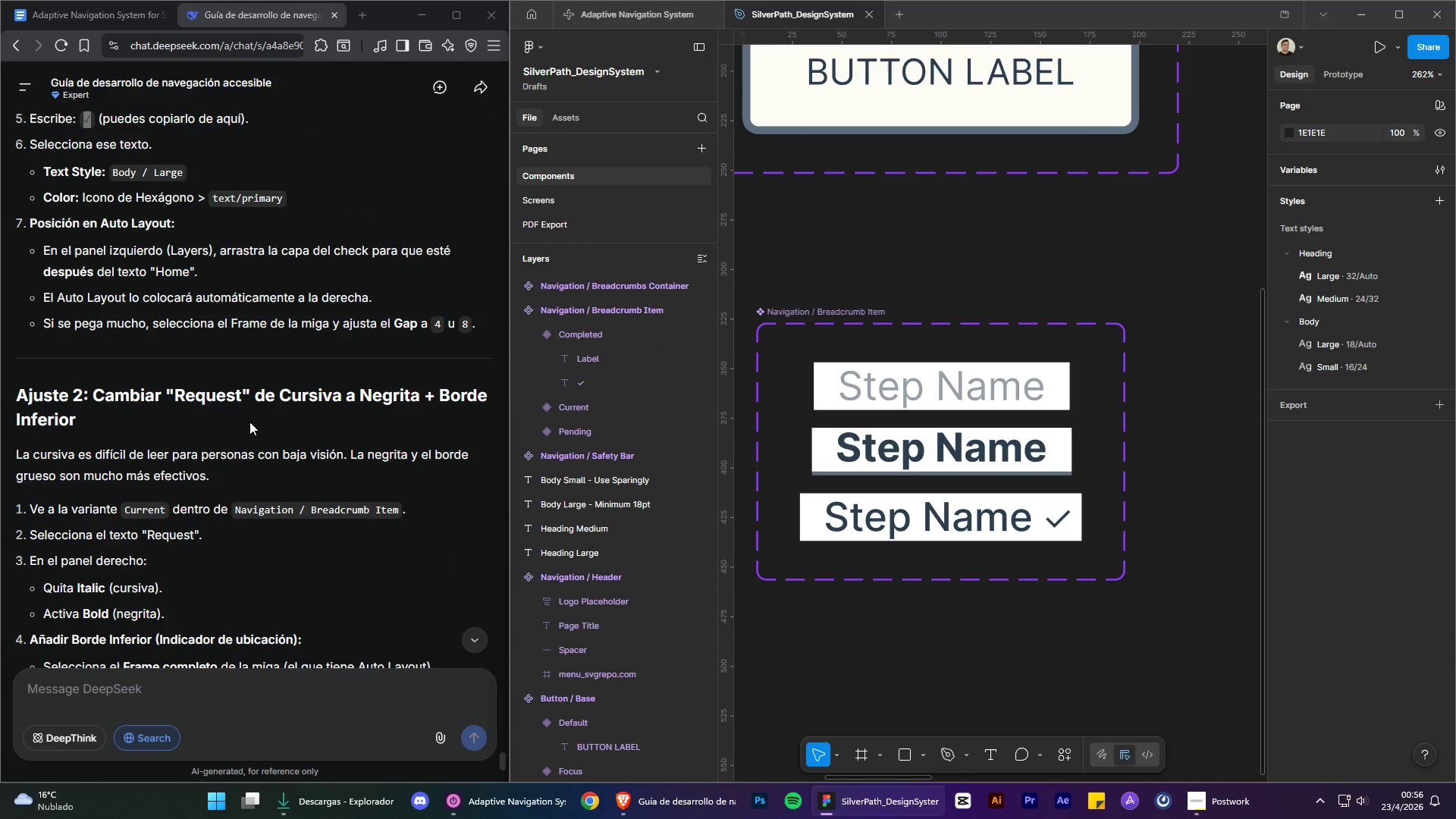 
left_click([989, 454])
 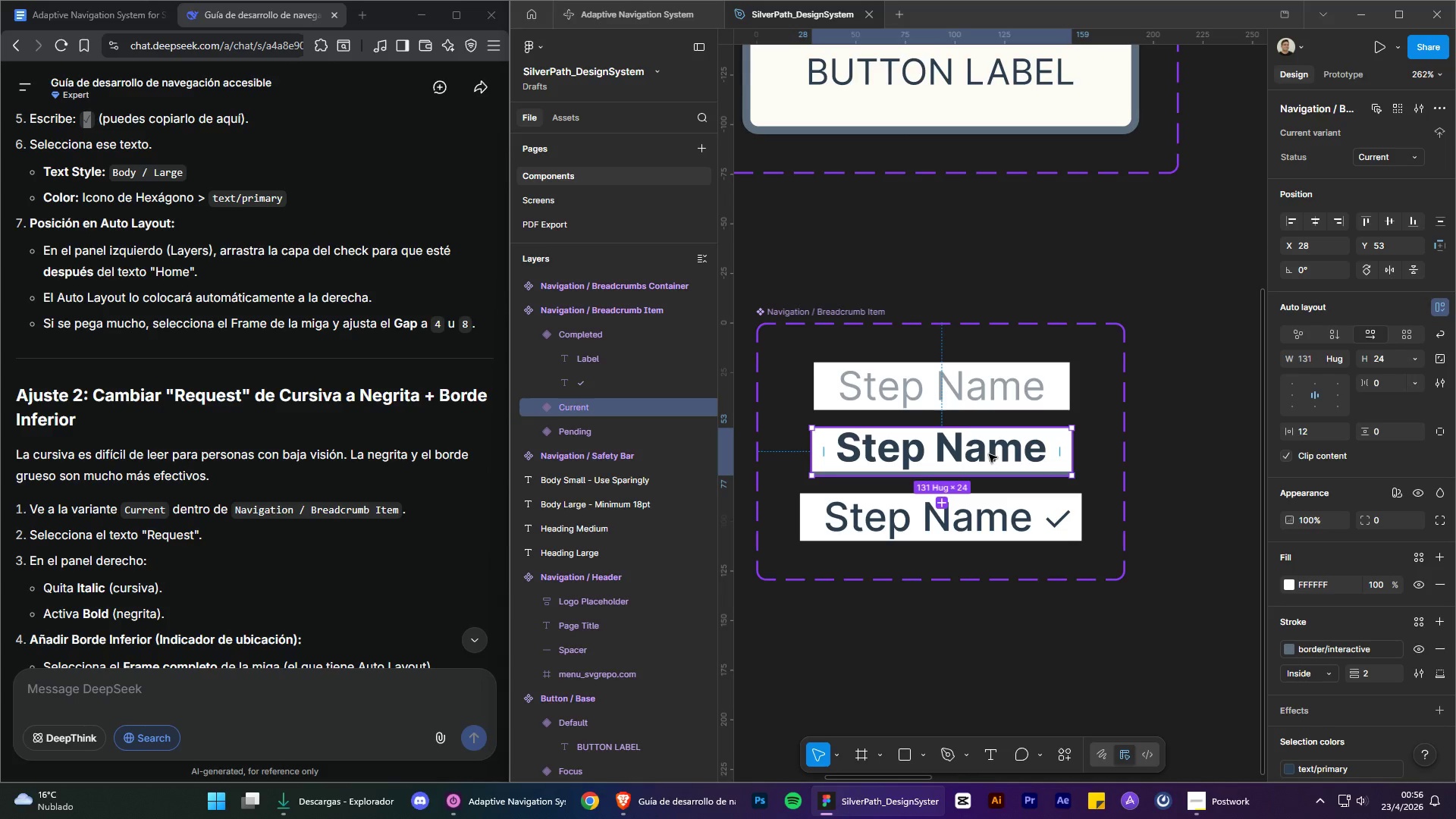 
left_click([992, 517])
 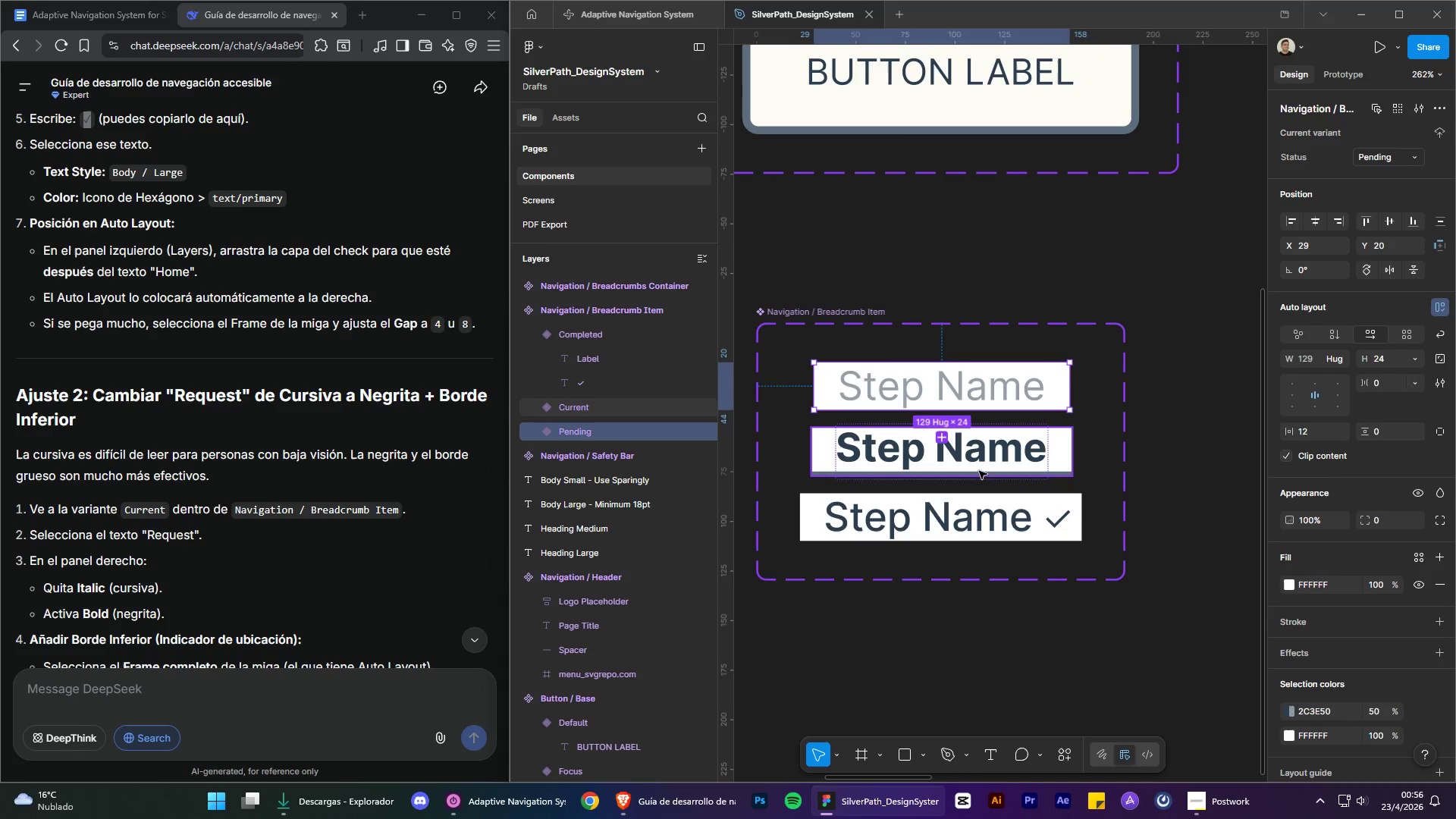 
left_click([975, 452])
 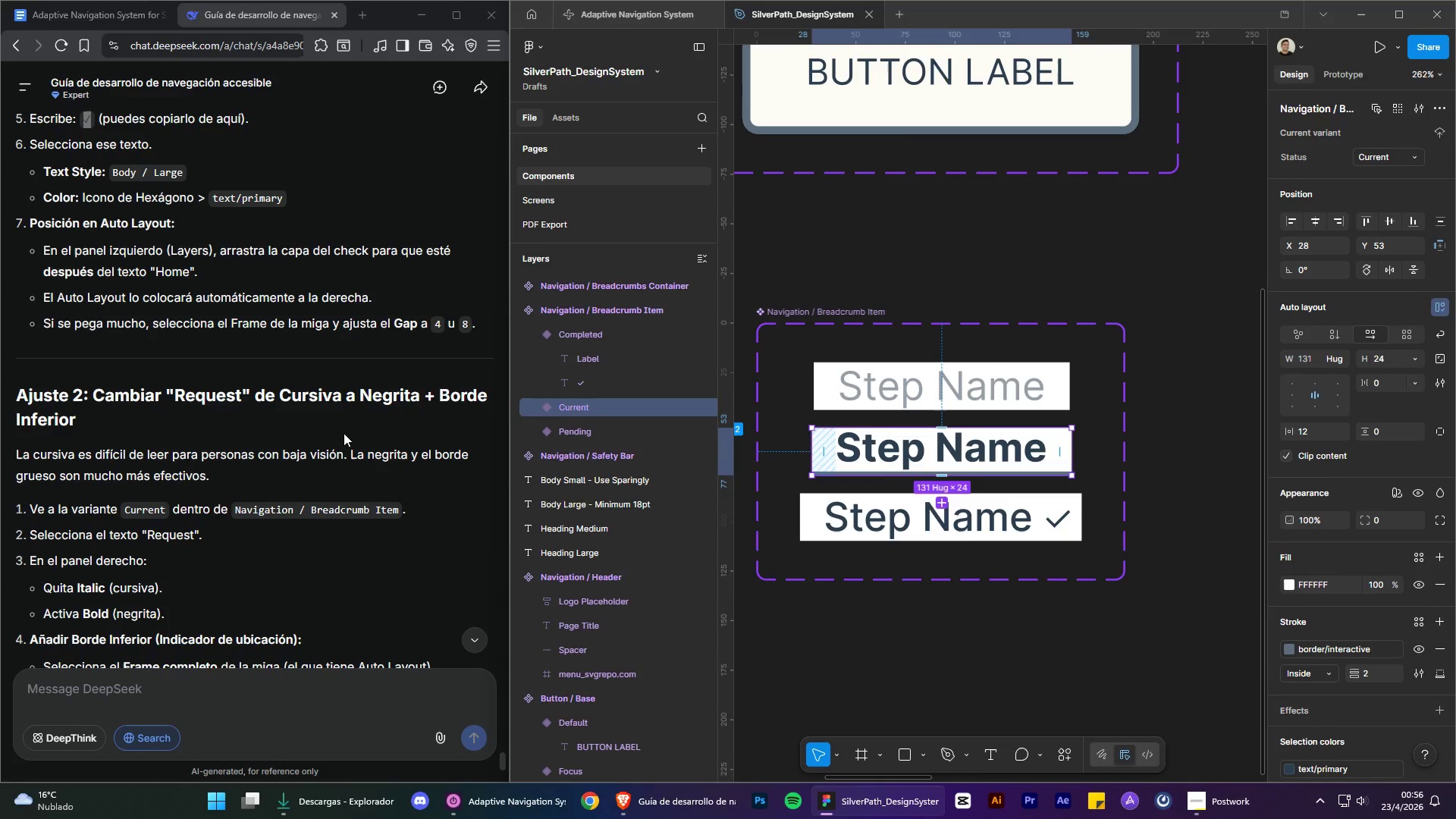 
wait(5.67)
 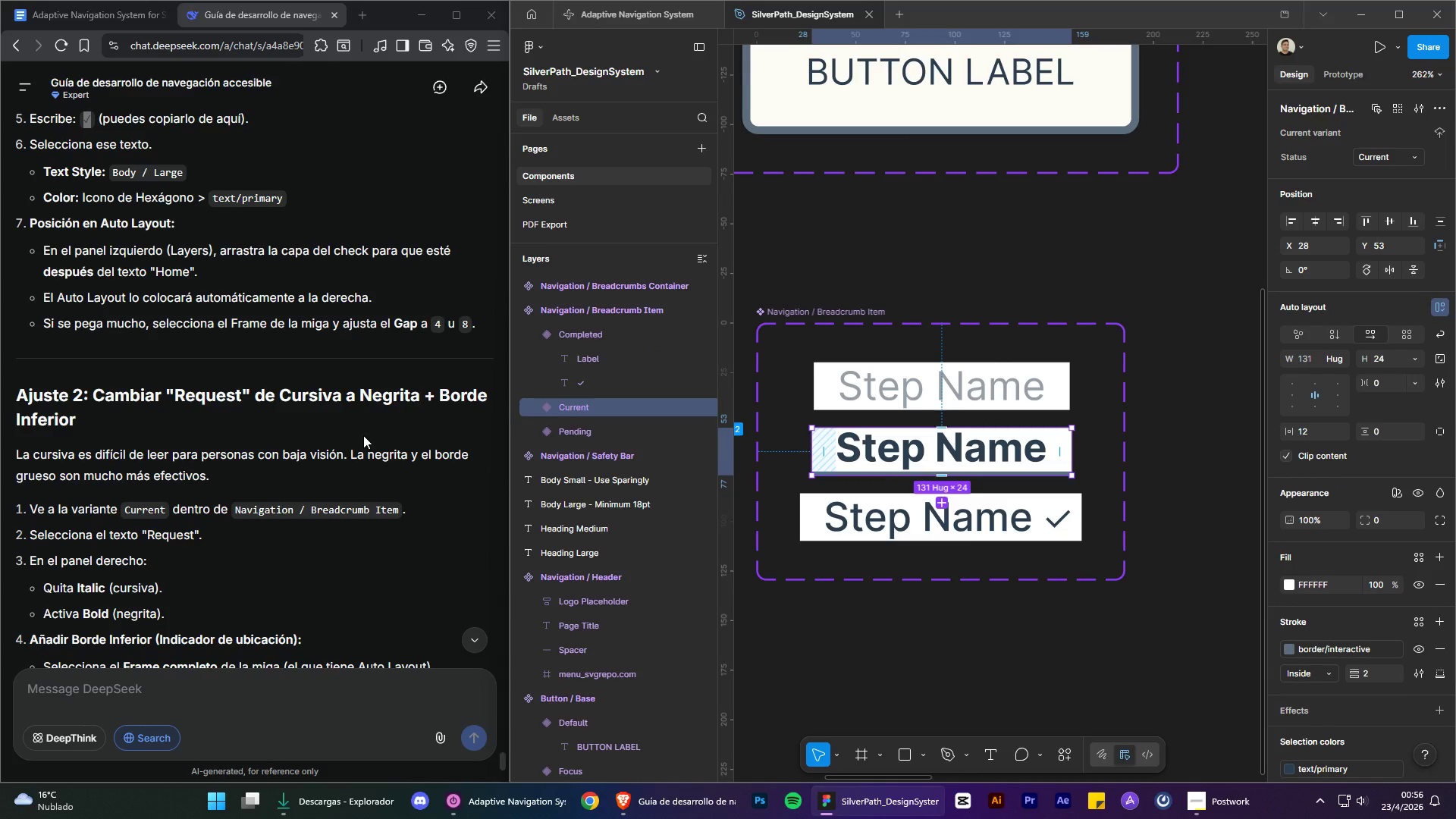 
scroll: coordinate [344, 433], scroll_direction: down, amount: 2.0
 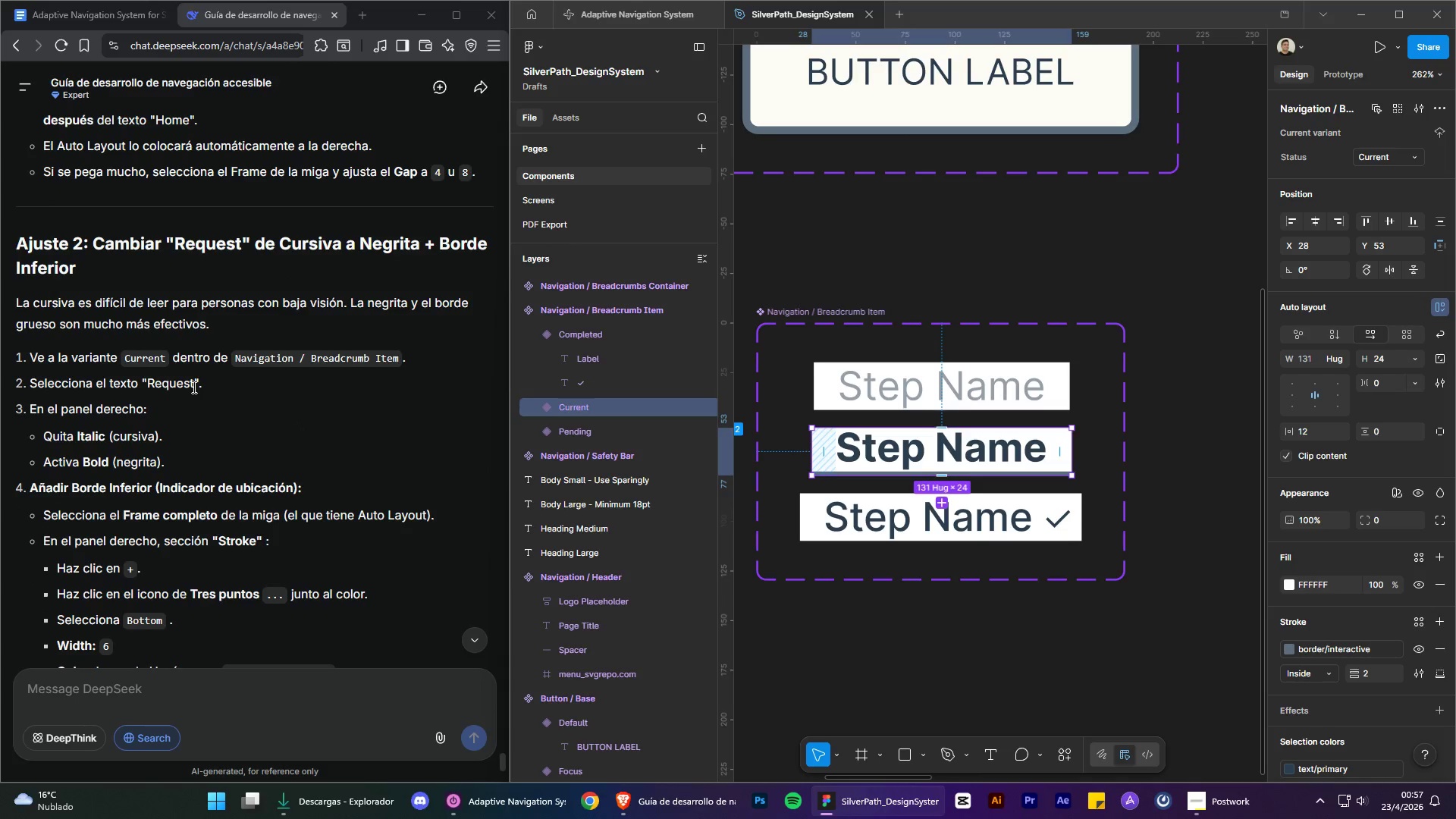 
double_click([933, 447])
 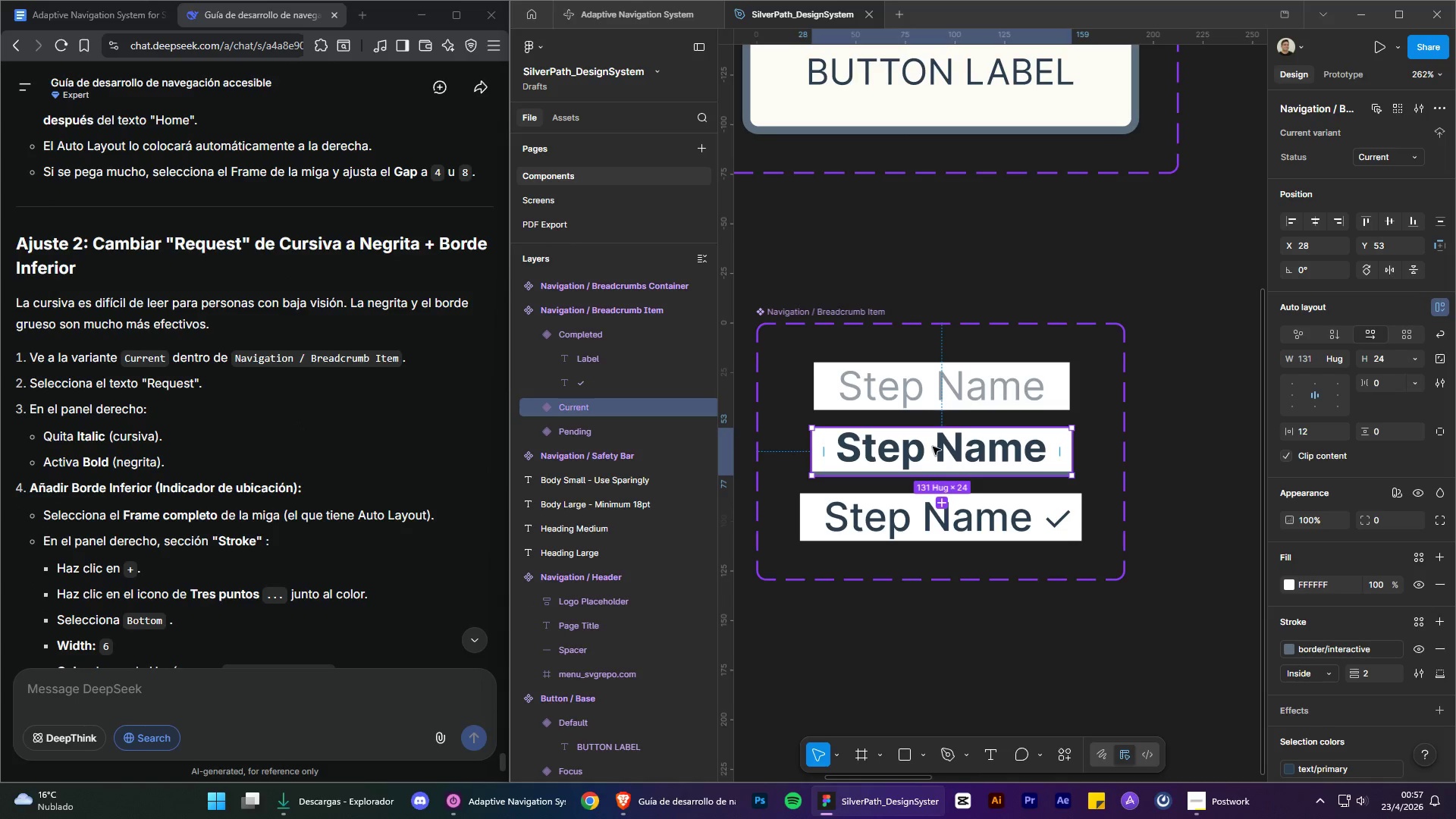 
triple_click([933, 447])
 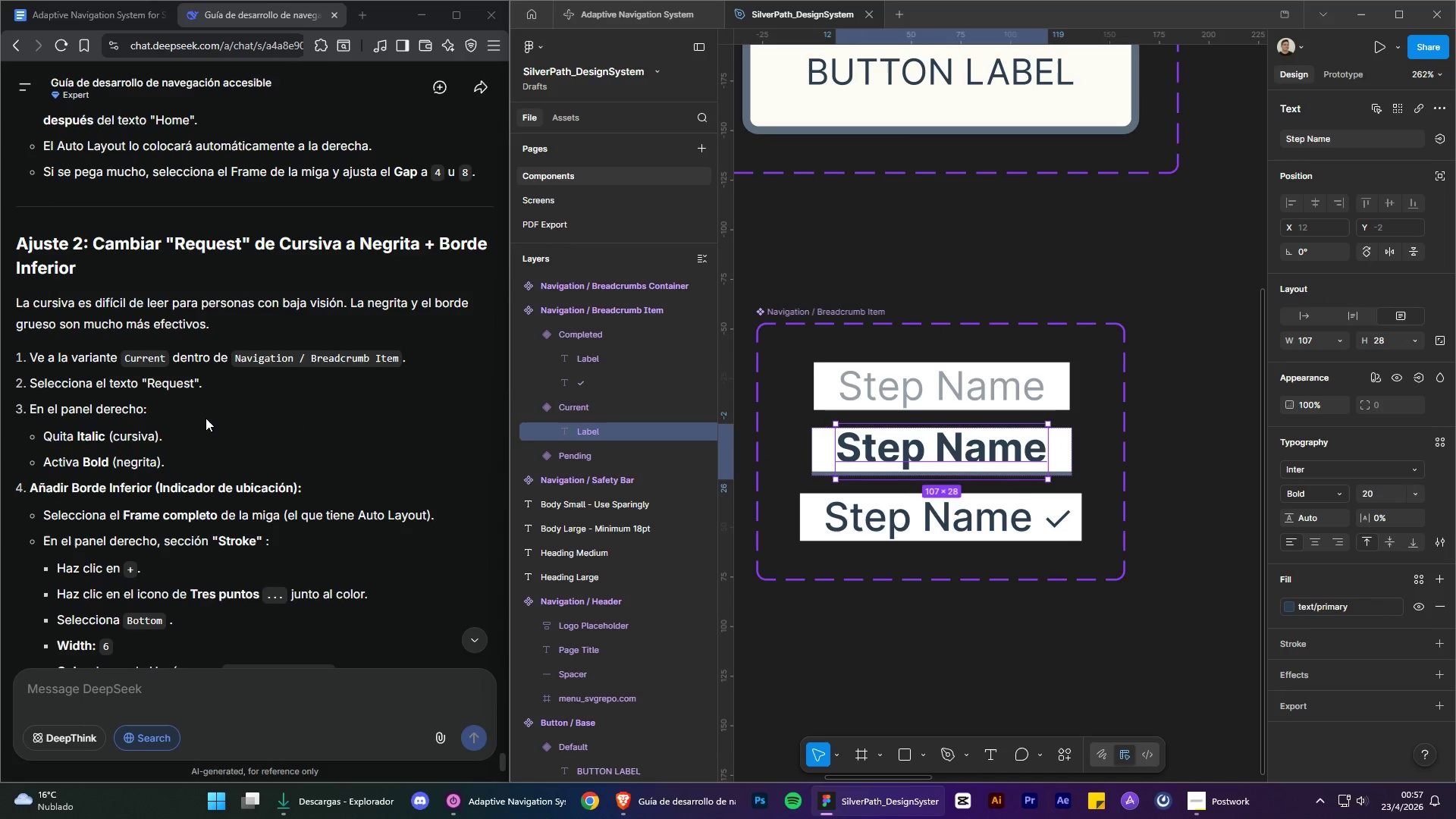 
scroll: coordinate [199, 419], scroll_direction: down, amount: 1.0
 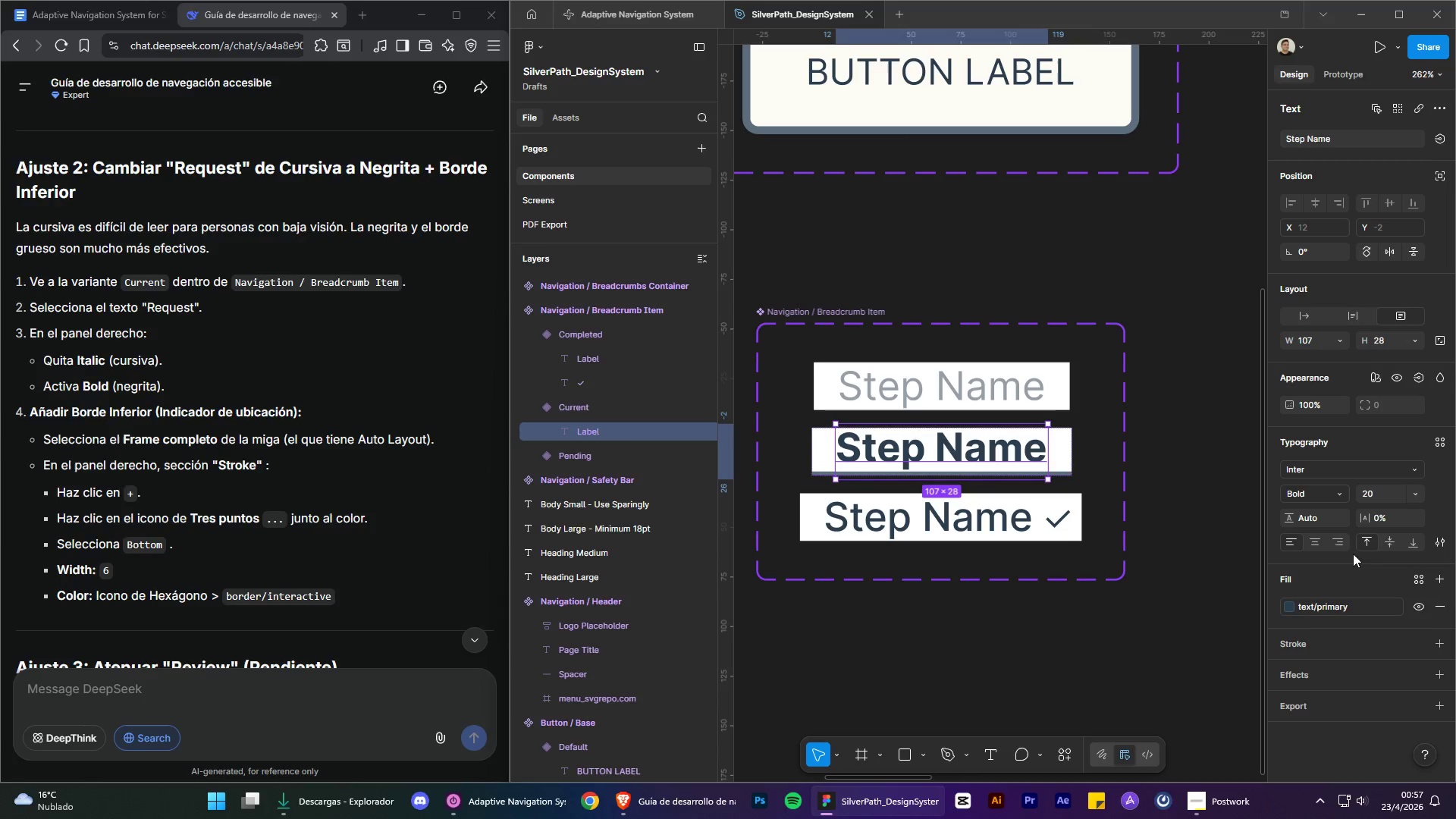 
left_click([1333, 492])
 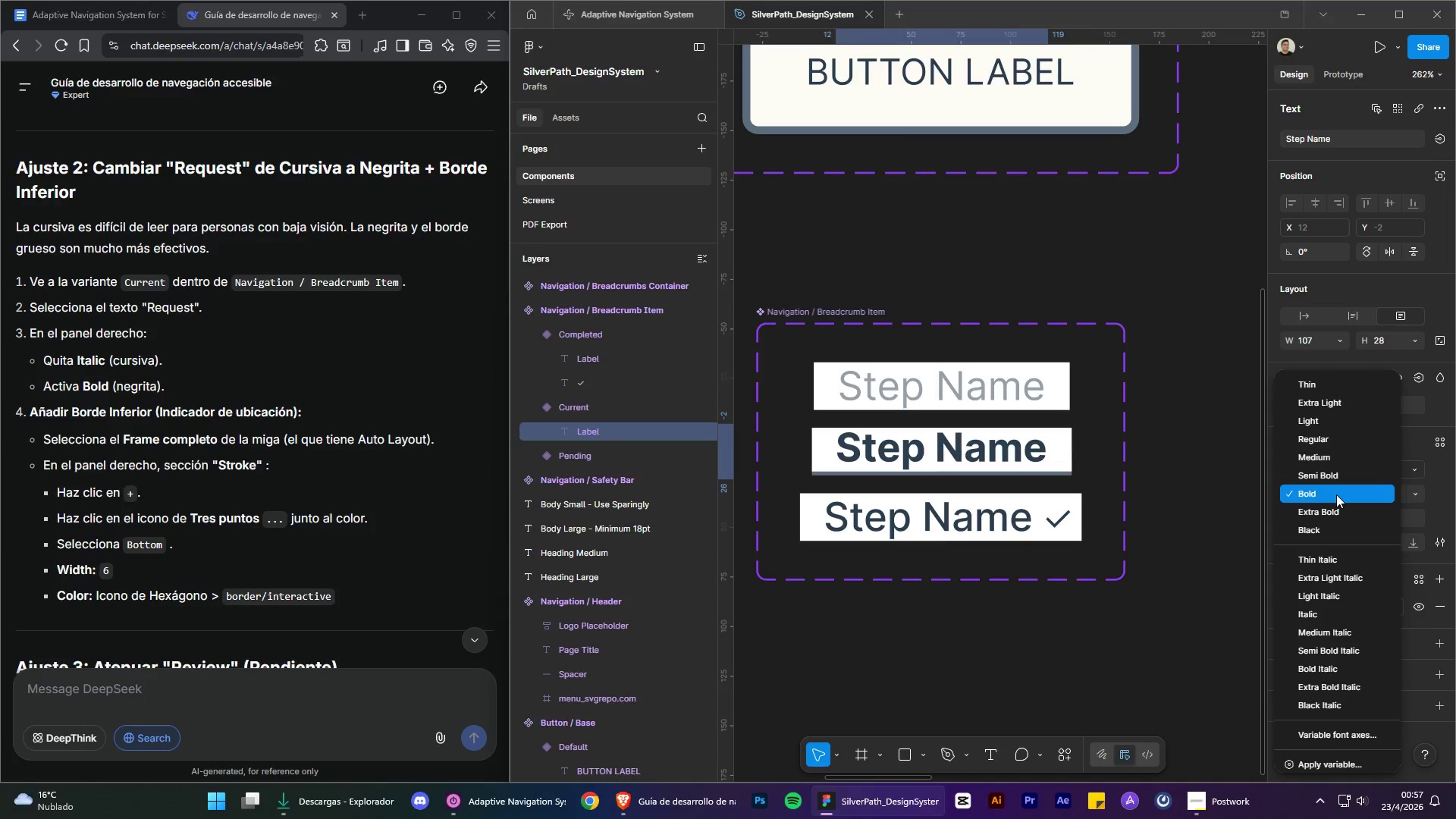 
left_click([1337, 494])
 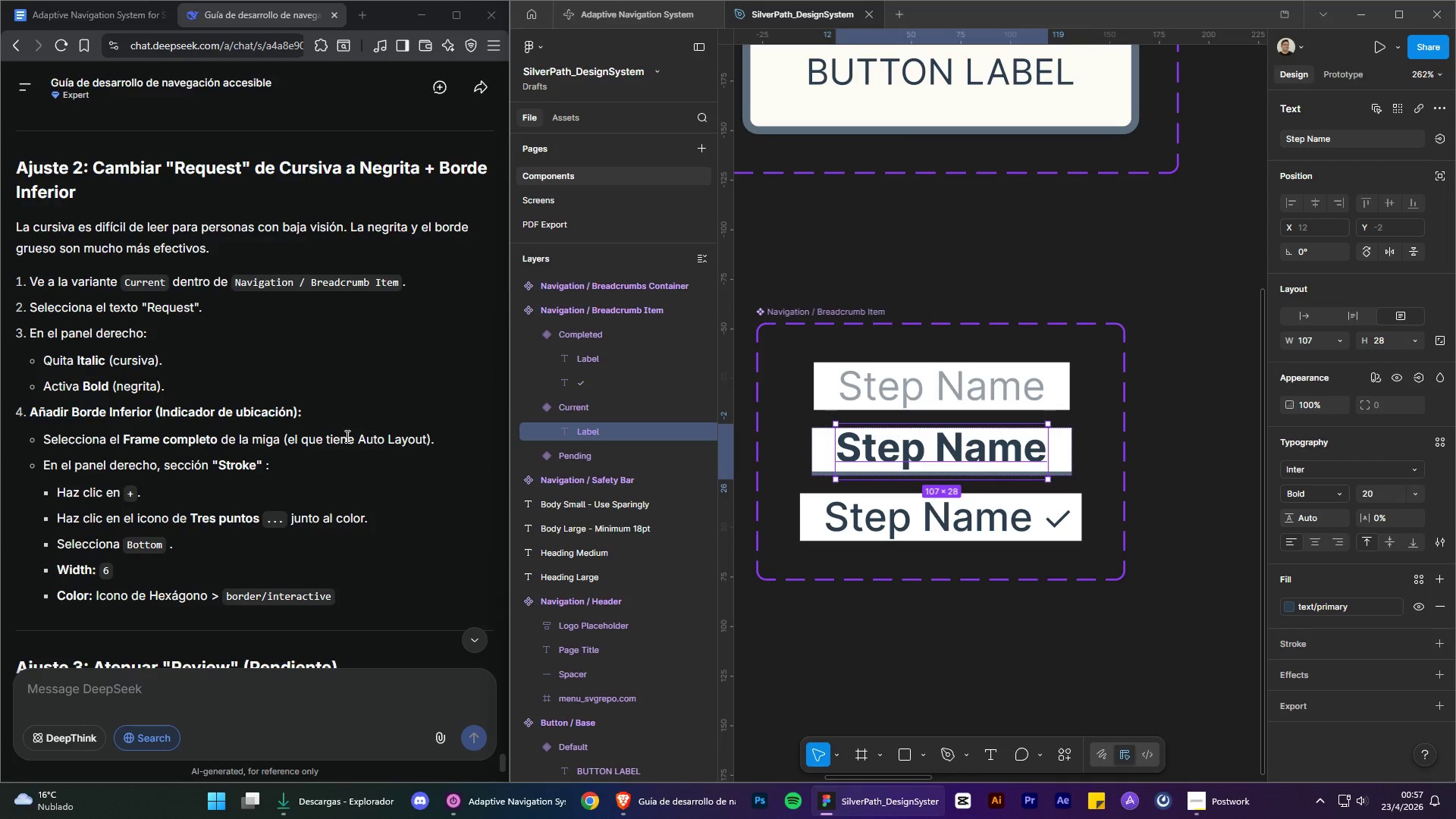 
wait(11.73)
 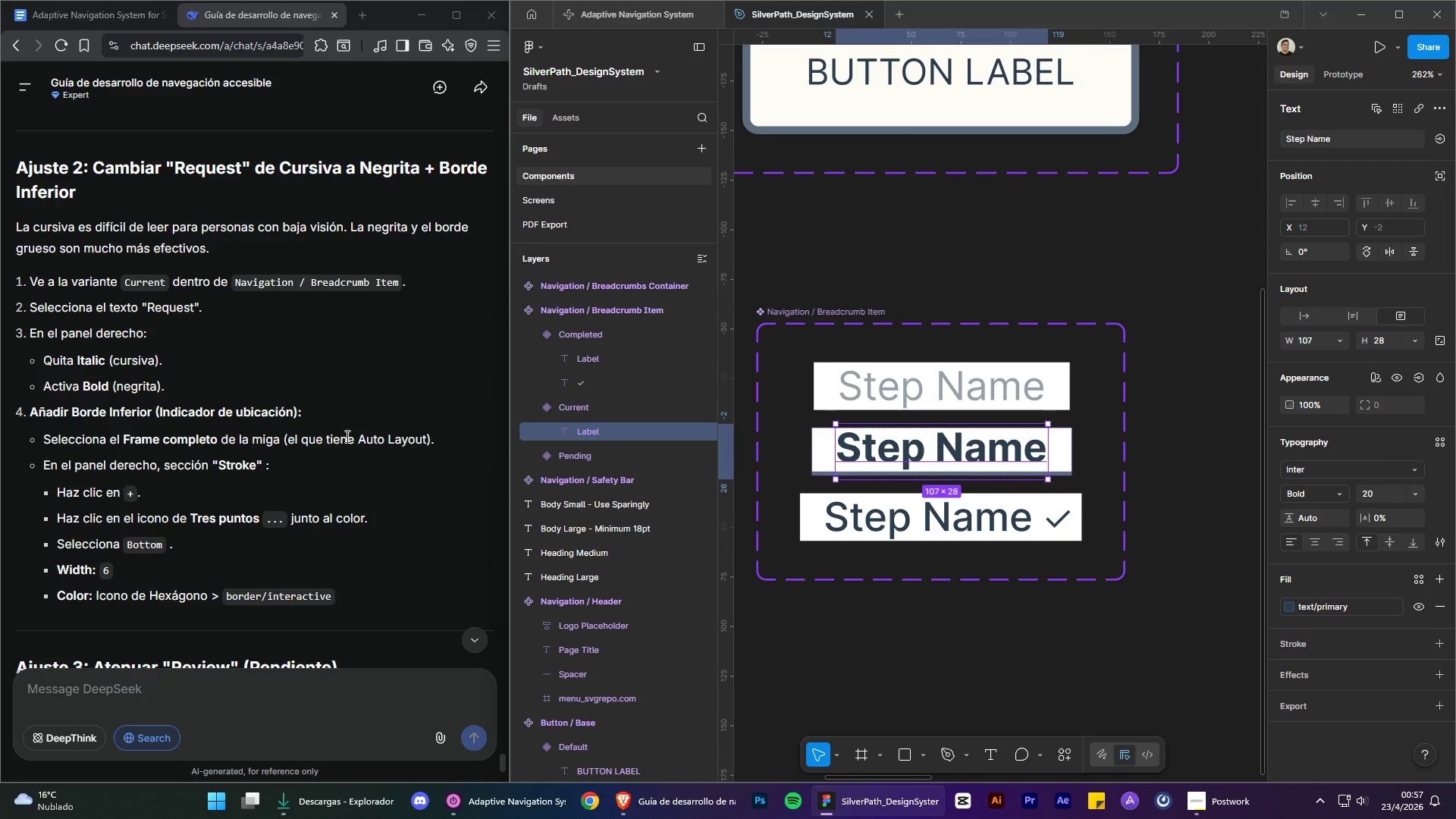 
left_click([1439, 544])
 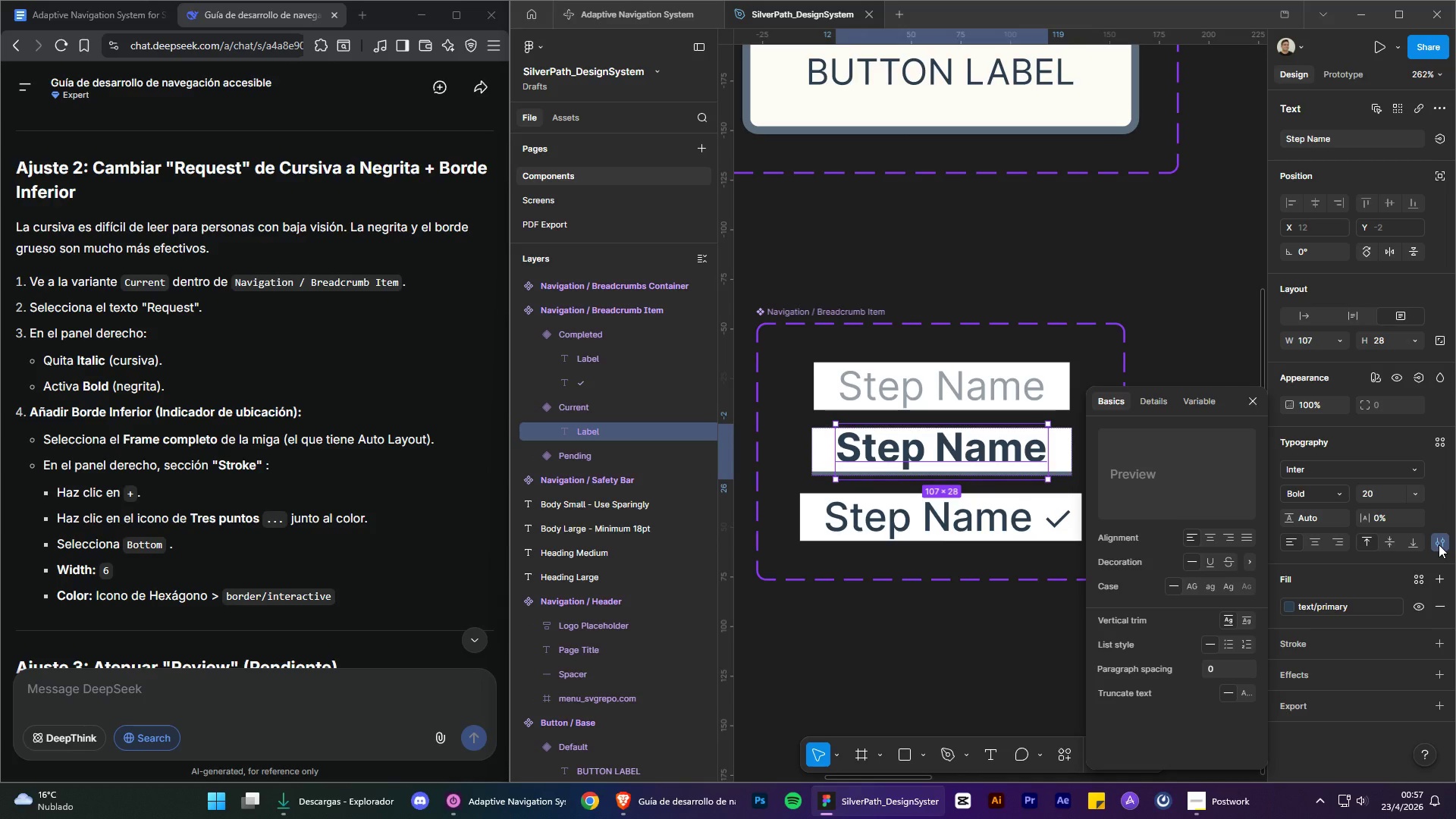 
left_click([1439, 544])
 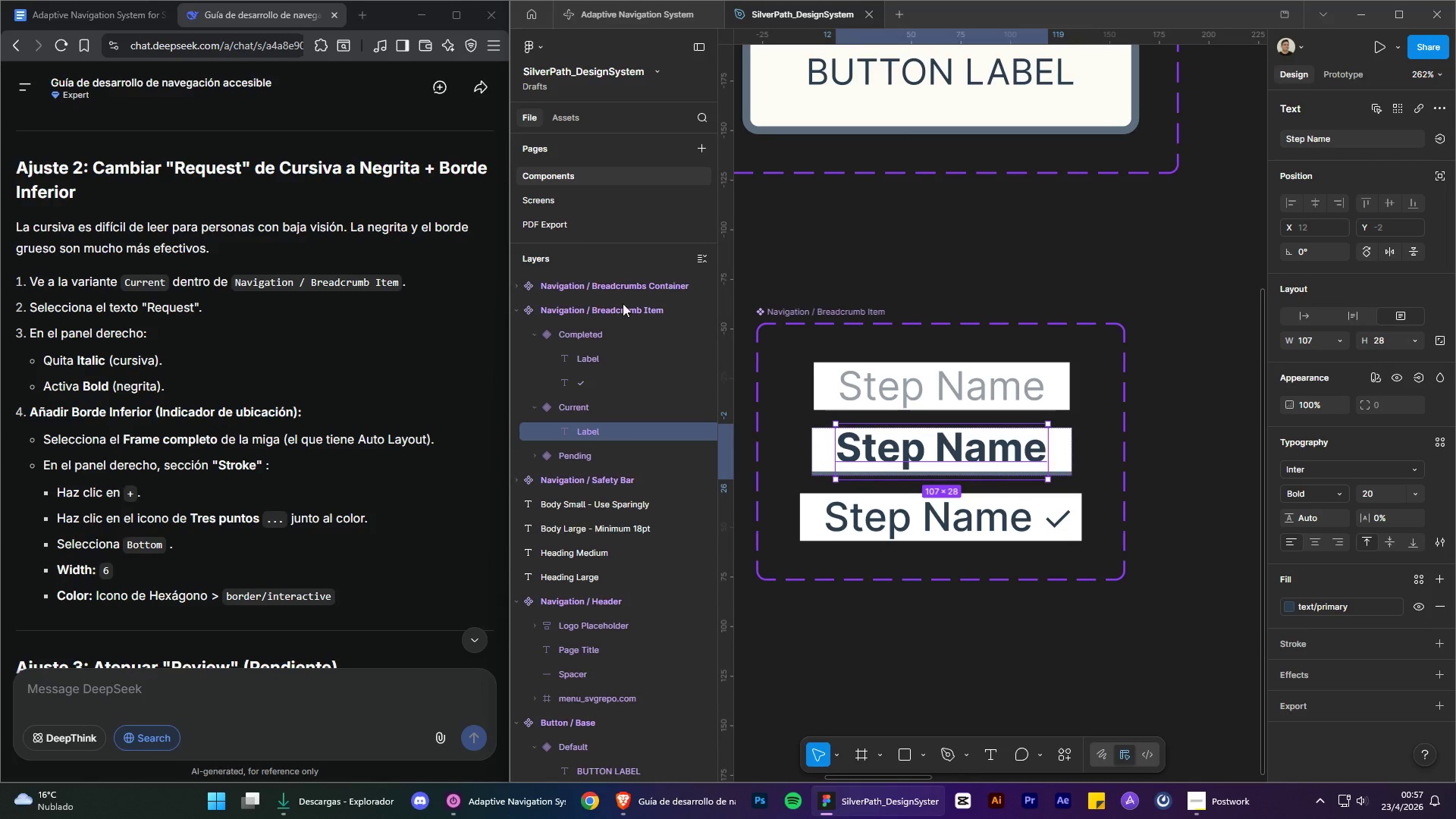 
wait(13.55)
 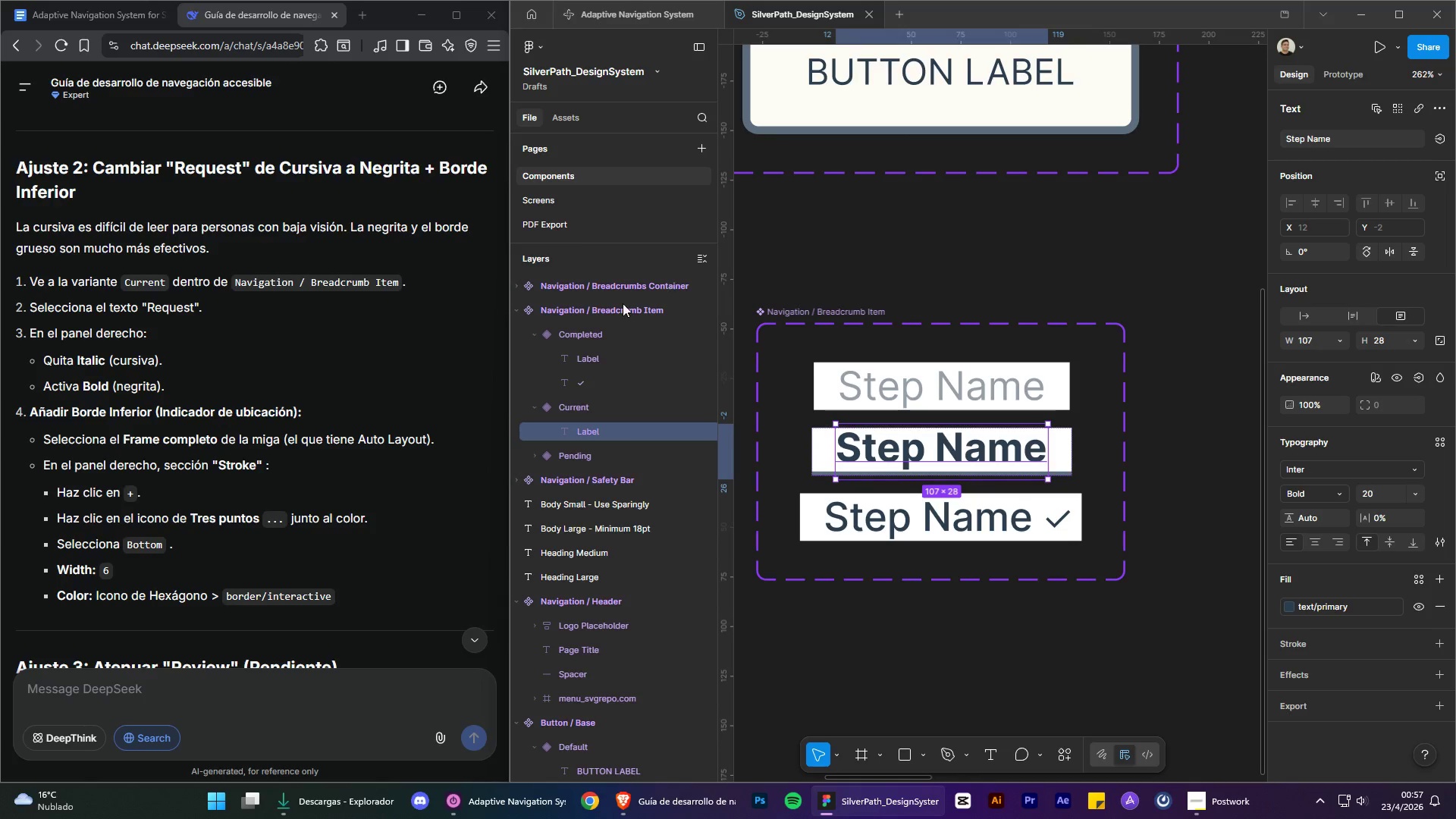 
left_click([930, 642])
 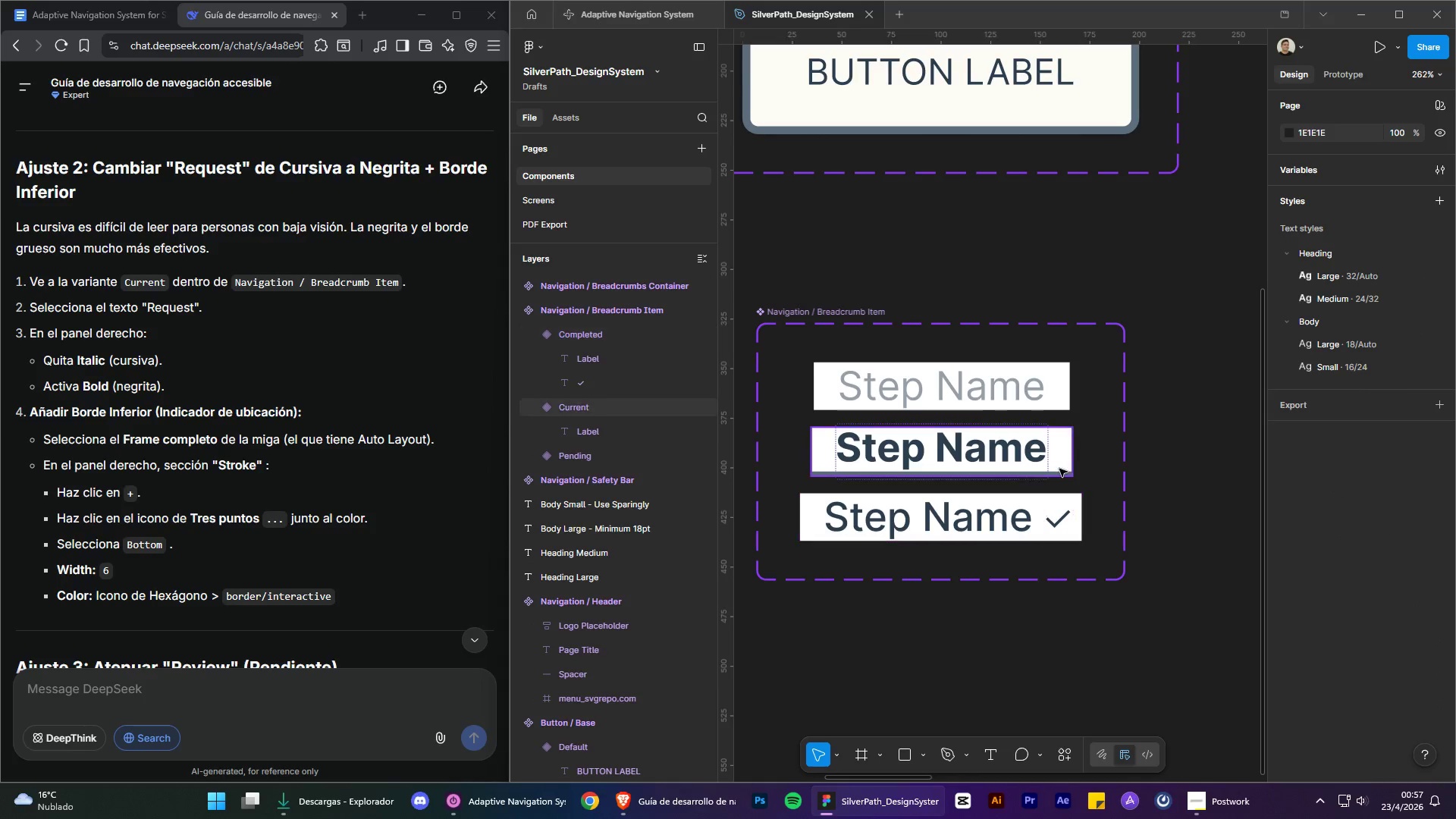 
left_click([1059, 468])
 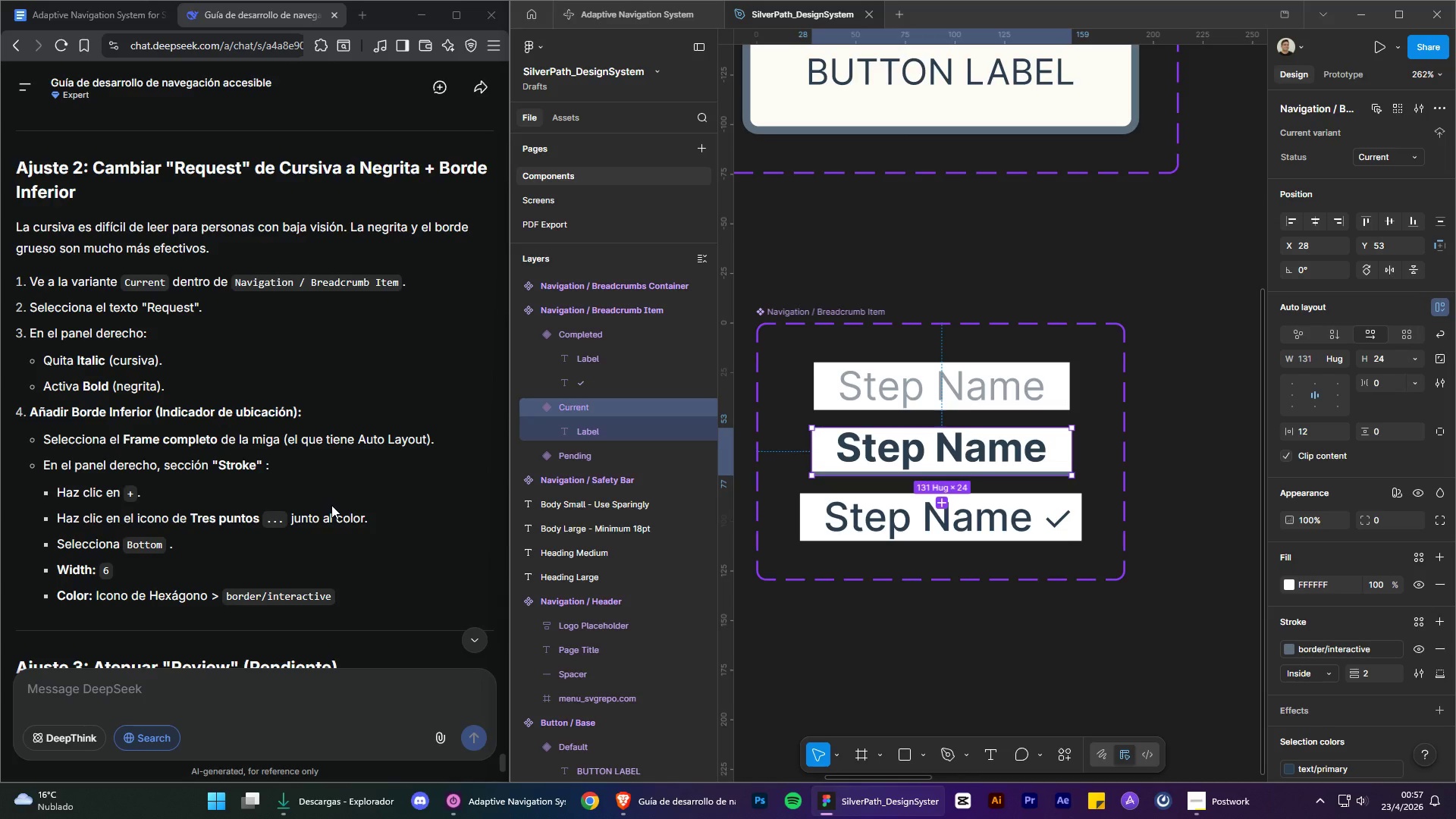 
wait(20.23)
 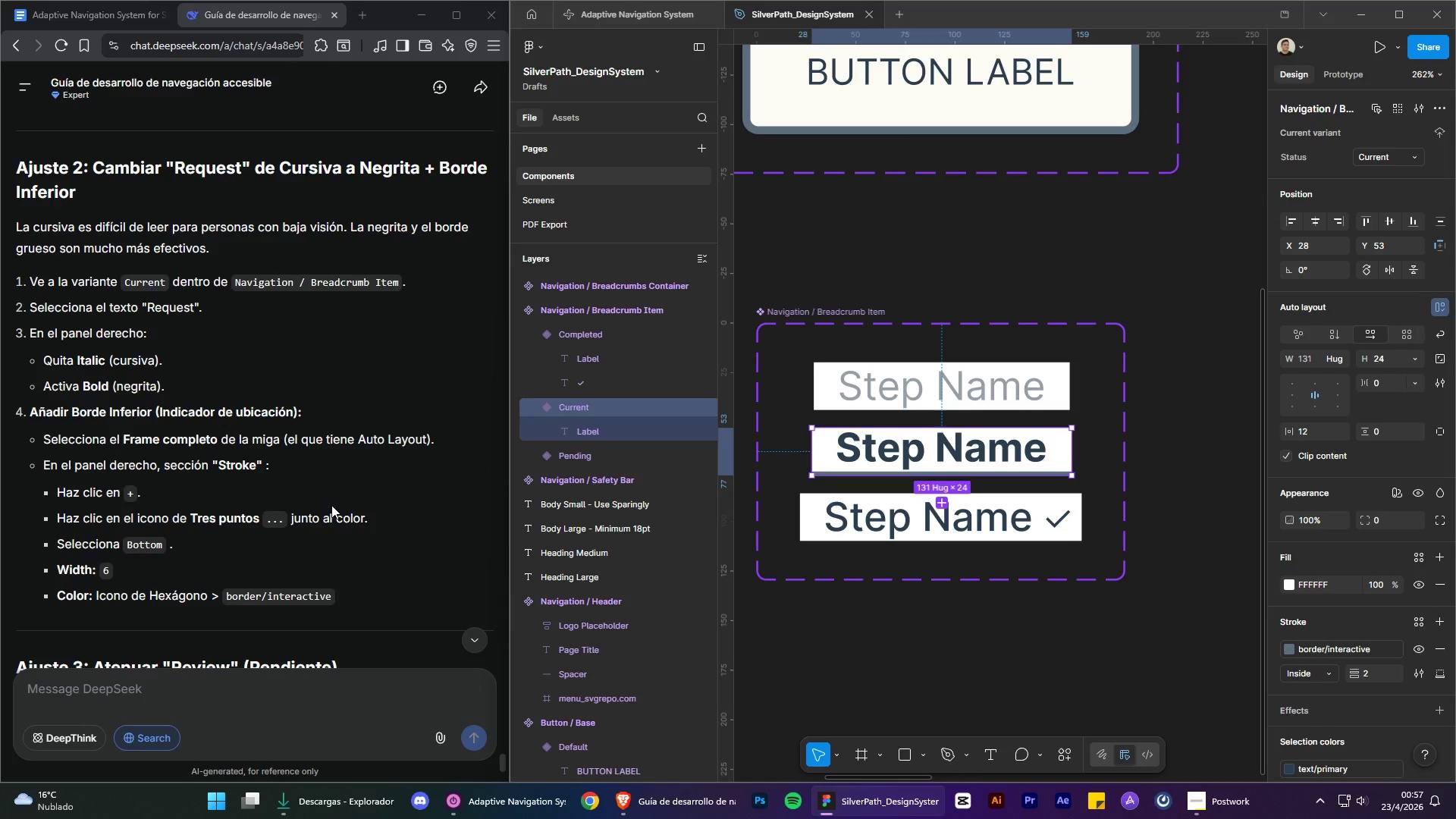 
left_click([1421, 621])
 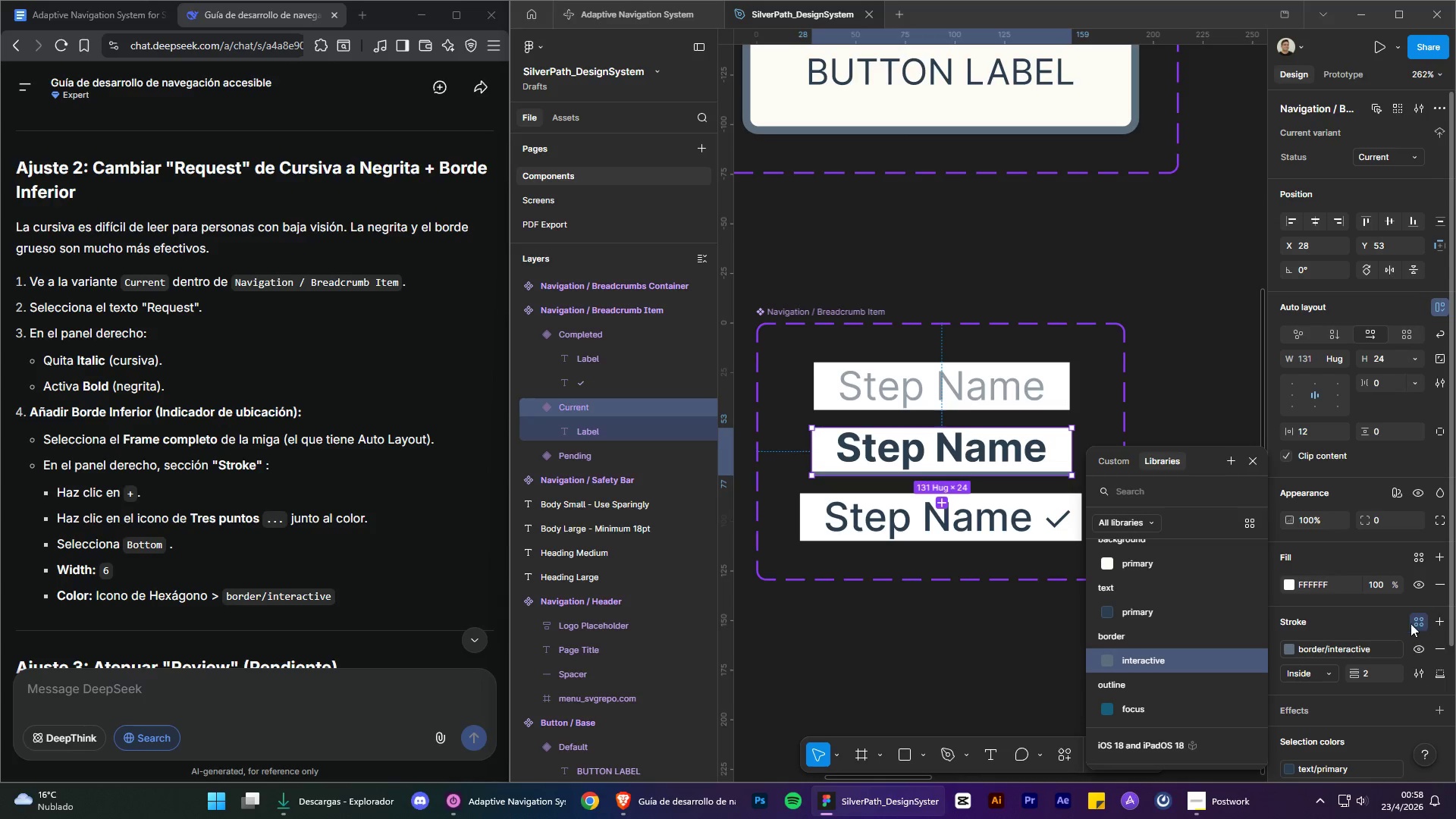 
scroll: coordinate [1191, 575], scroll_direction: down, amount: 3.0
 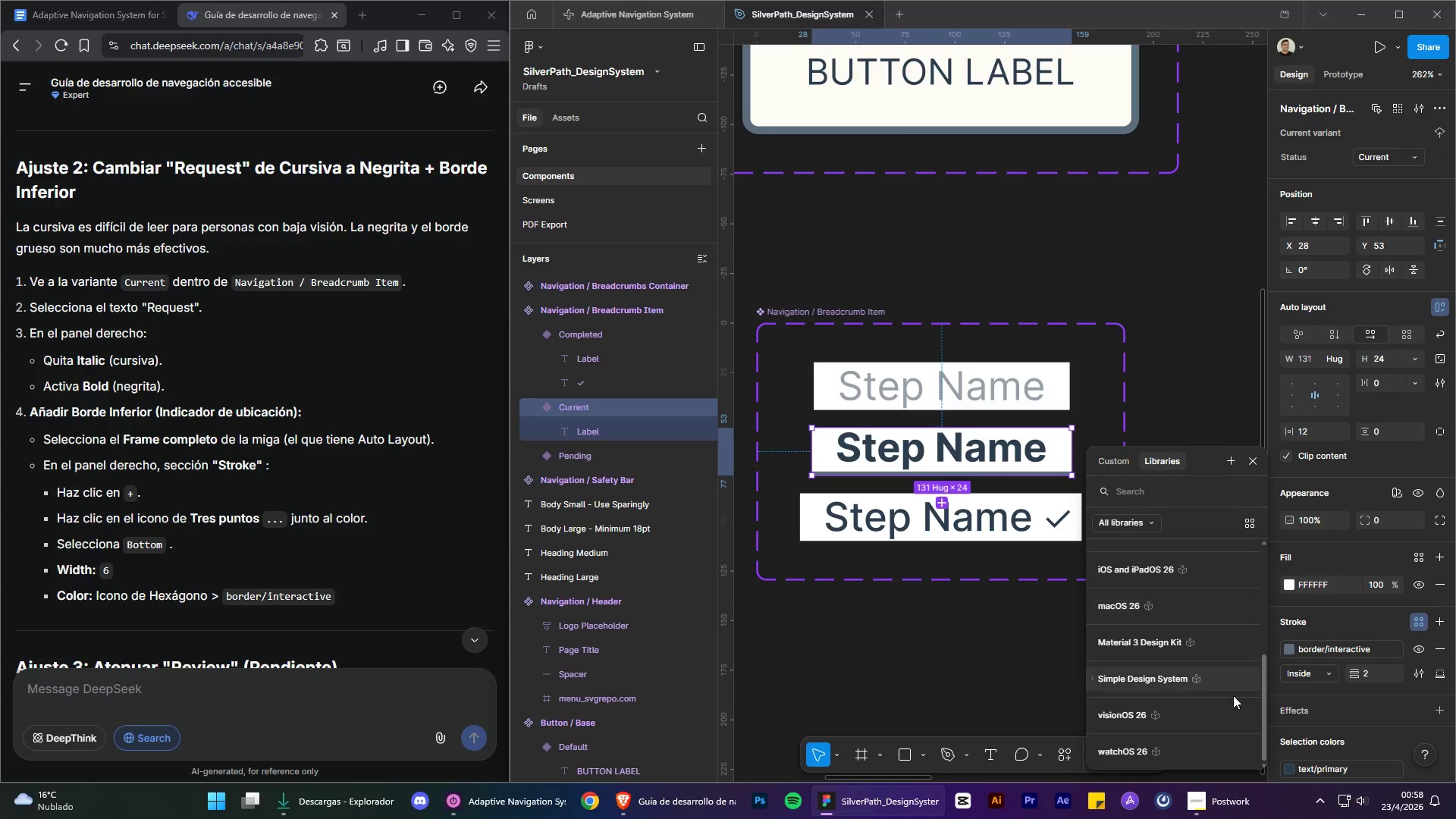 
scroll: coordinate [1241, 698], scroll_direction: up, amount: 4.0
 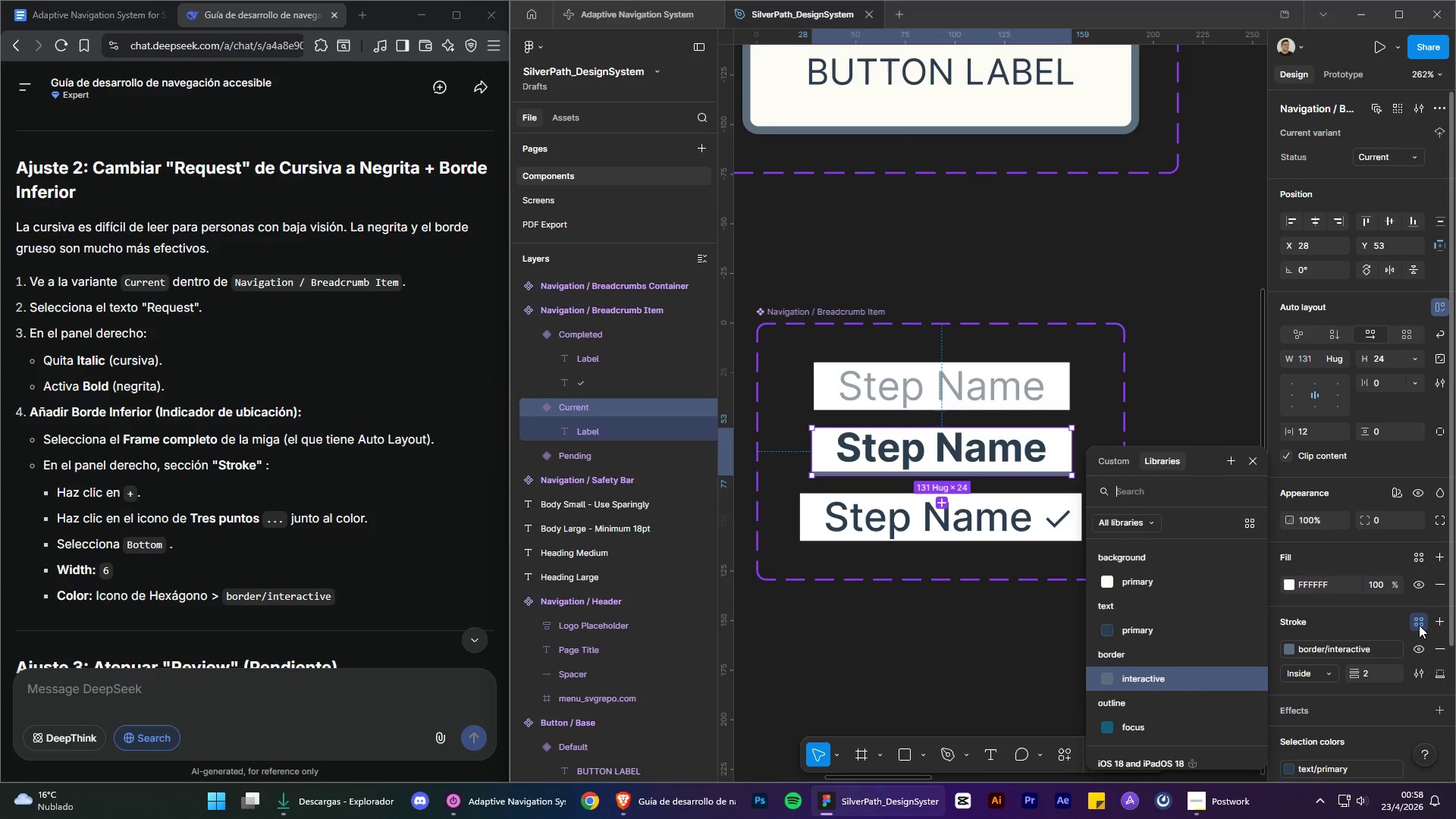 
left_click([1416, 623])
 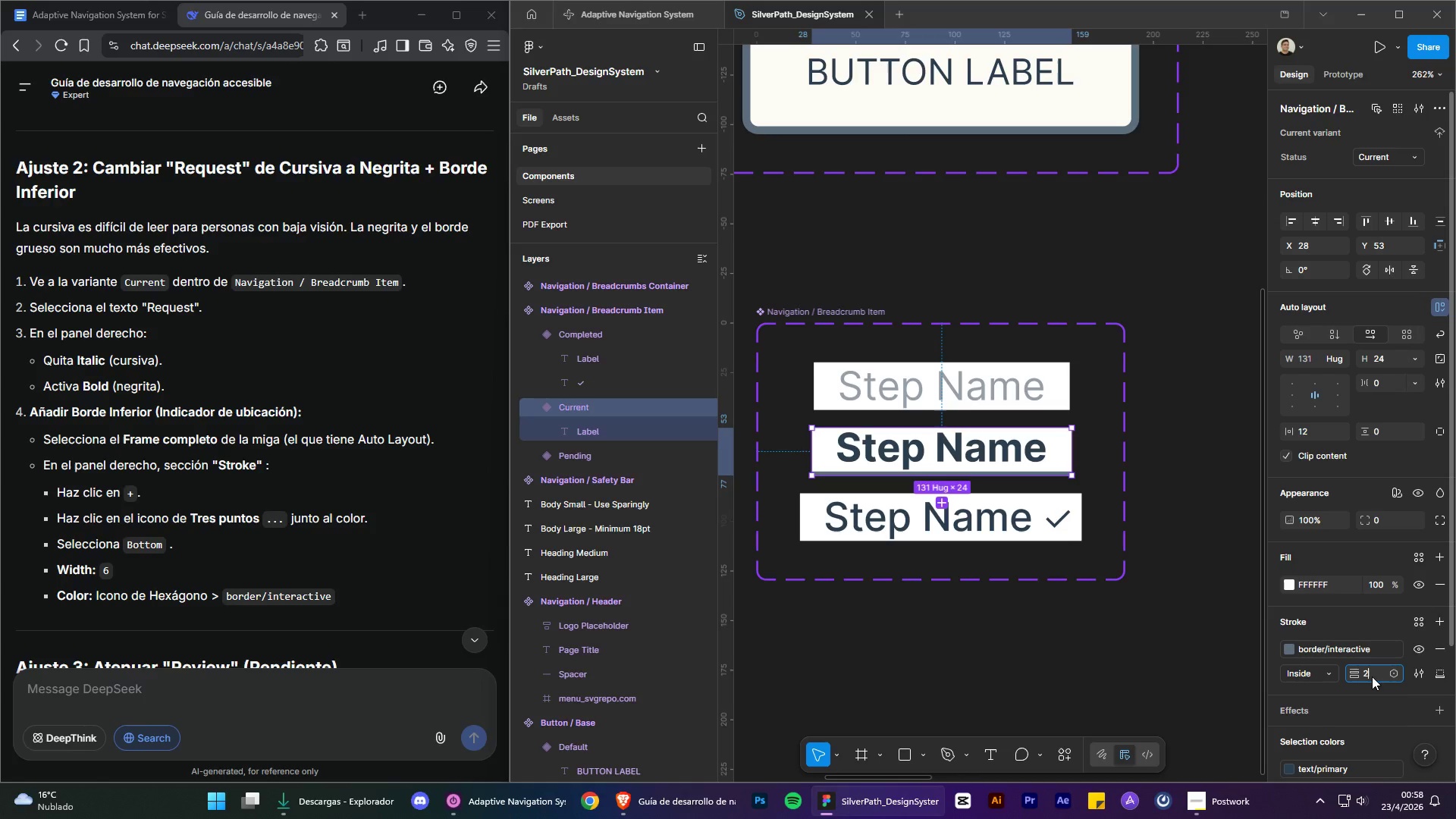 
wait(5.39)
 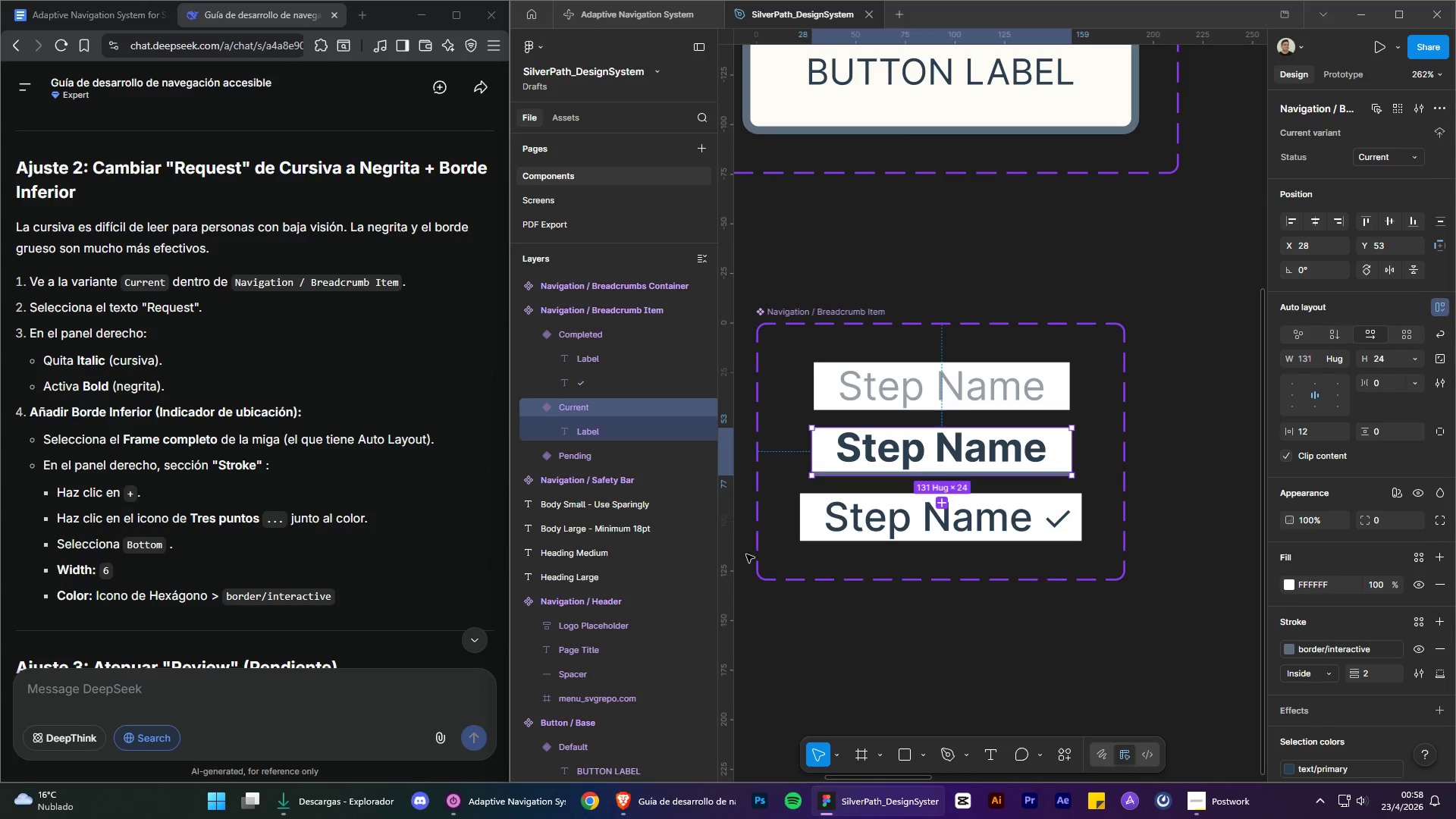 
key(6)
 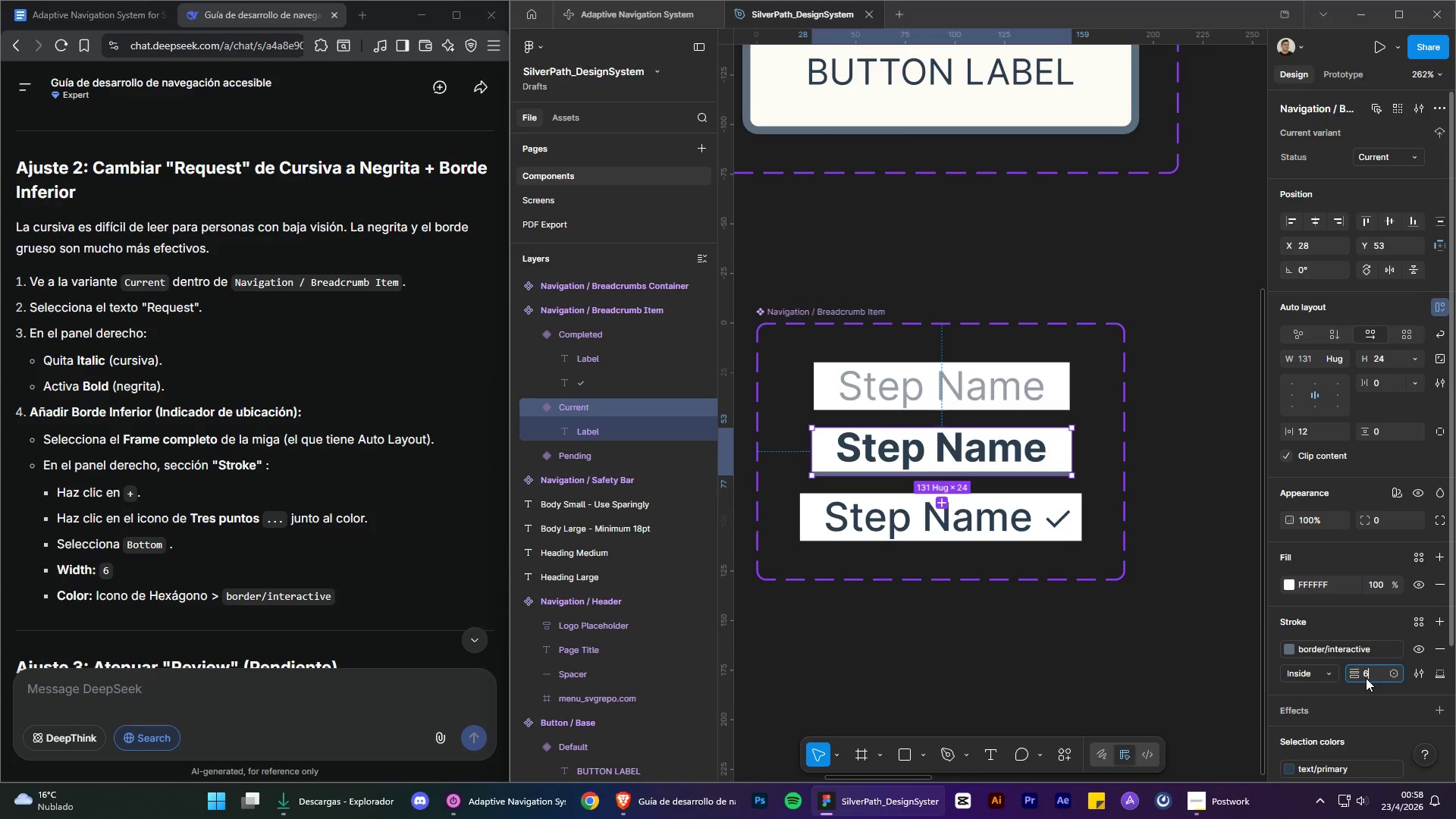 
key(Enter)
 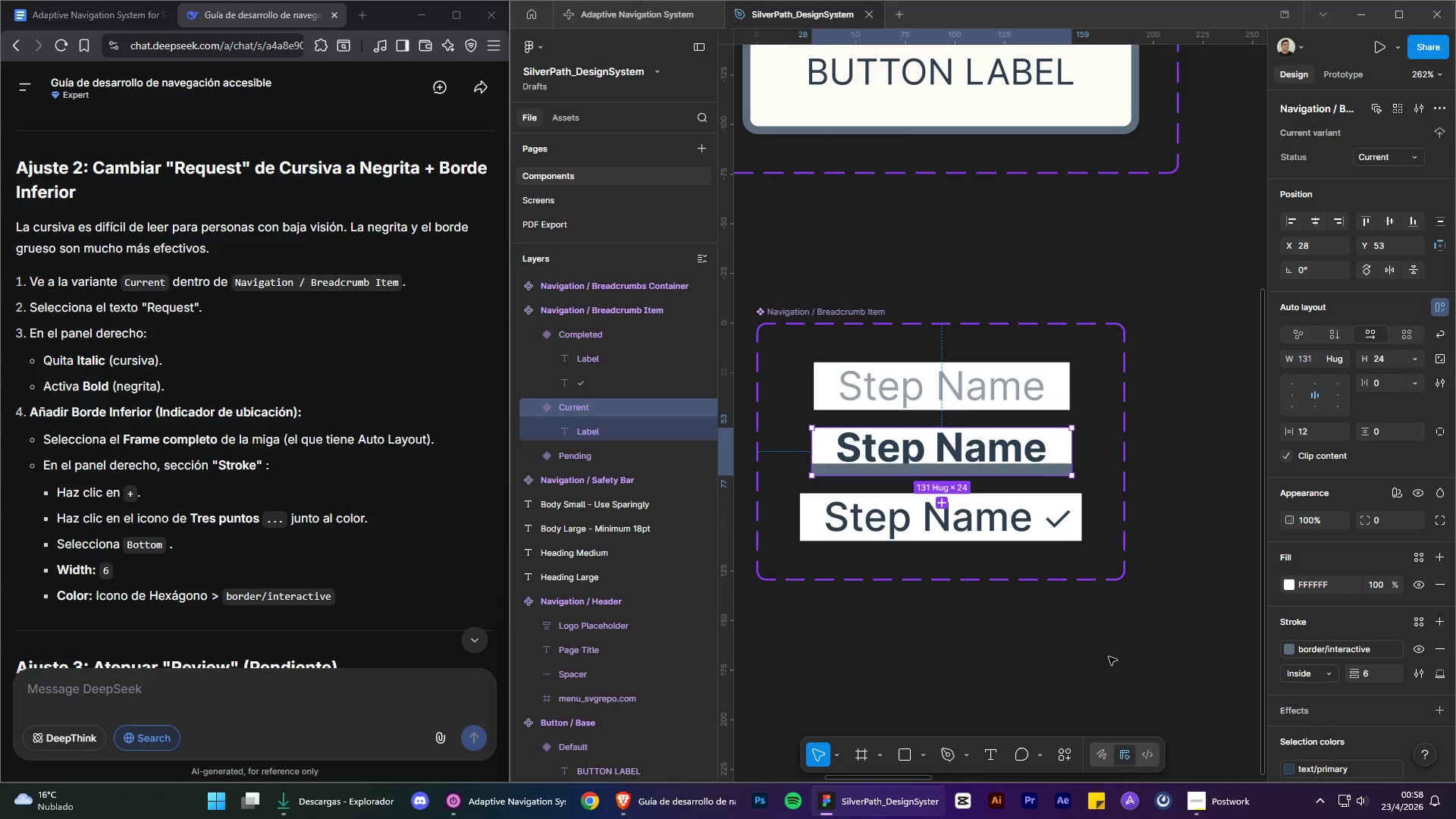 
left_click([1109, 657])
 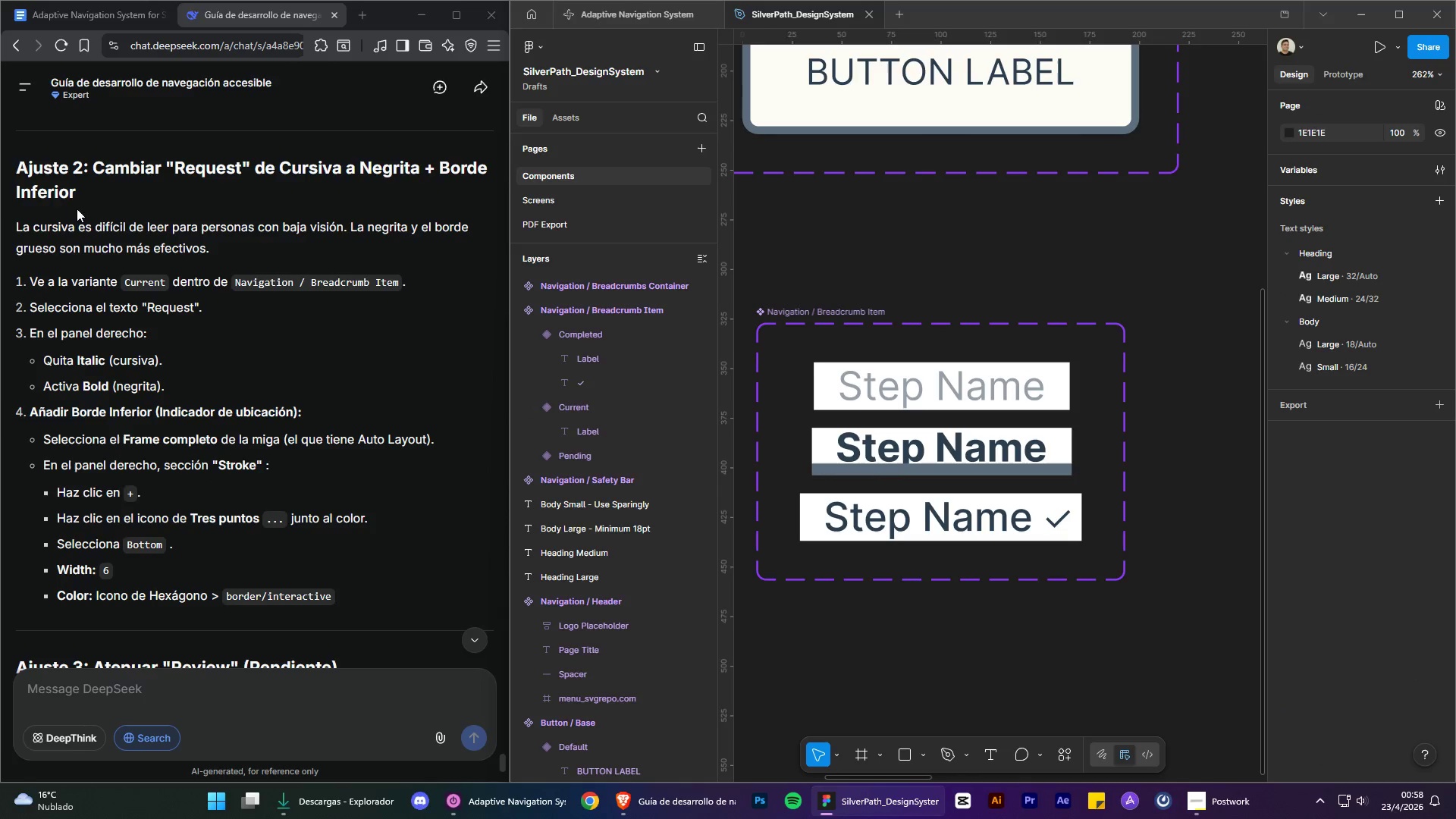 
wait(6.0)
 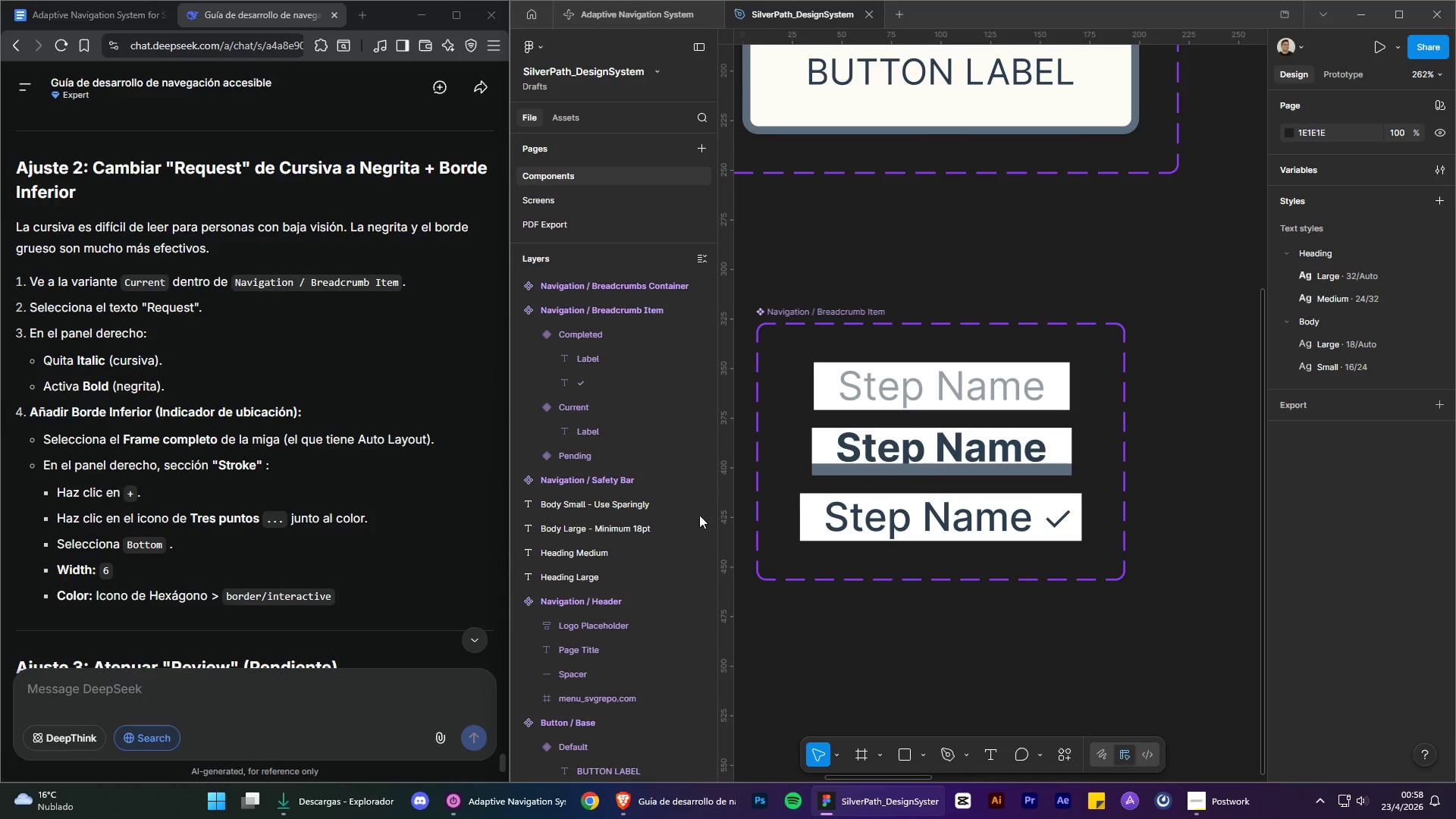 
left_click_drag(start_coordinate=[20, 168], to_coordinate=[80, 167])
 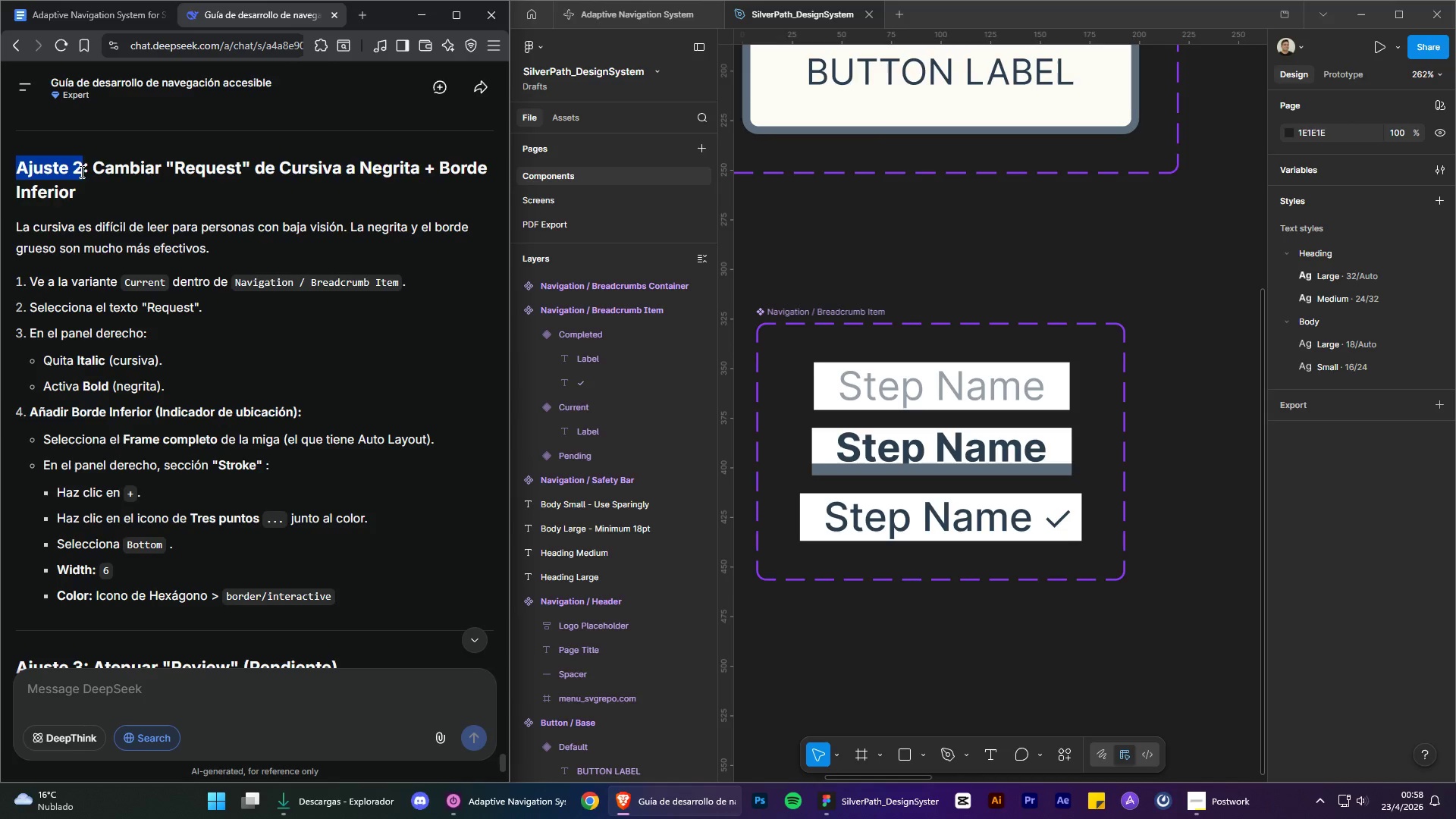 
key(Control+ControlLeft)
 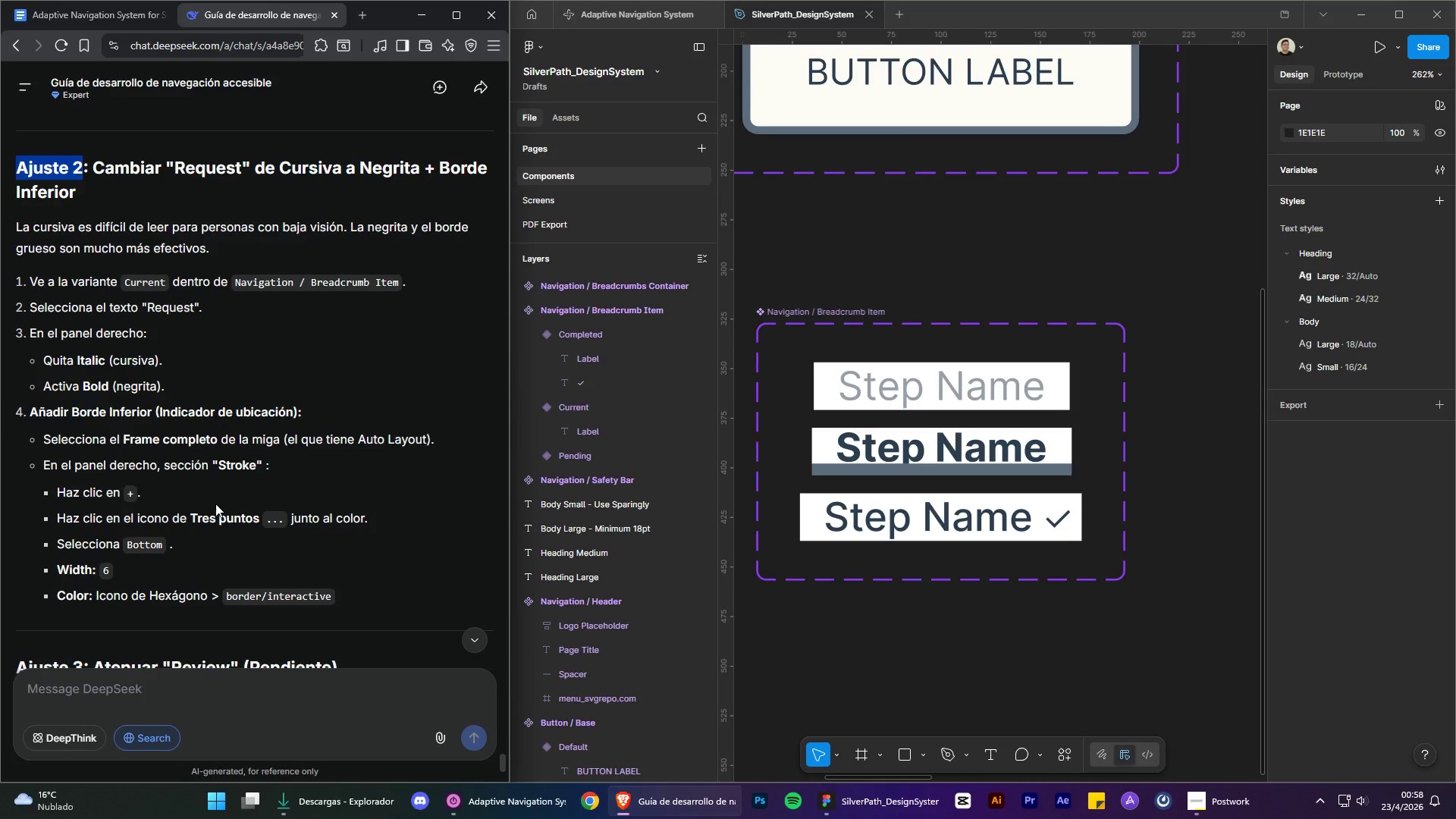 
key(Control+C)
 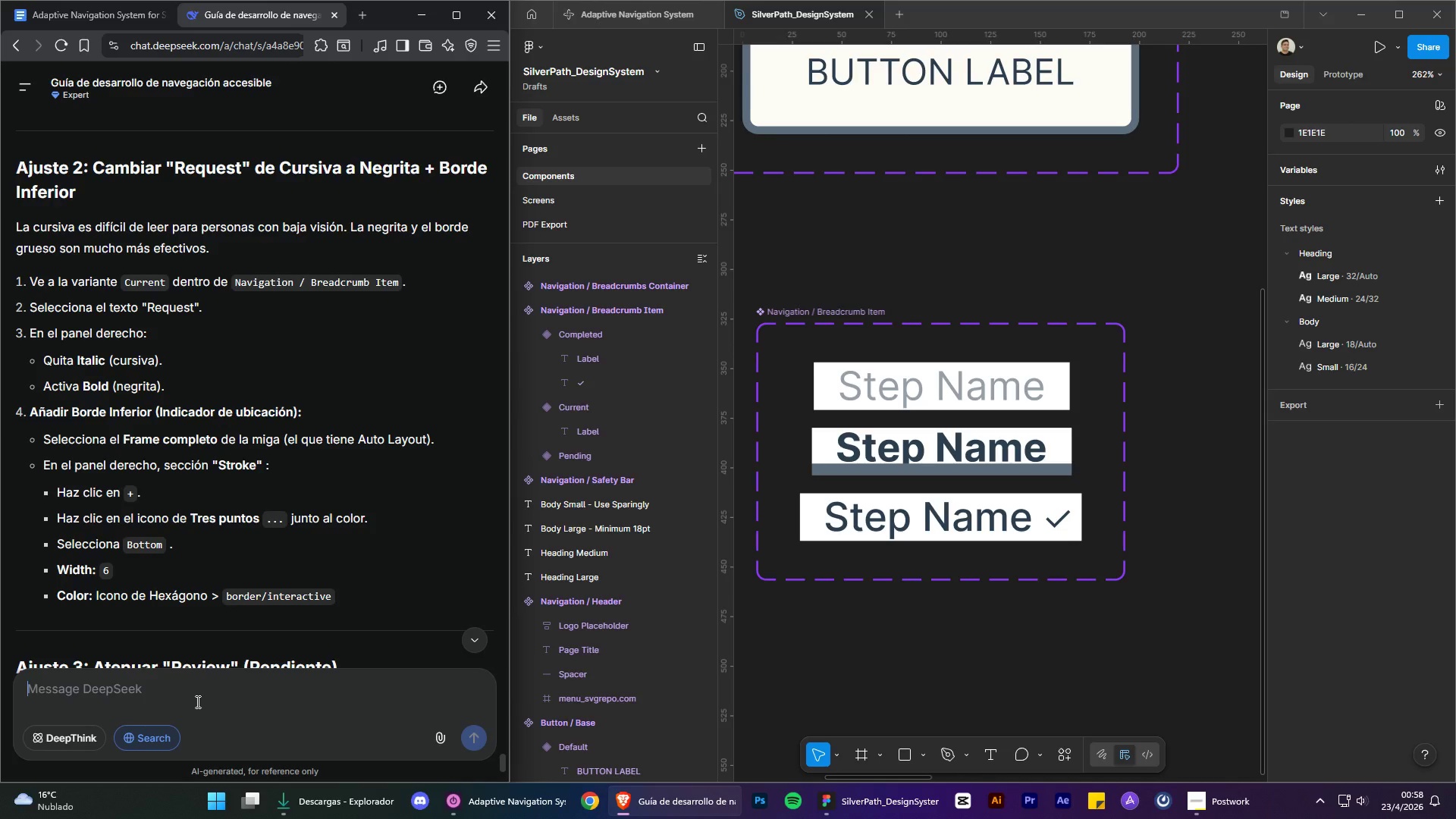 
type(en el ajuste 2 el stroke queda muy grueso y tapa el texto de set)
key(Backspace)
key(Backspace)
type(tep nam)
 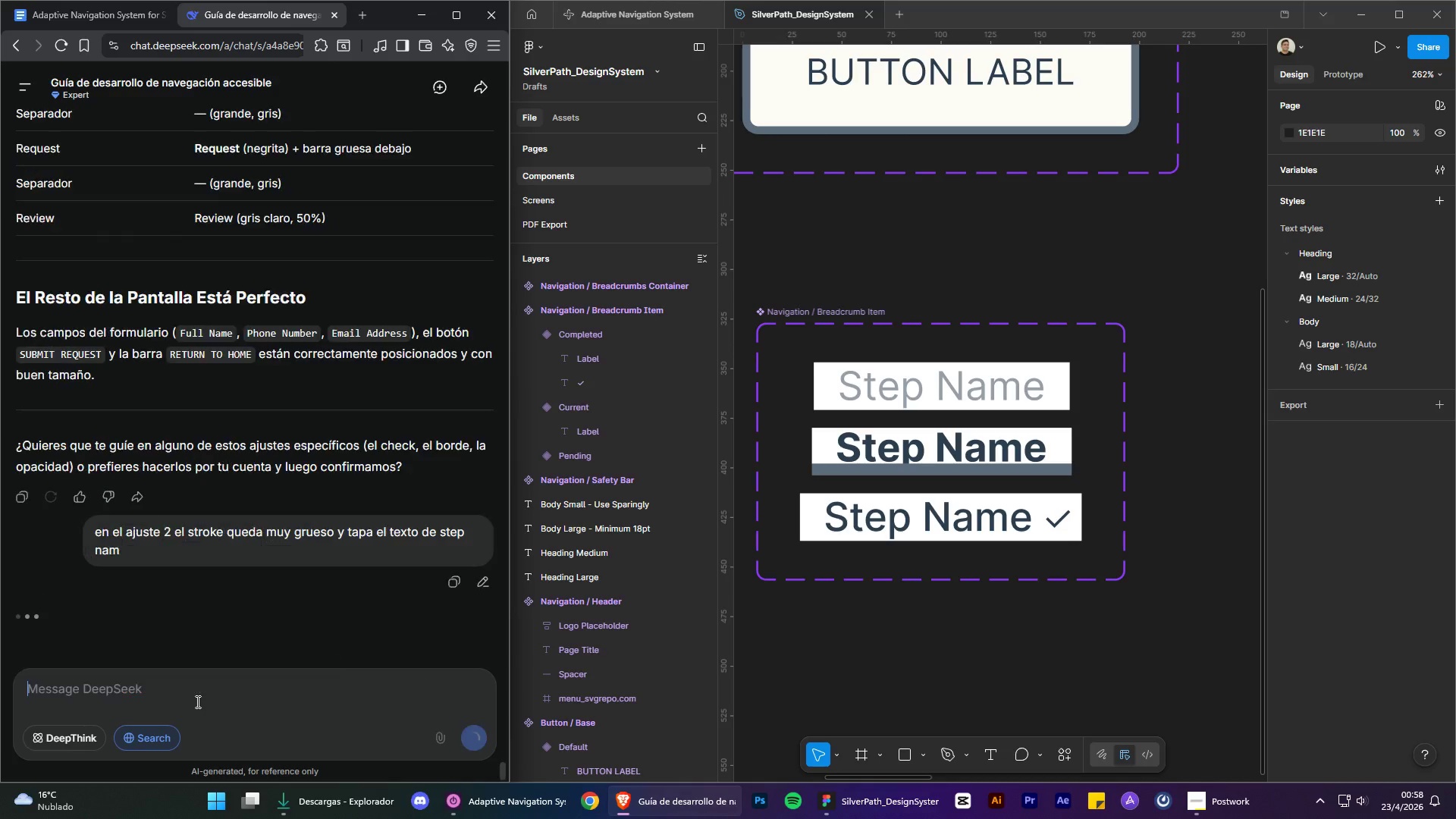 
key(Enter)
 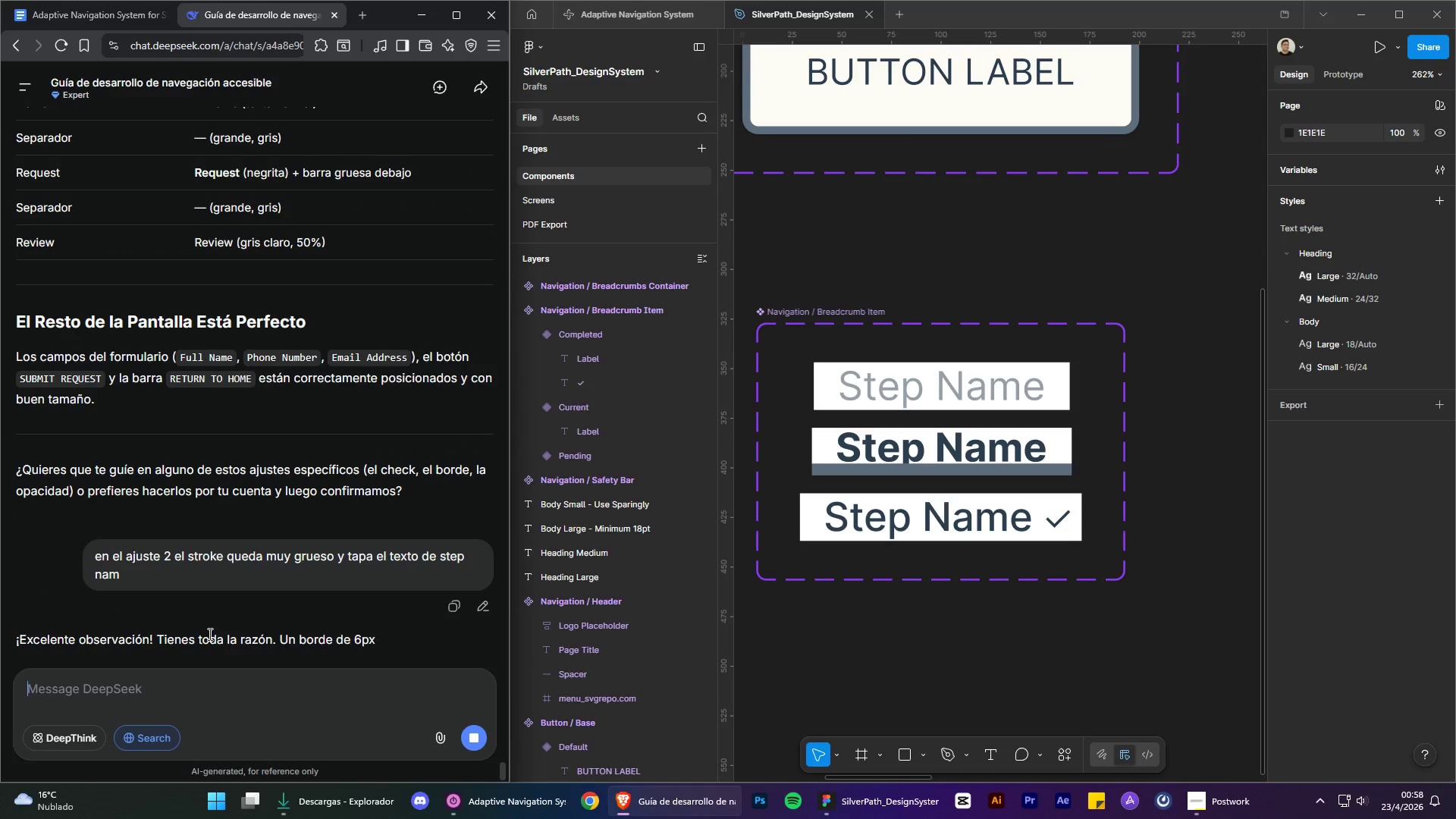 
scroll: coordinate [229, 548], scroll_direction: down, amount: 2.0
 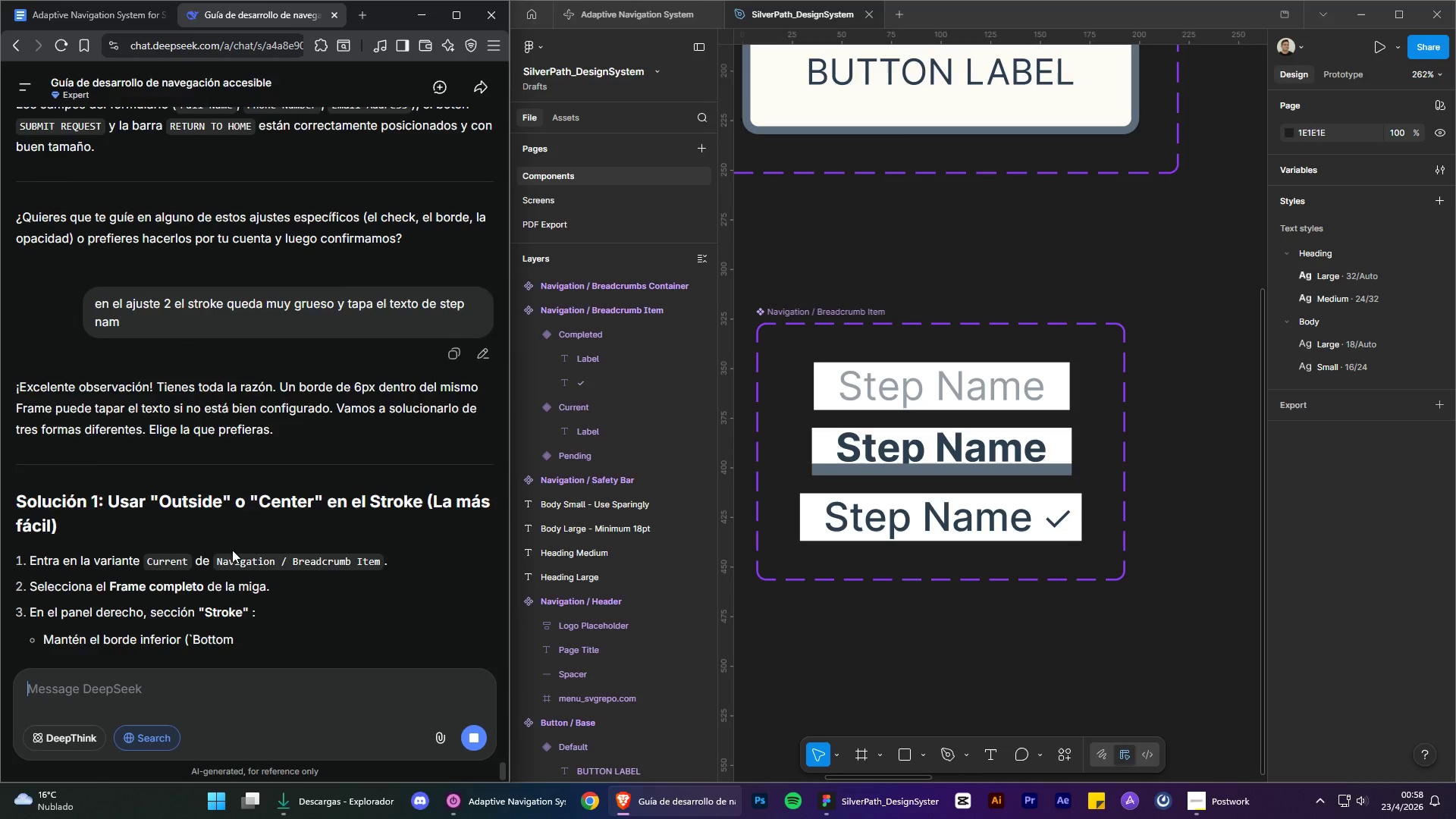 
mouse_move([356, 532])
 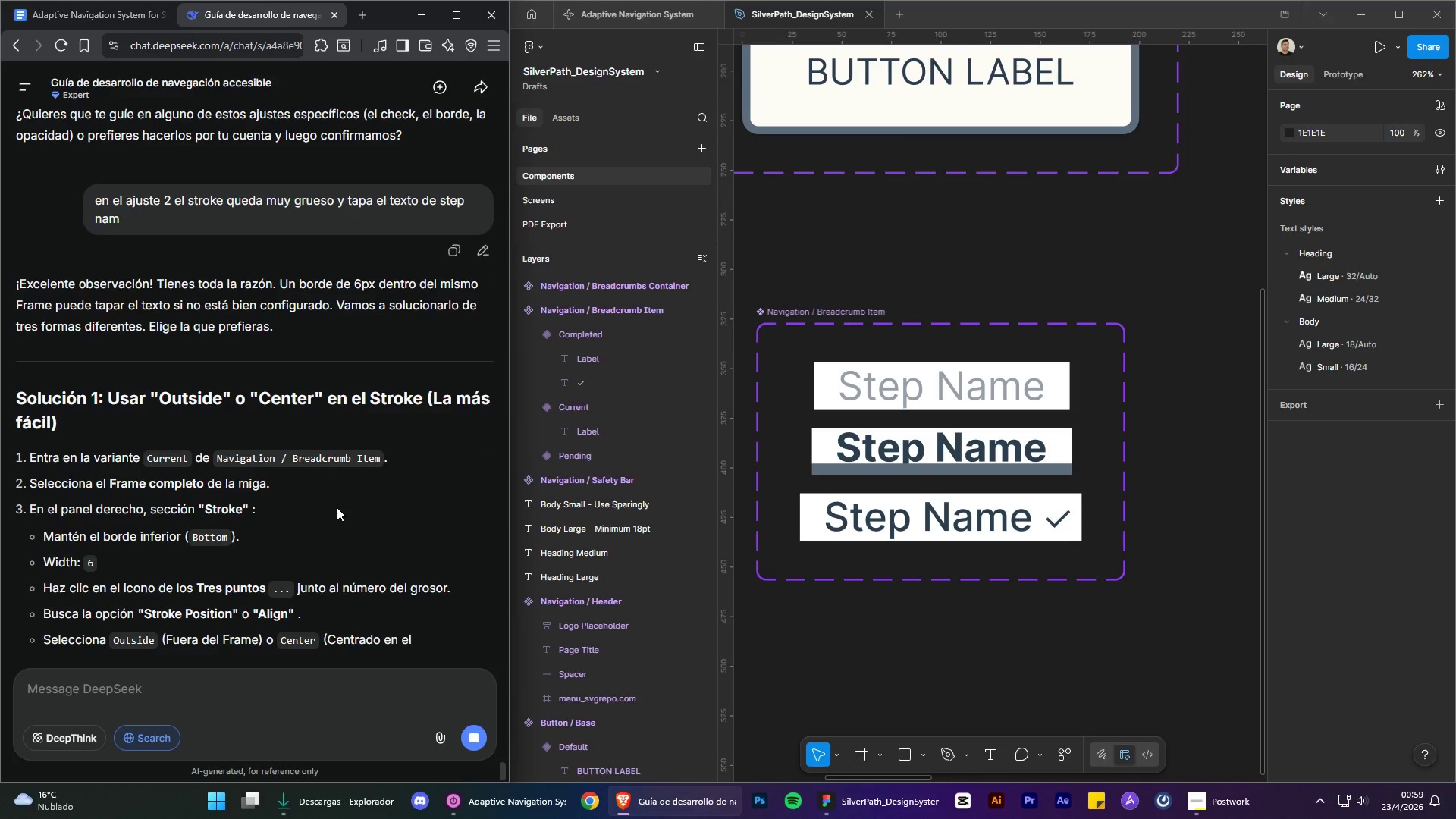 
scroll: coordinate [337, 507], scroll_direction: up, amount: 1.0
 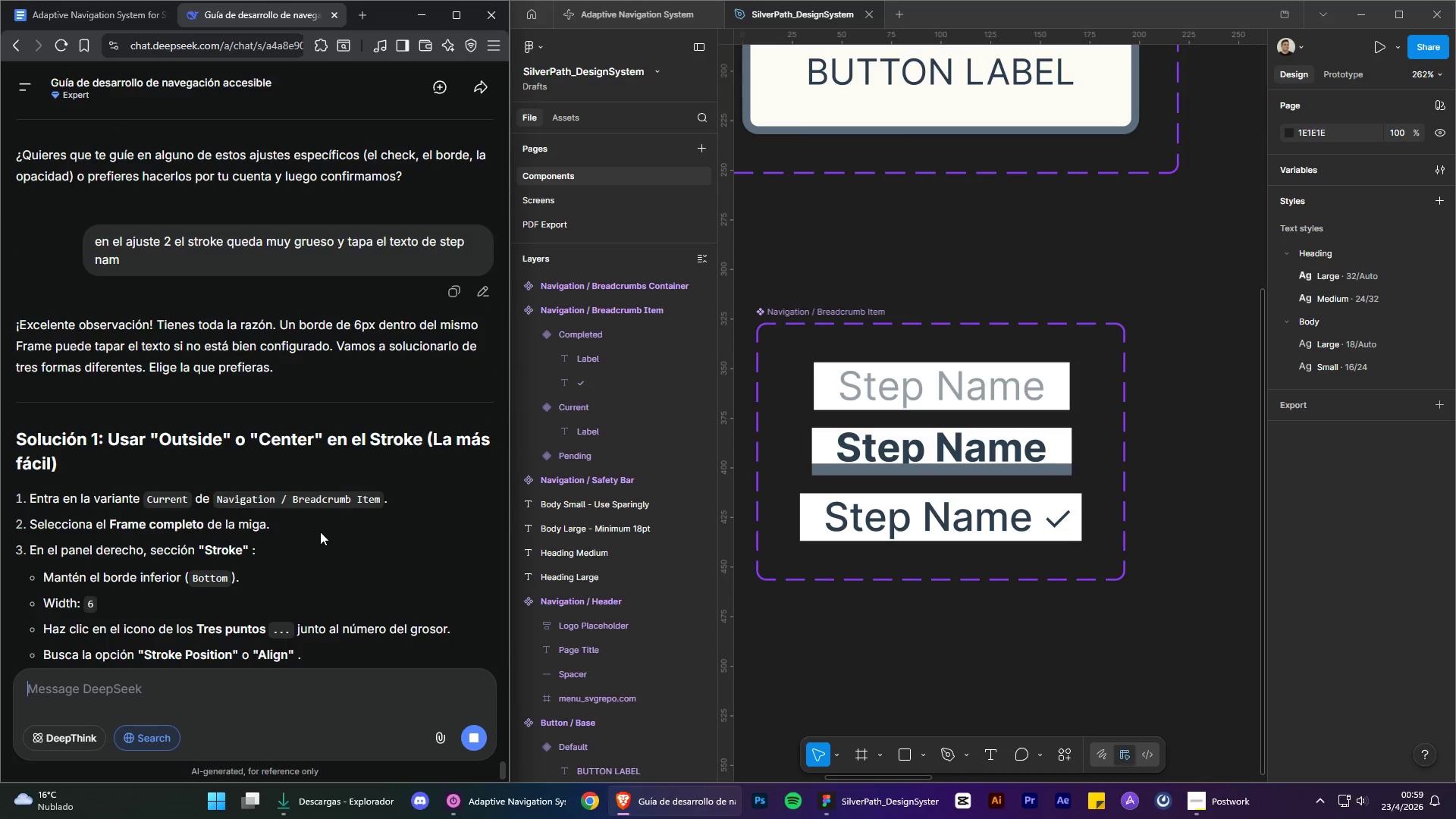 
scroll: coordinate [317, 538], scroll_direction: down, amount: 1.0
 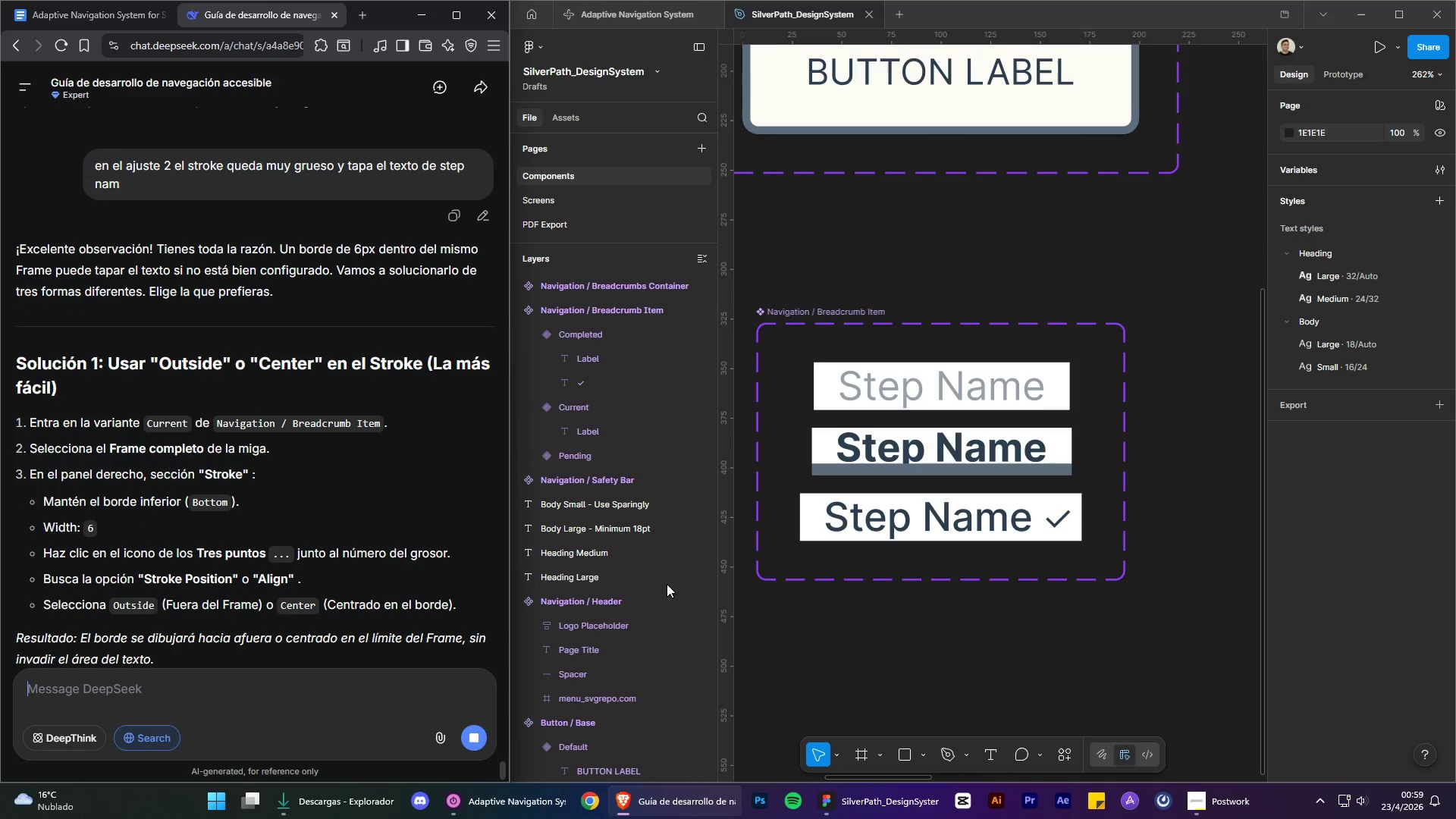 
left_click([981, 626])
 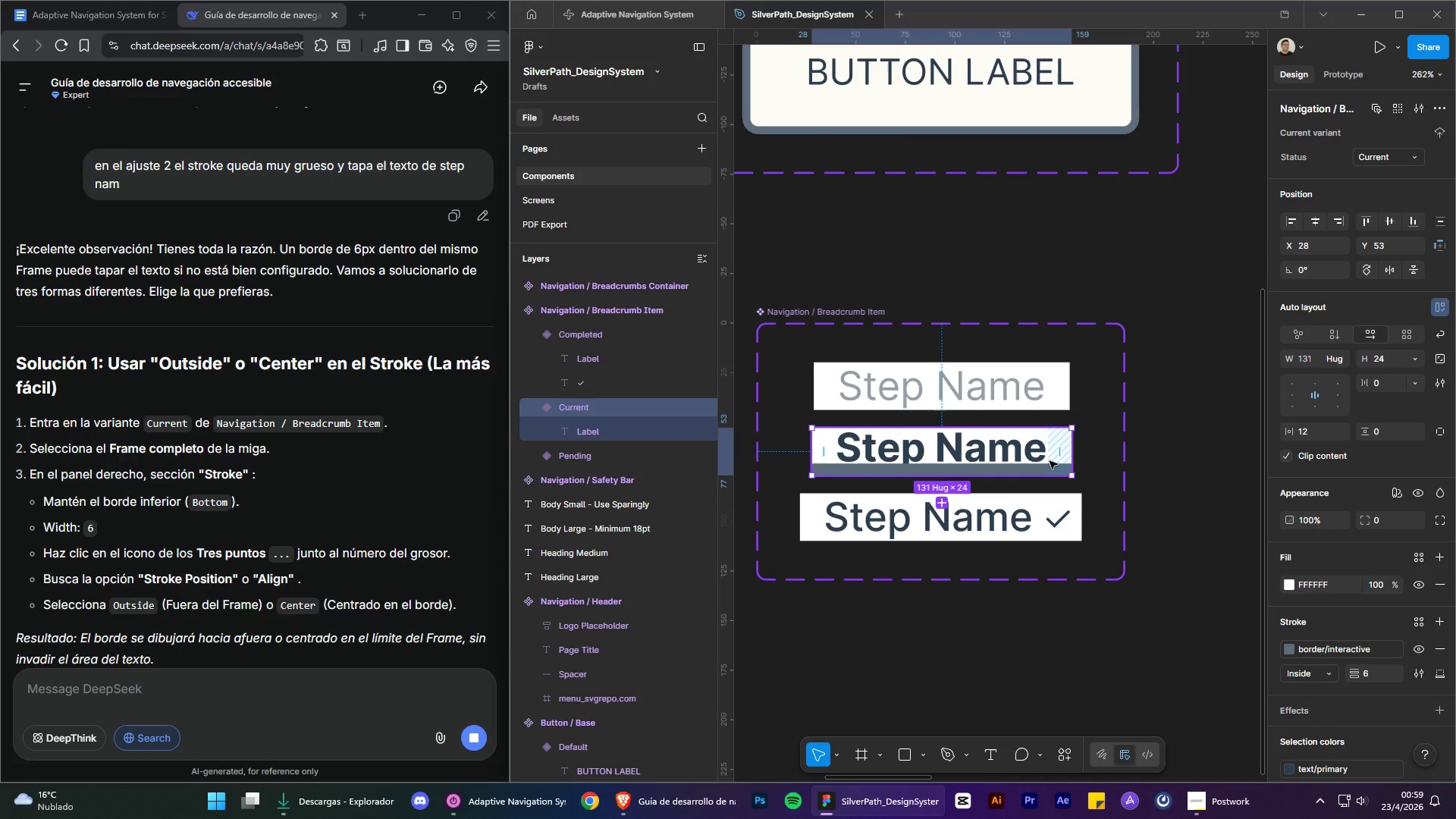 
wait(10.91)
 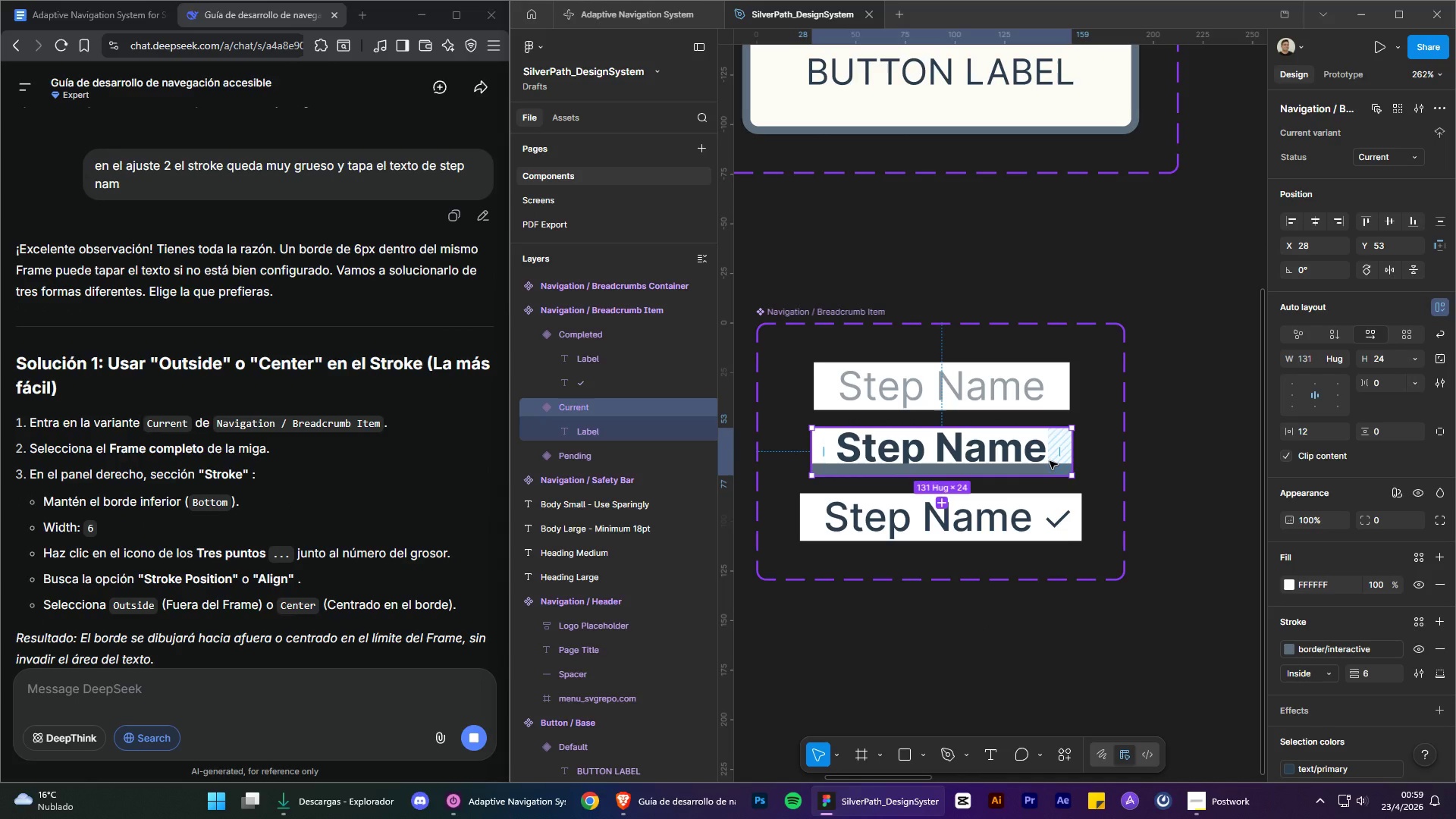 
scroll: coordinate [328, 568], scroll_direction: down, amount: 1.0
 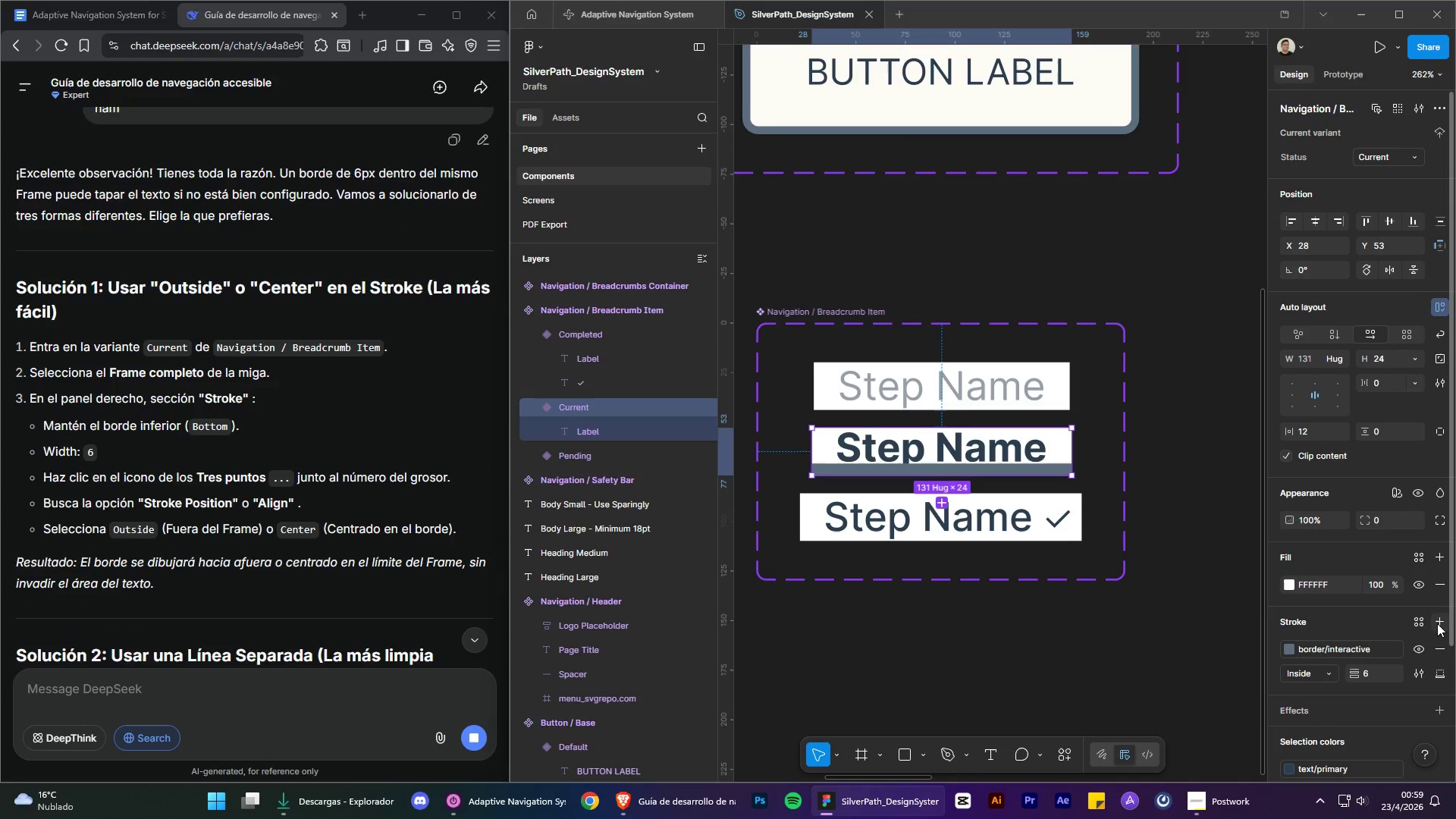 
wait(6.27)
 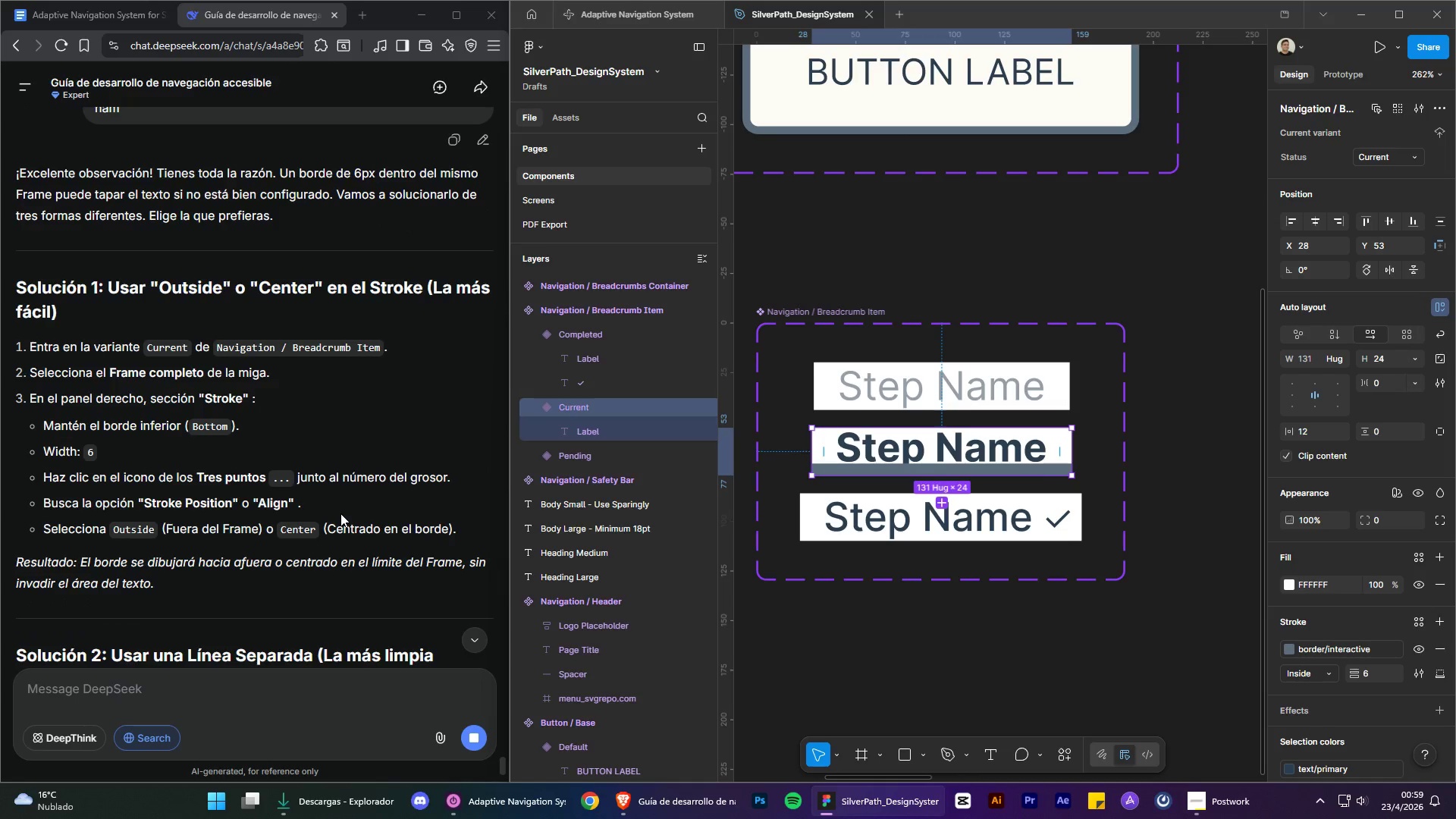 
left_click([1438, 676])
 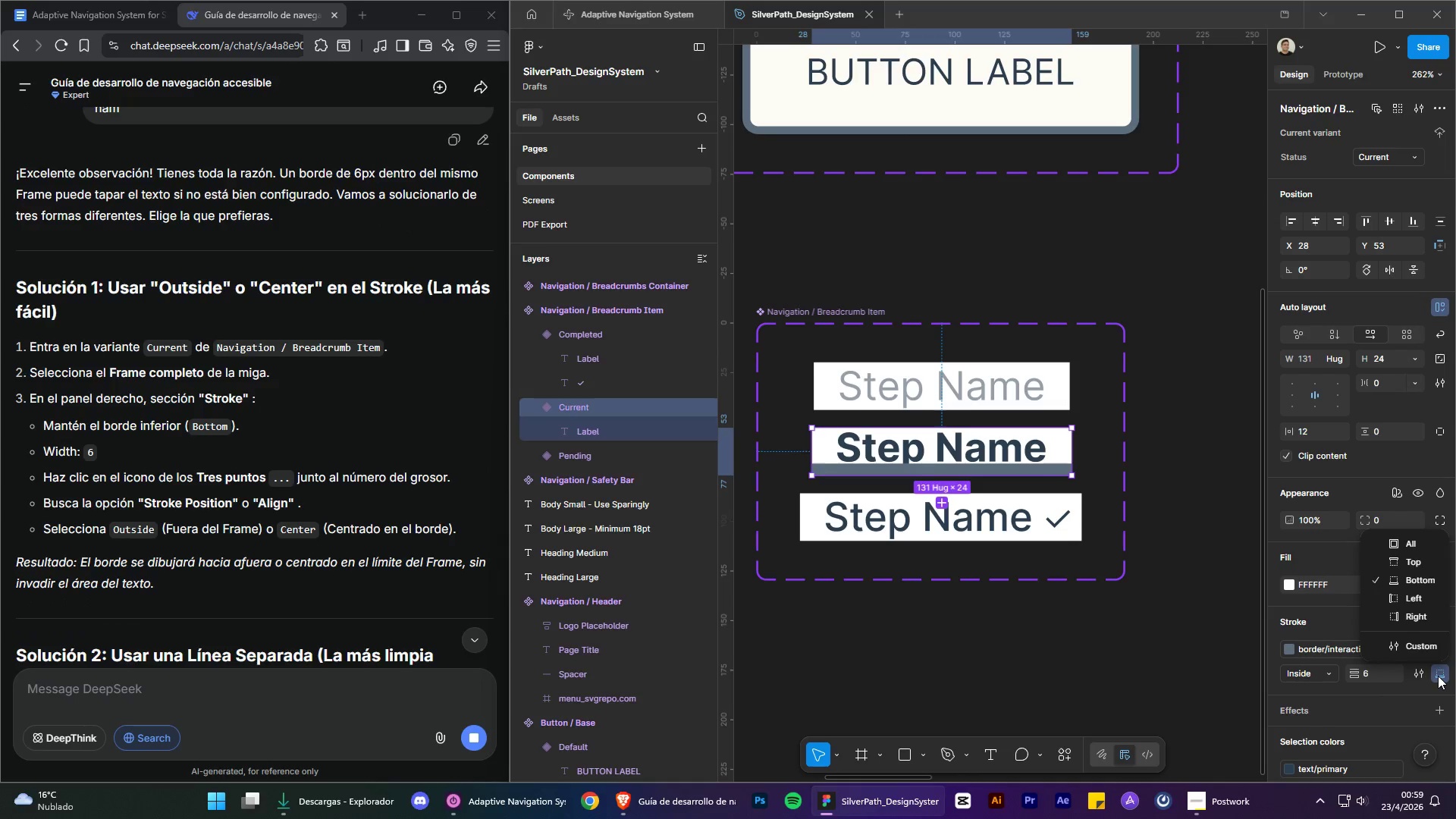 
left_click([1438, 676])
 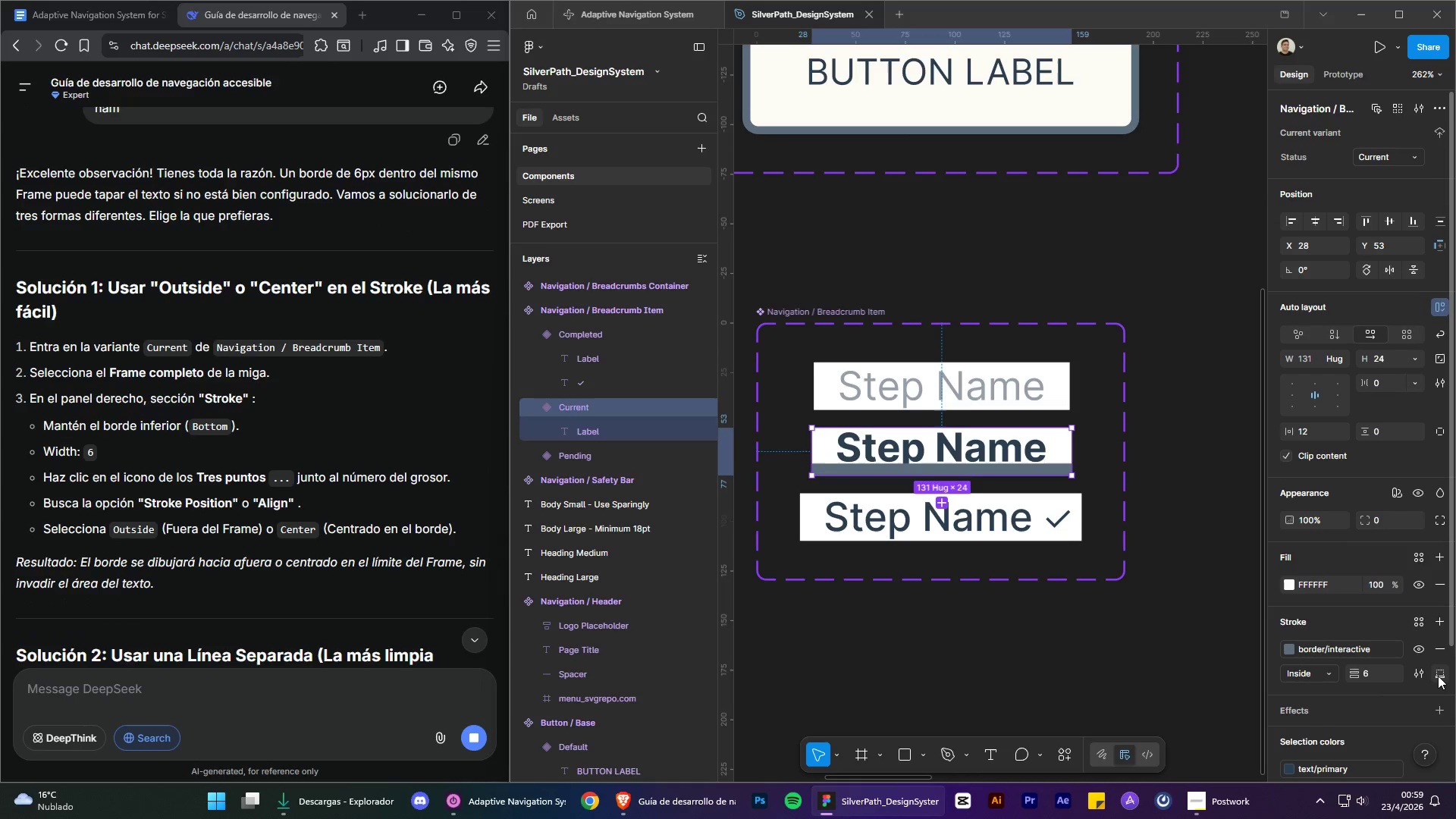 
left_click([1438, 676])
 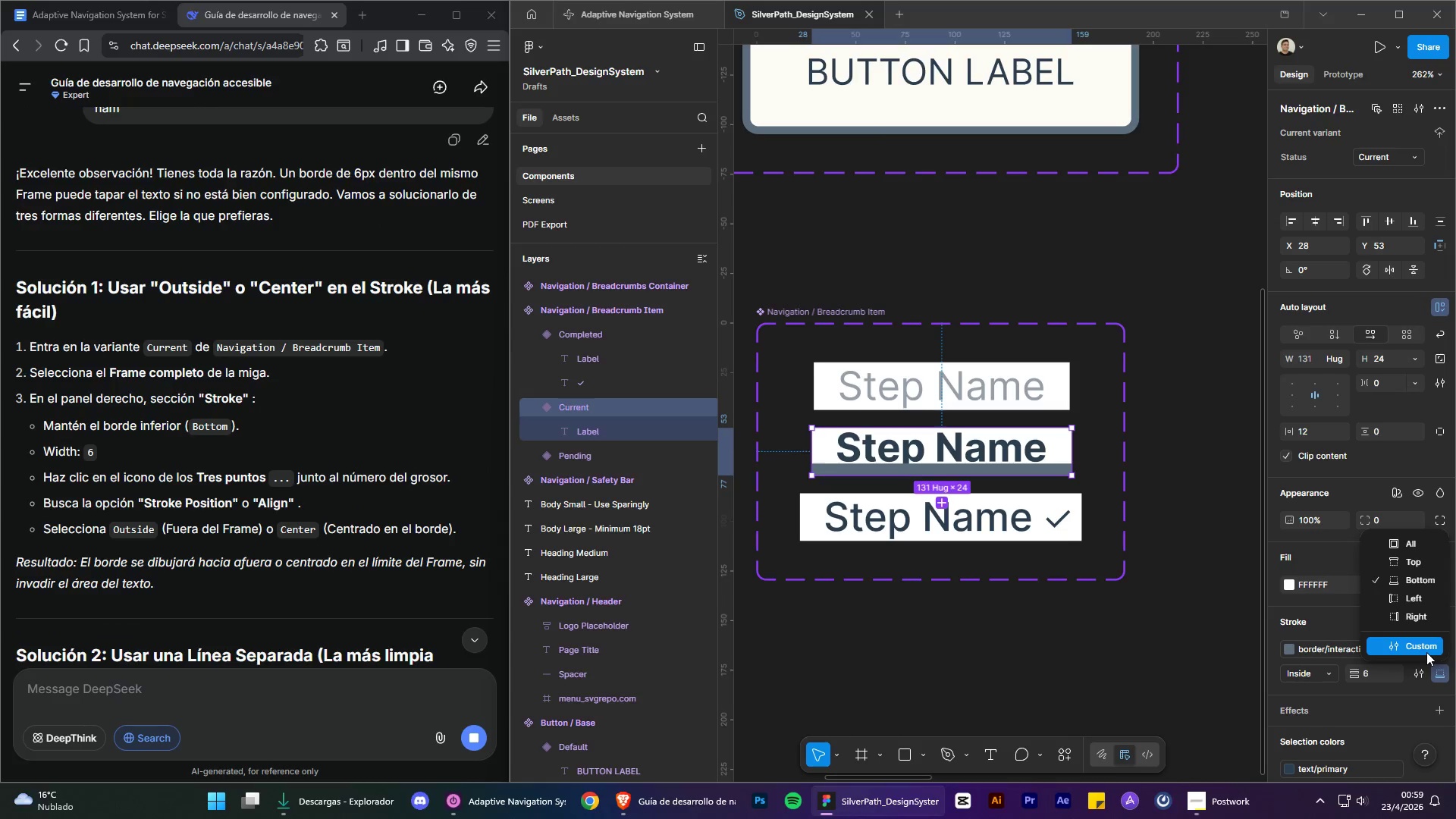 
left_click([1426, 651])
 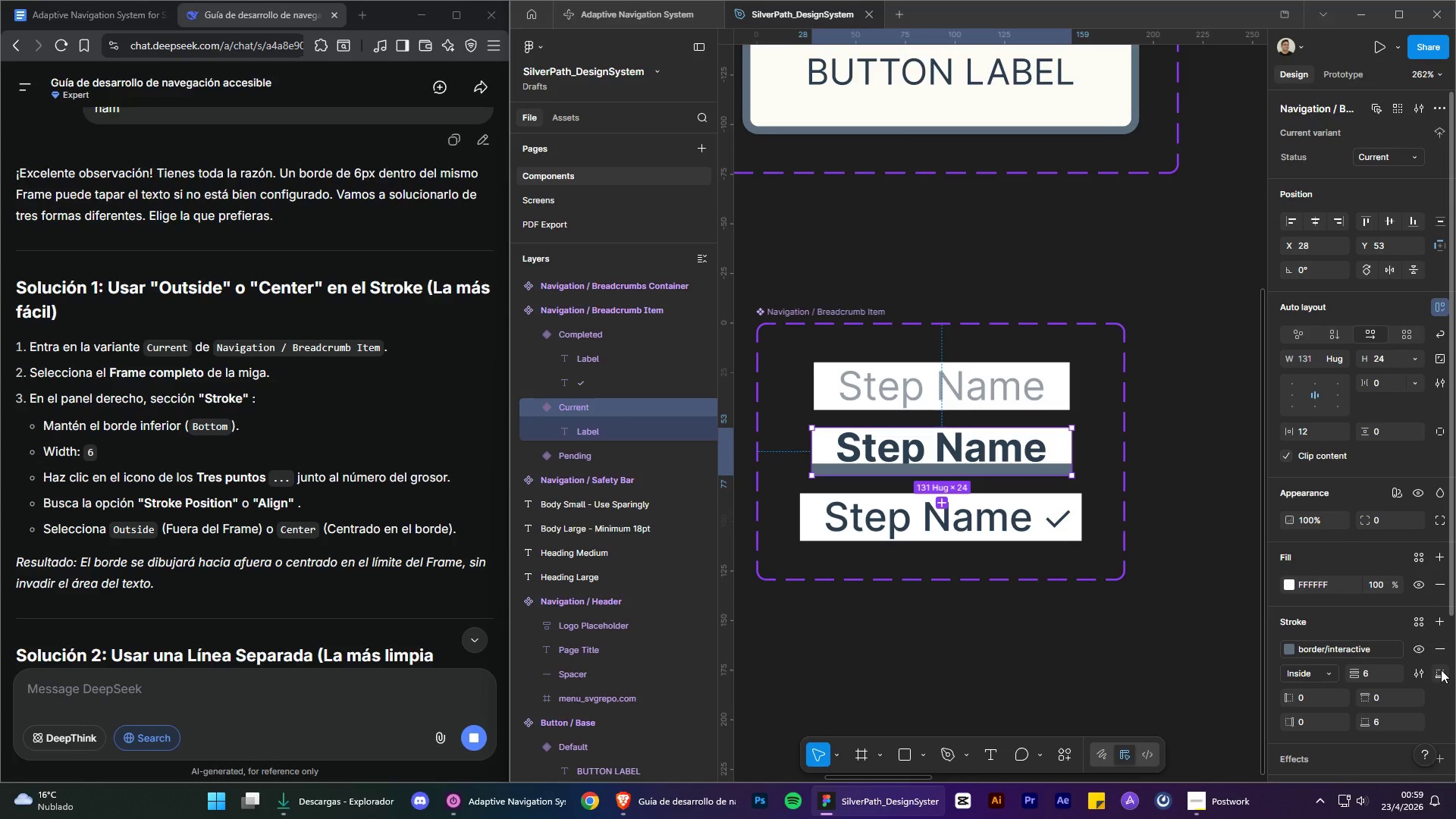 
left_click([1441, 670])
 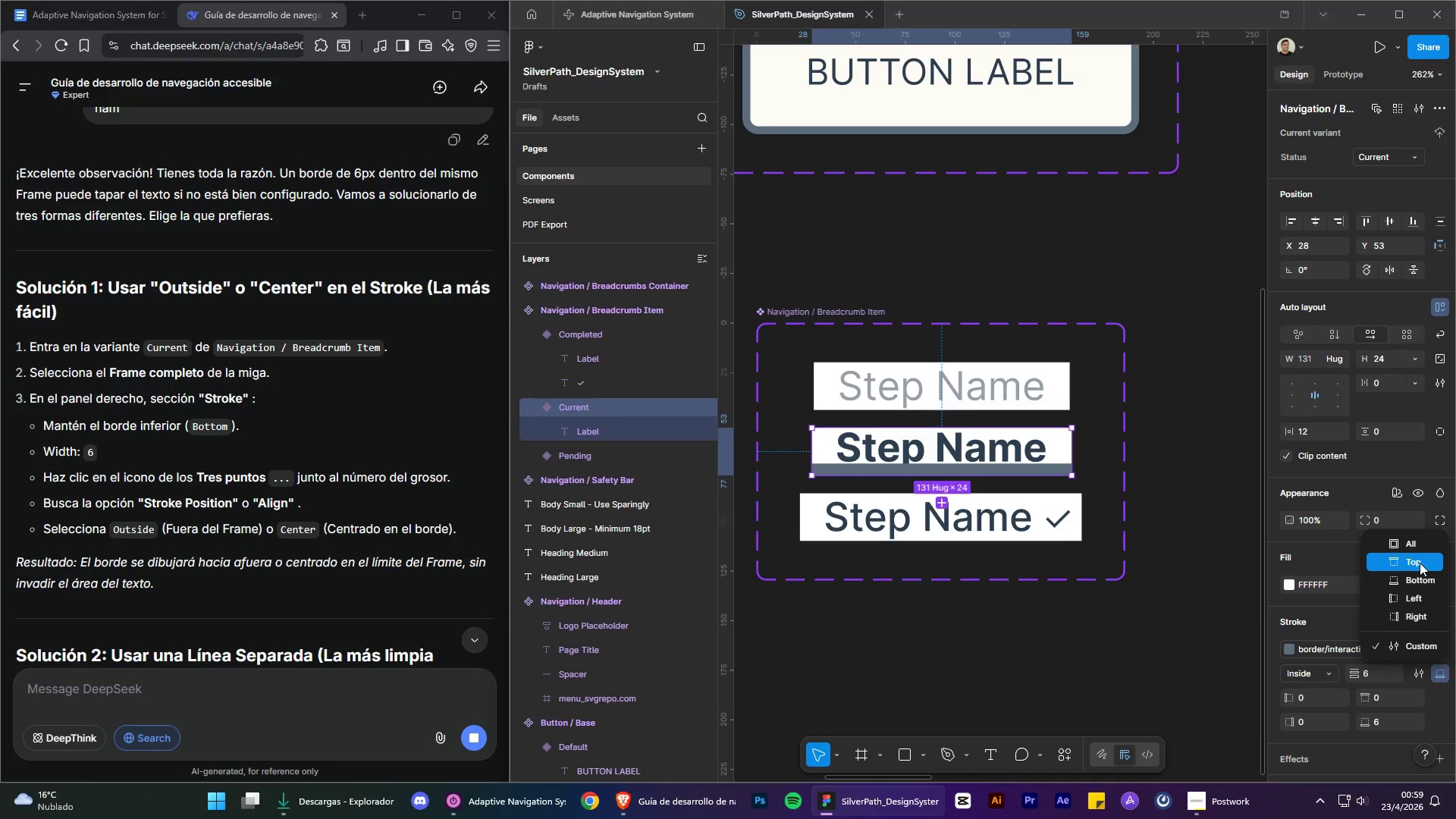 
left_click([1427, 576])
 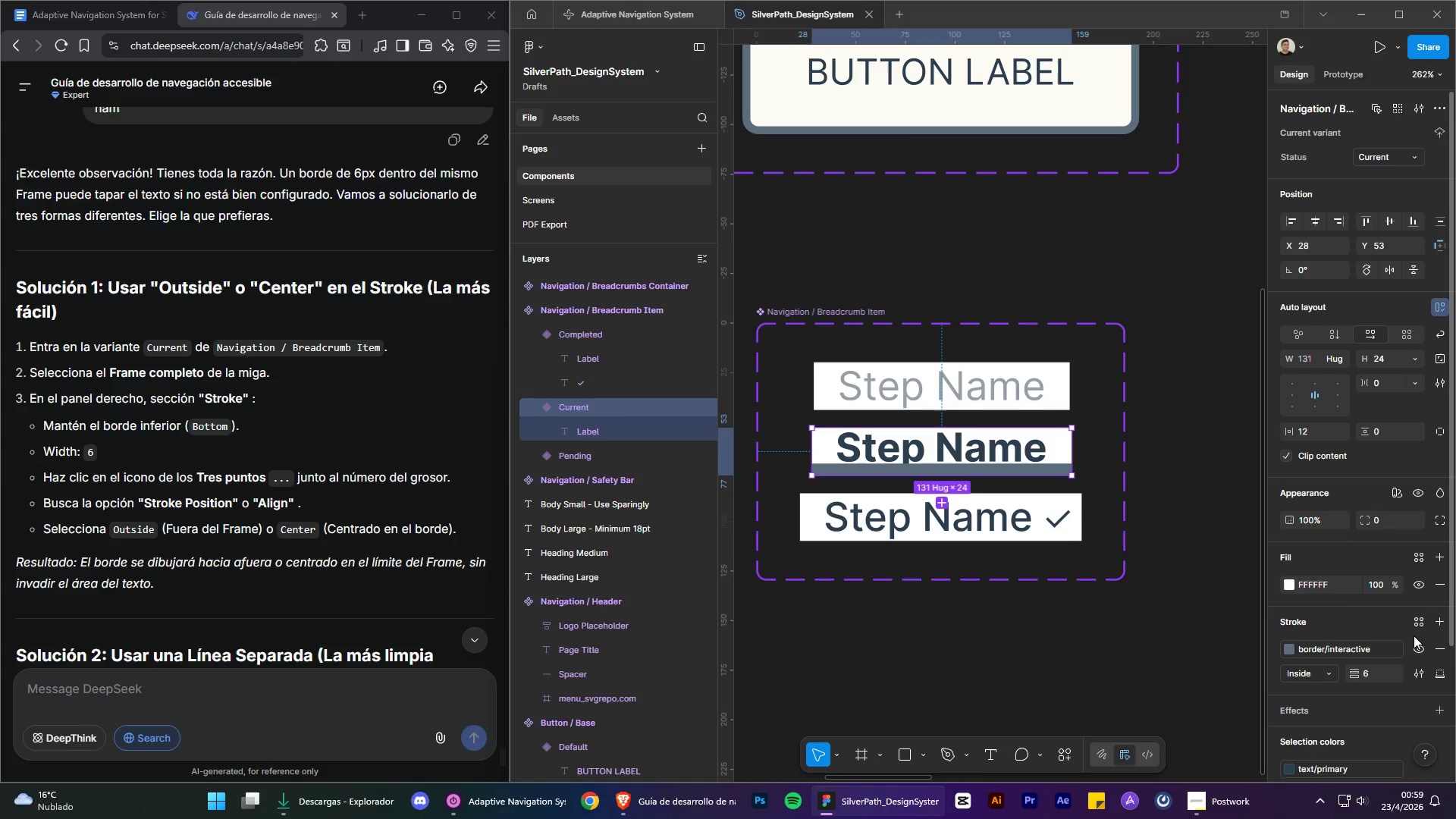 
wait(7.16)
 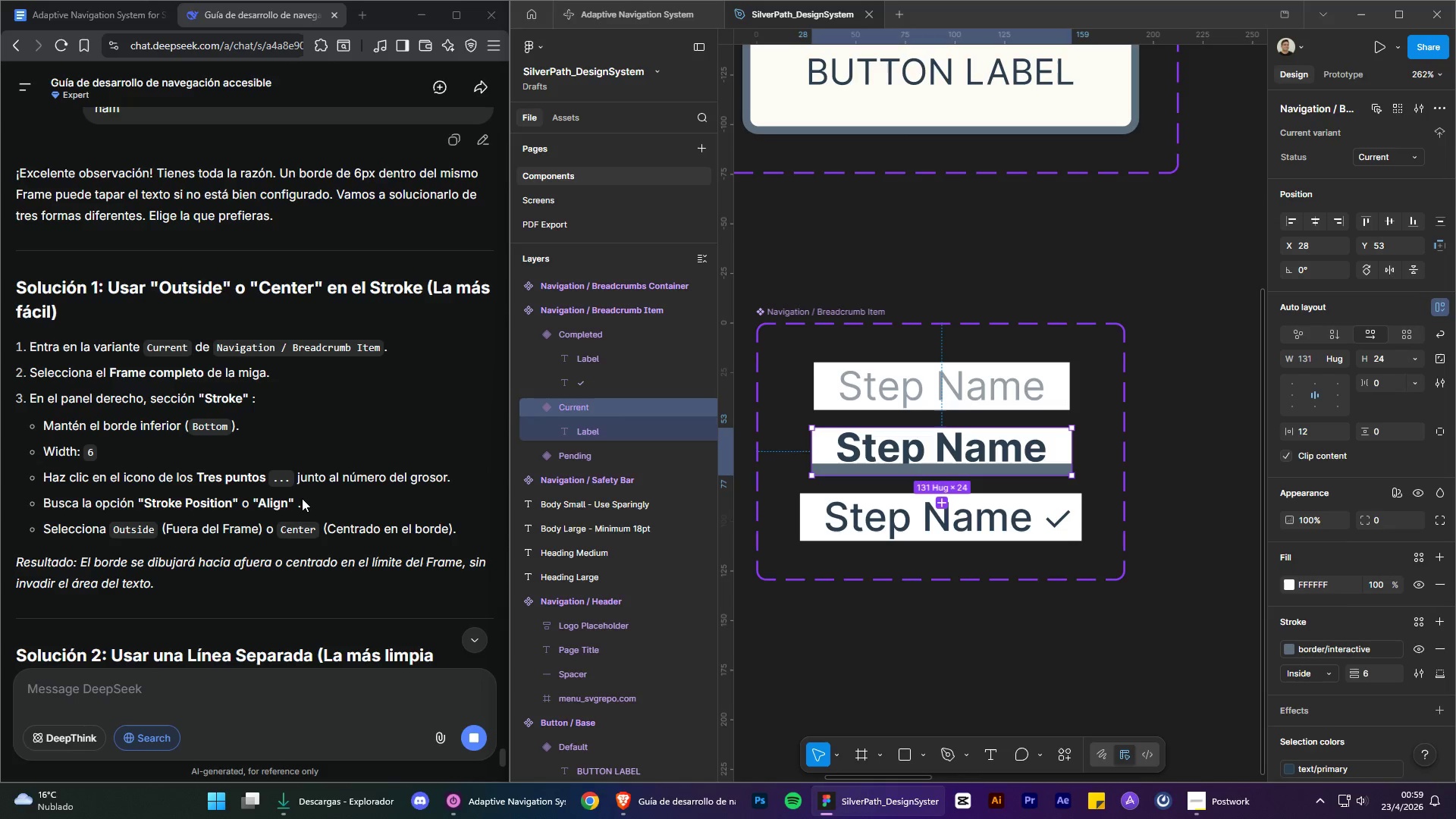 
left_click([1420, 672])
 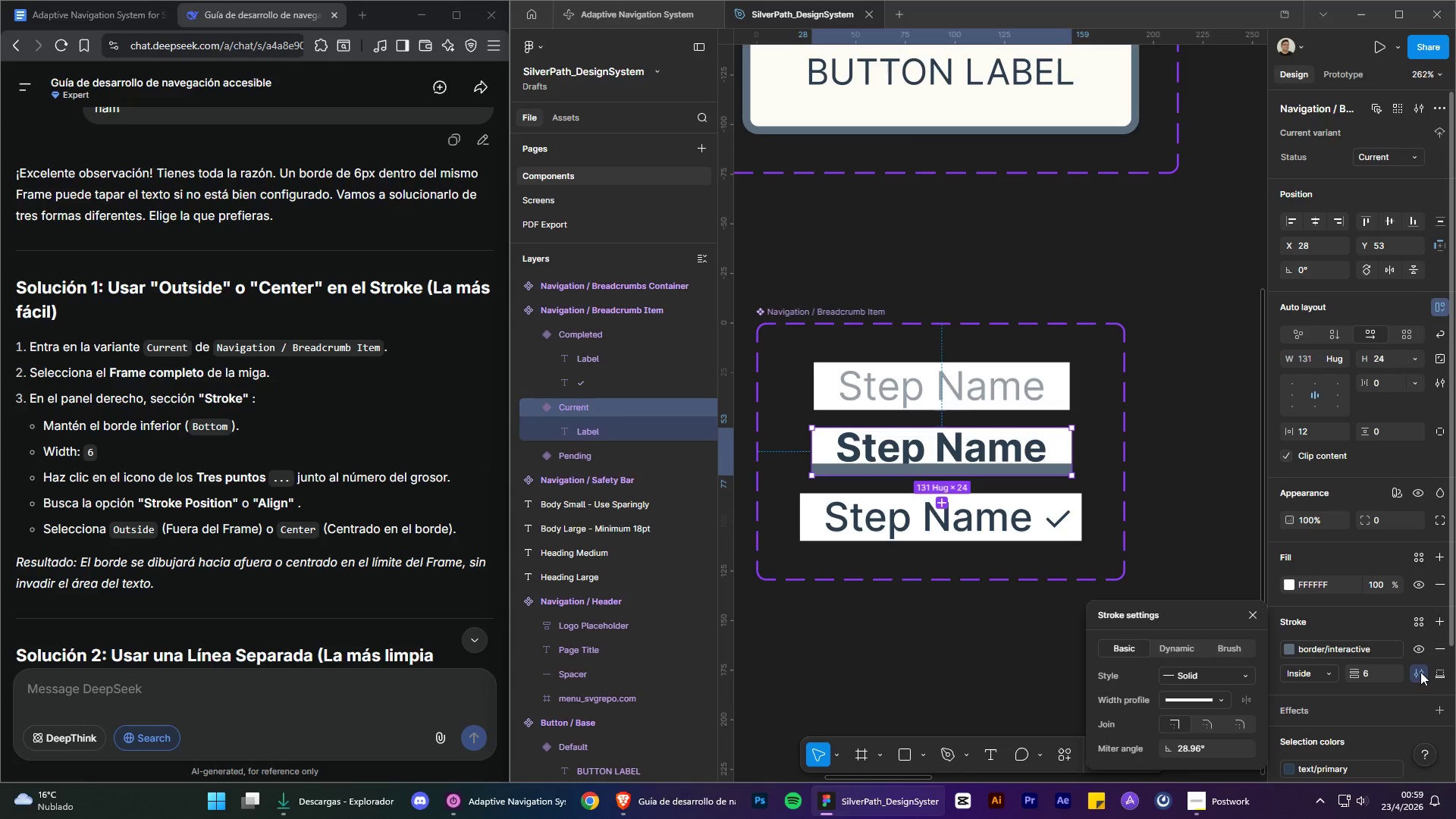 
left_click([1420, 672])
 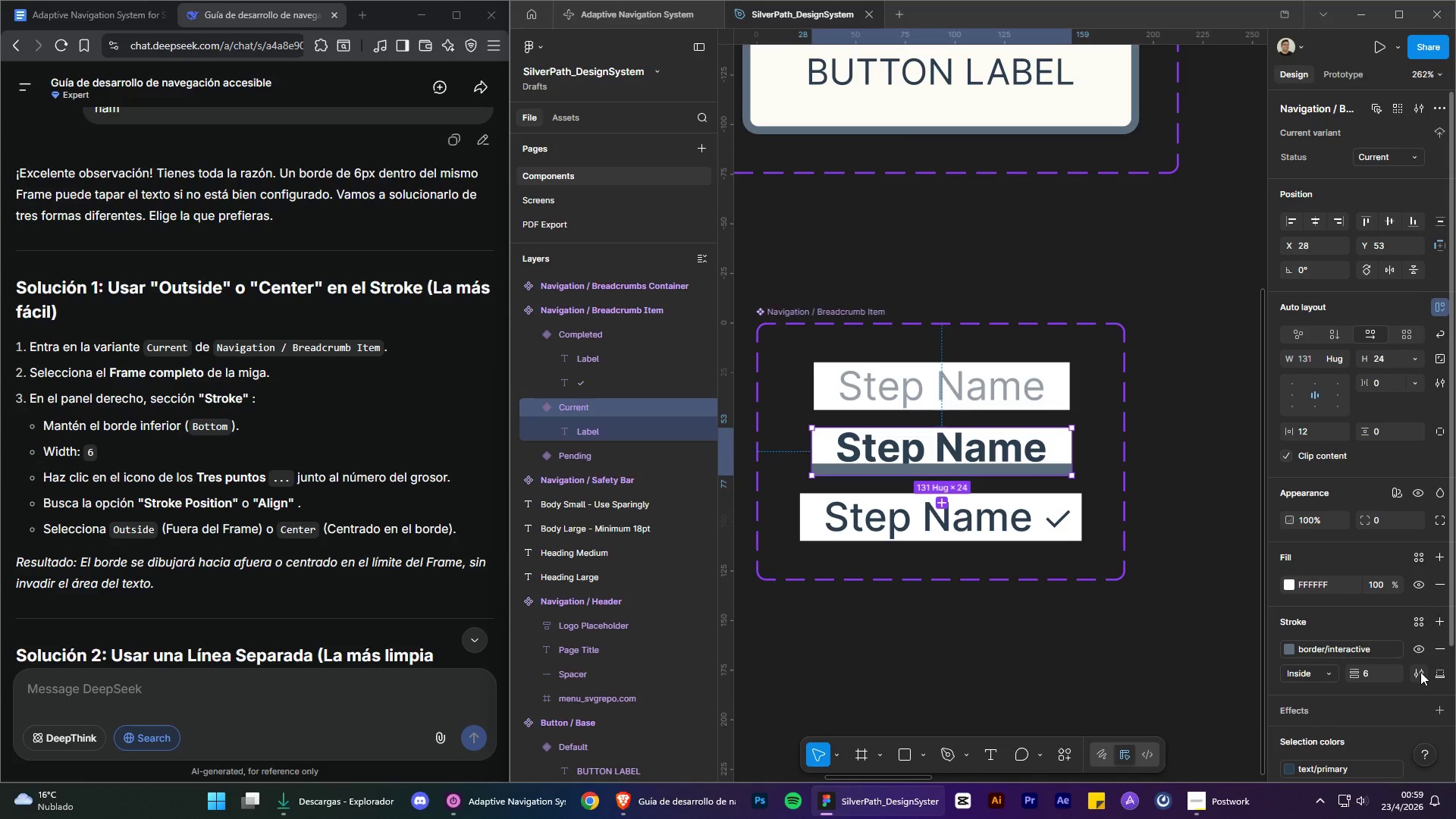 
wait(9.3)
 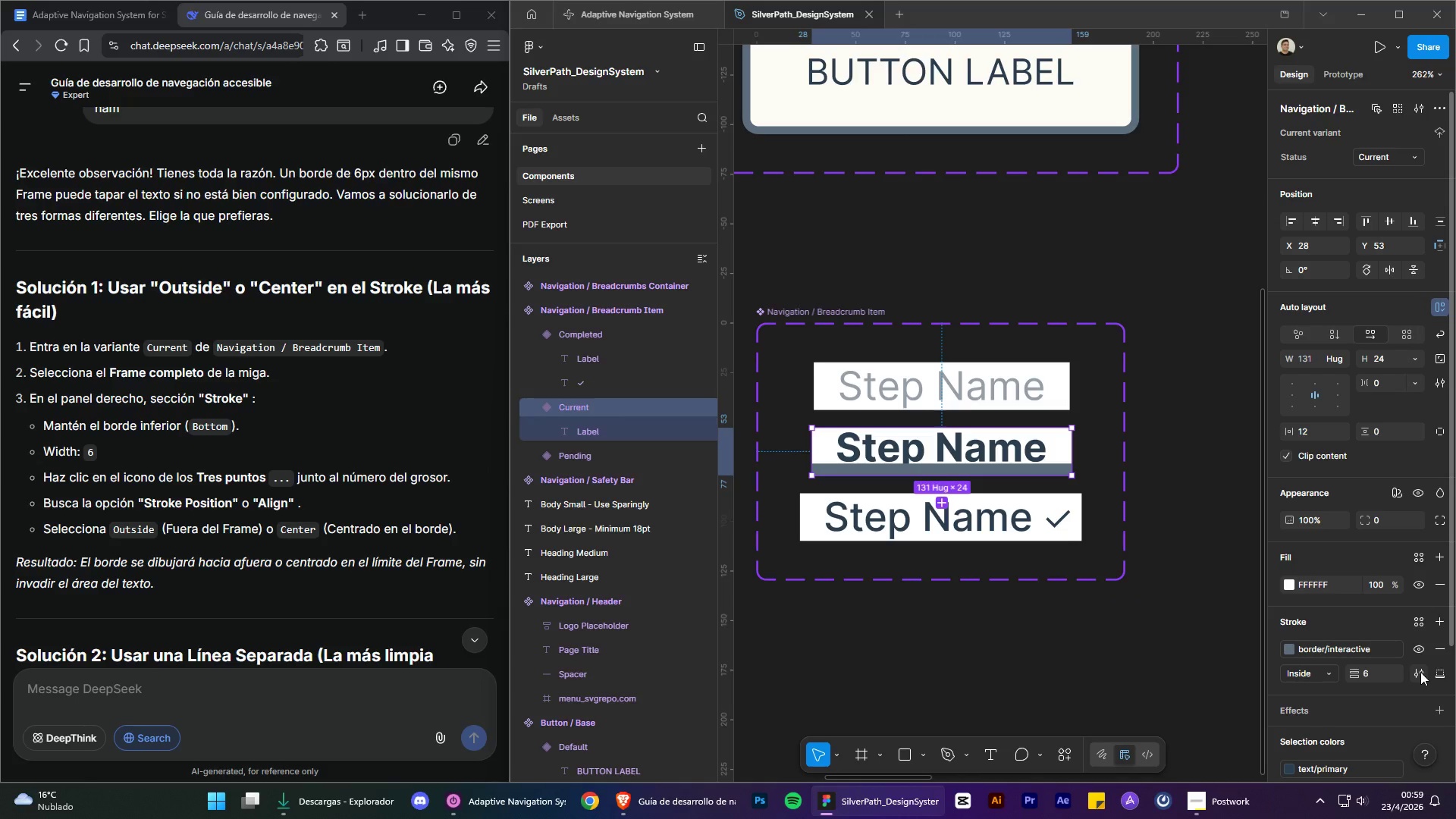 
left_click_drag(start_coordinate=[1355, 678], to_coordinate=[983, 405])
 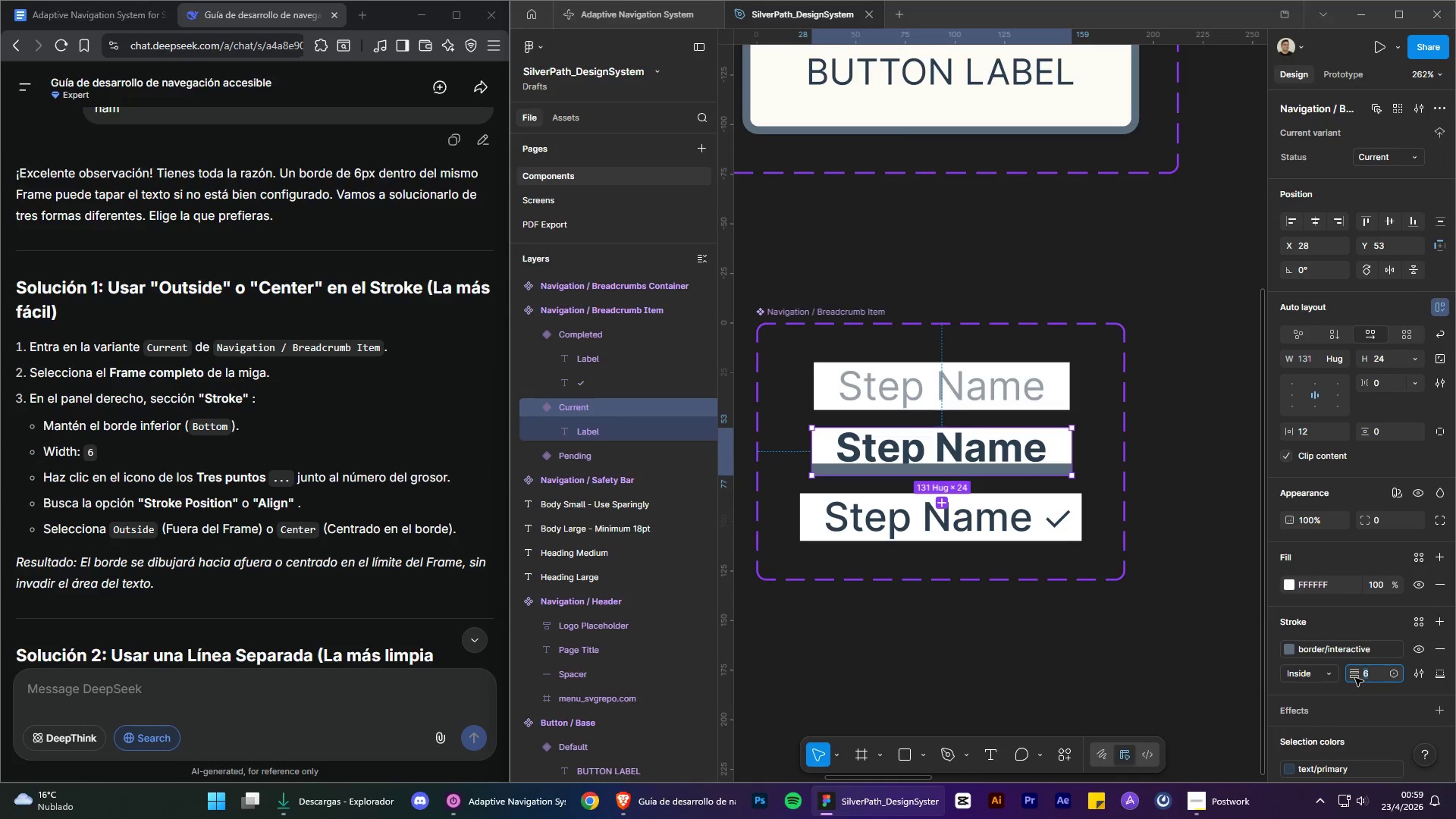 
left_click_drag(start_coordinate=[1355, 678], to_coordinate=[983, 405])
 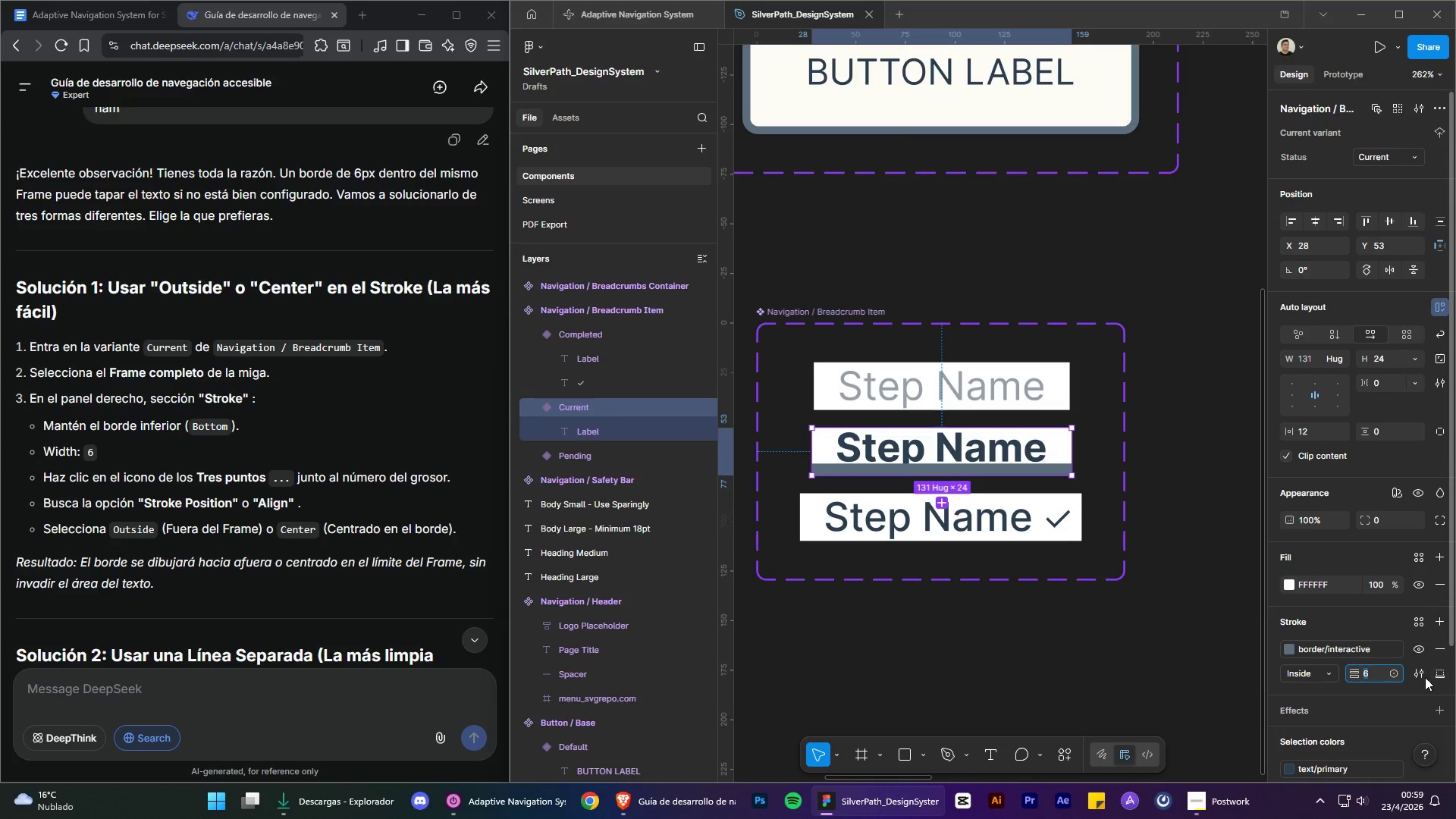 
left_click([1413, 677])
 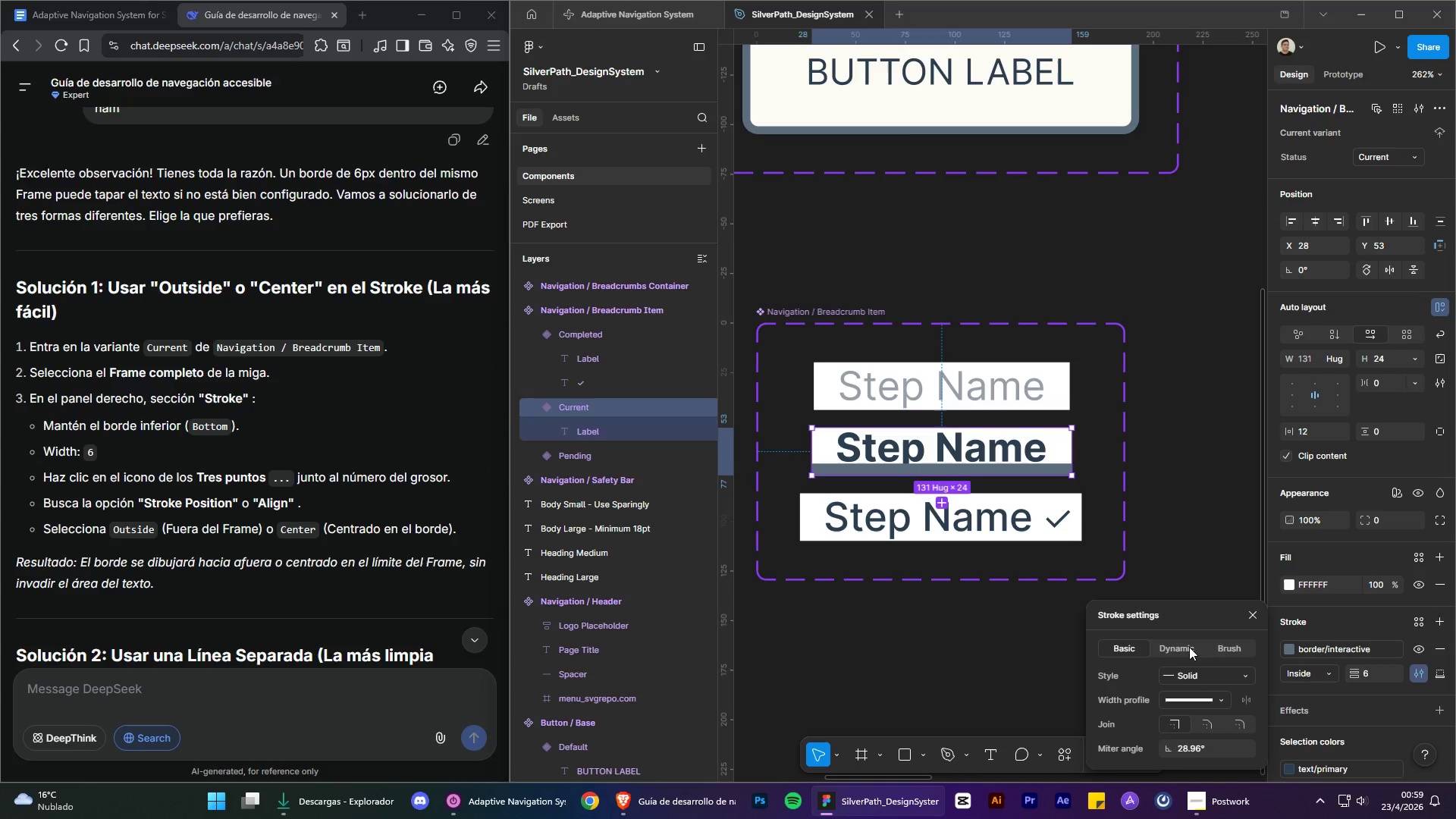 
wait(7.36)
 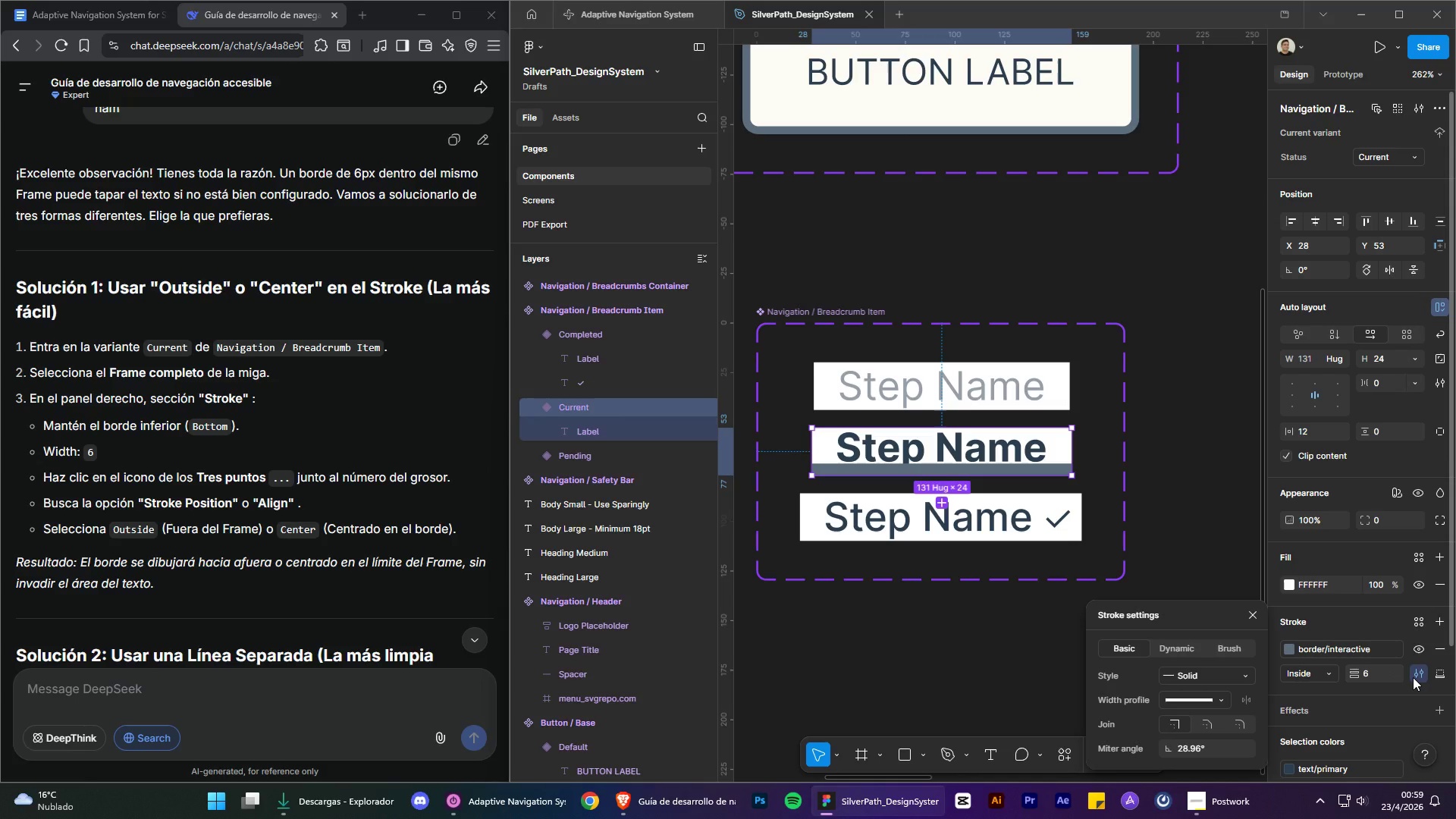 
left_click([1191, 646])
 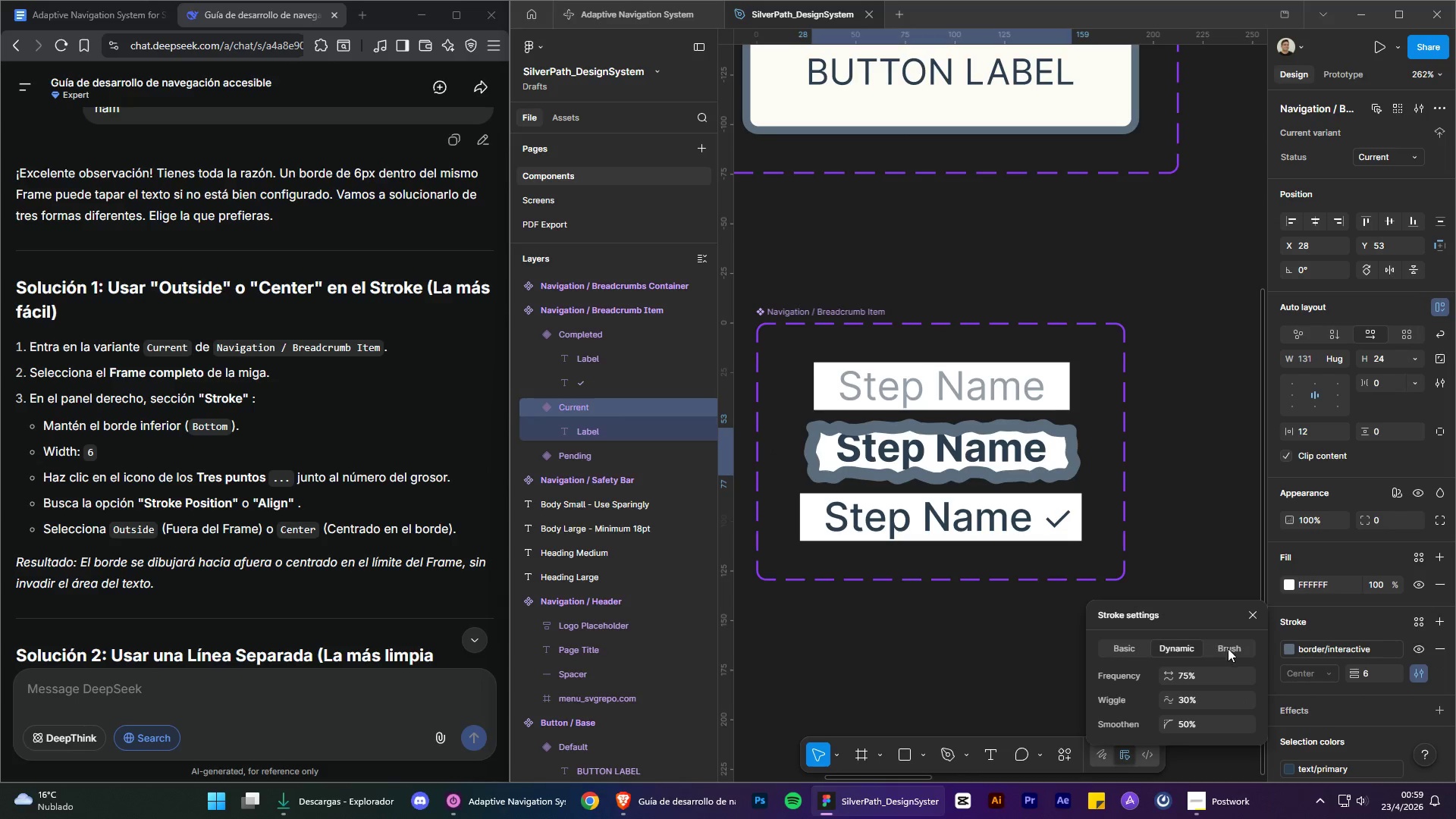 
left_click([1238, 648])
 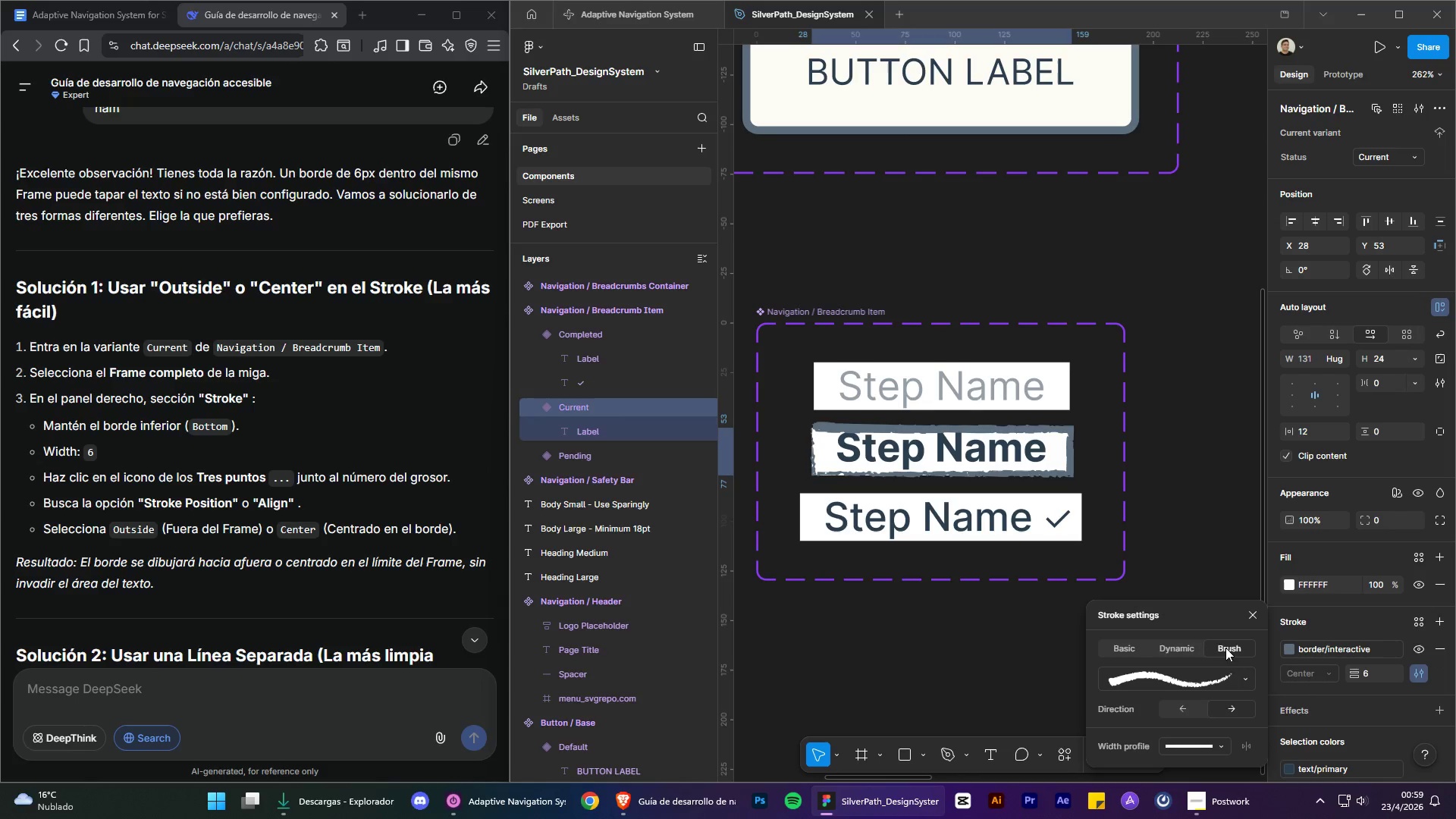 
mouse_move([1174, 662])
 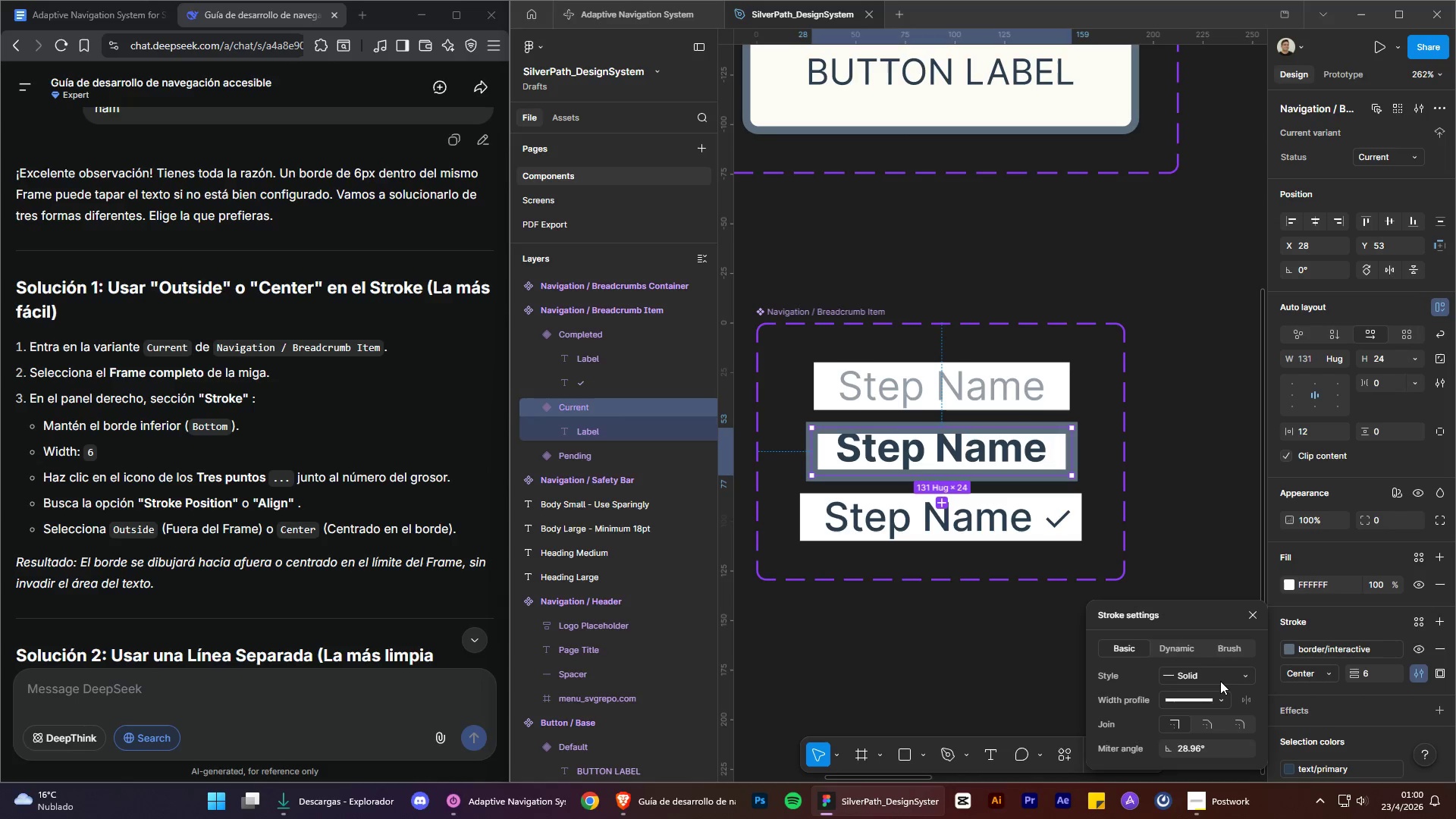 
left_click([1226, 680])
 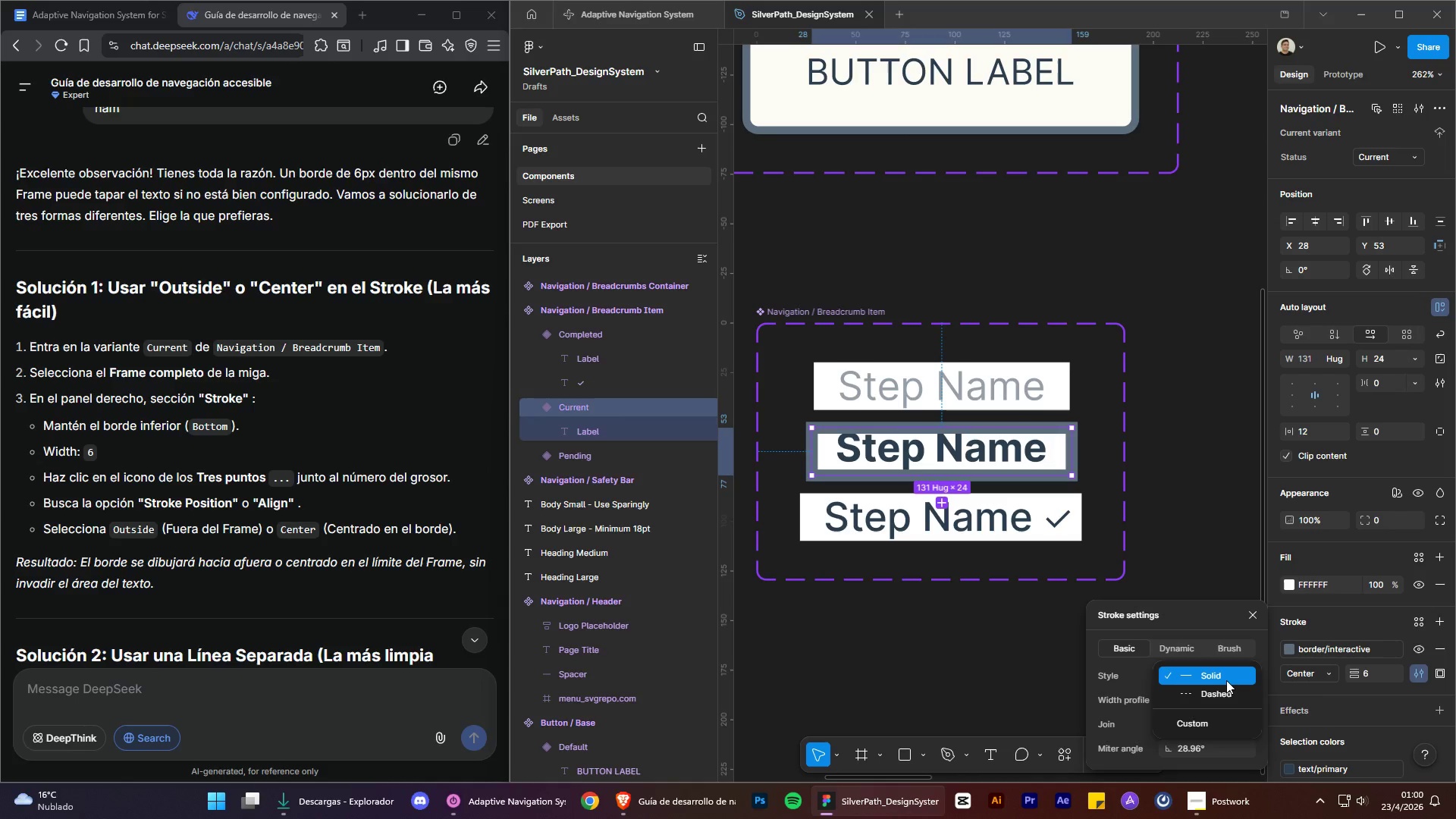 
left_click([1226, 680])
 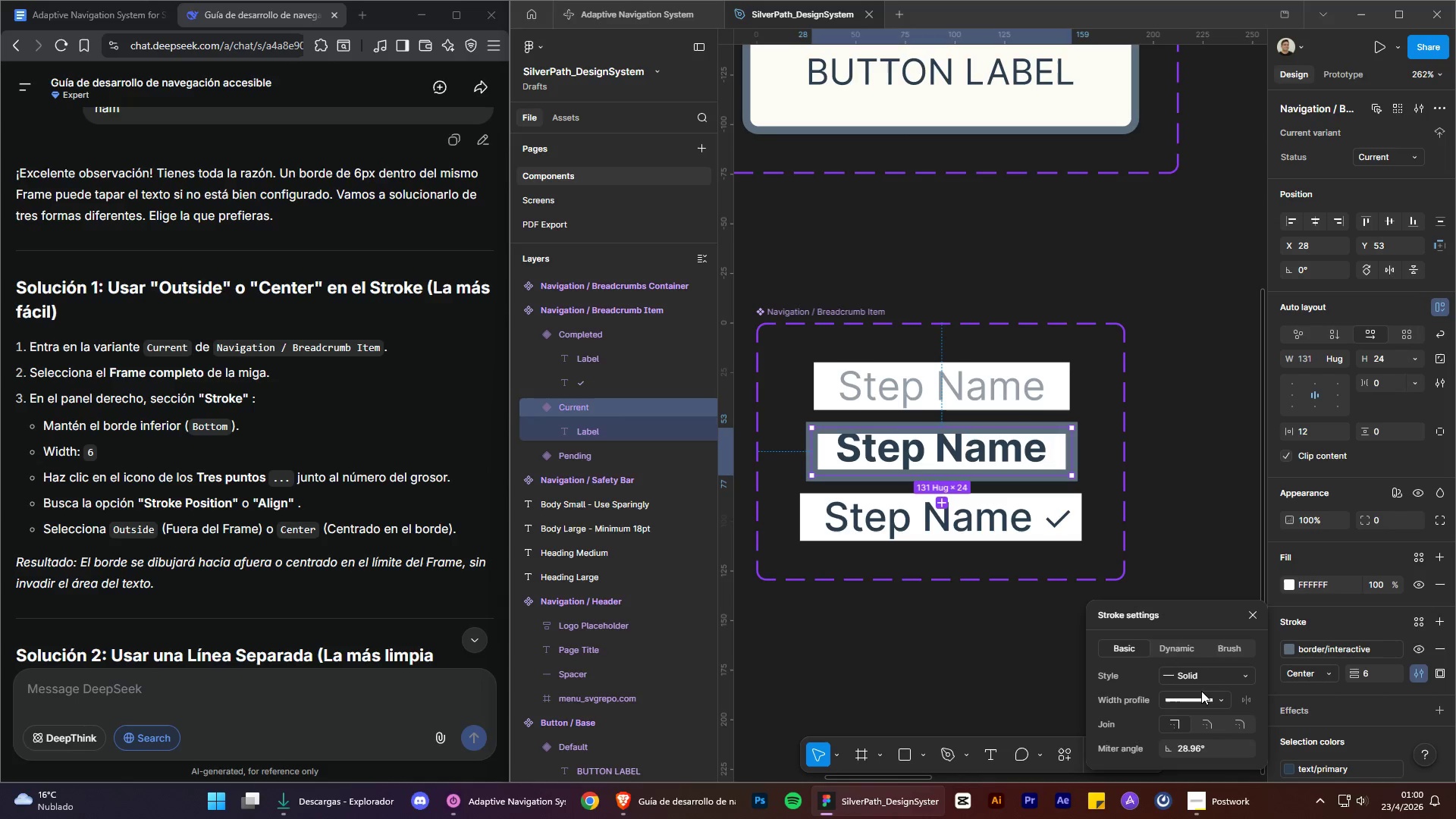 
scroll: coordinate [1145, 714], scroll_direction: down, amount: 1.0
 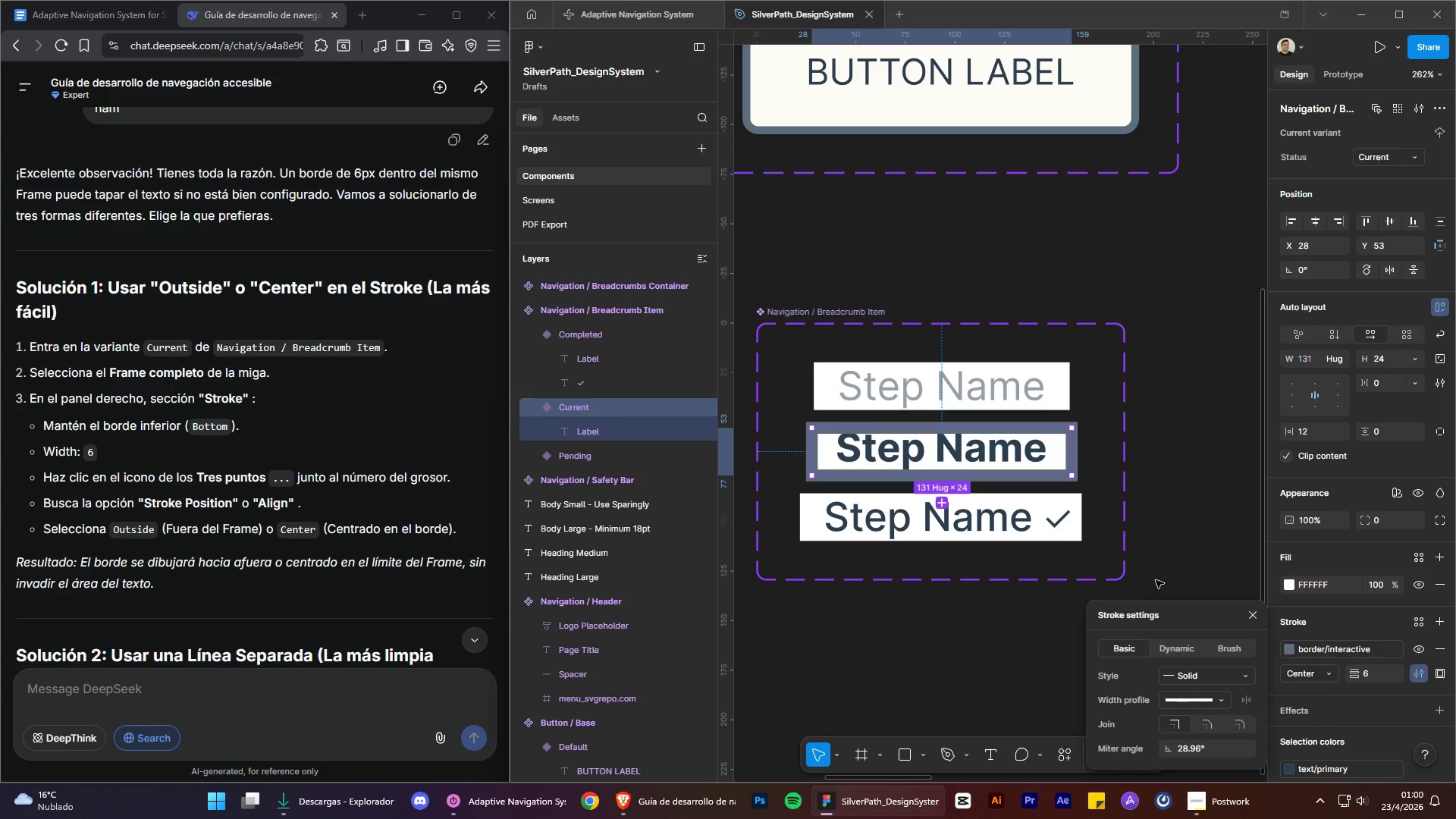 
key(Control+Z)
 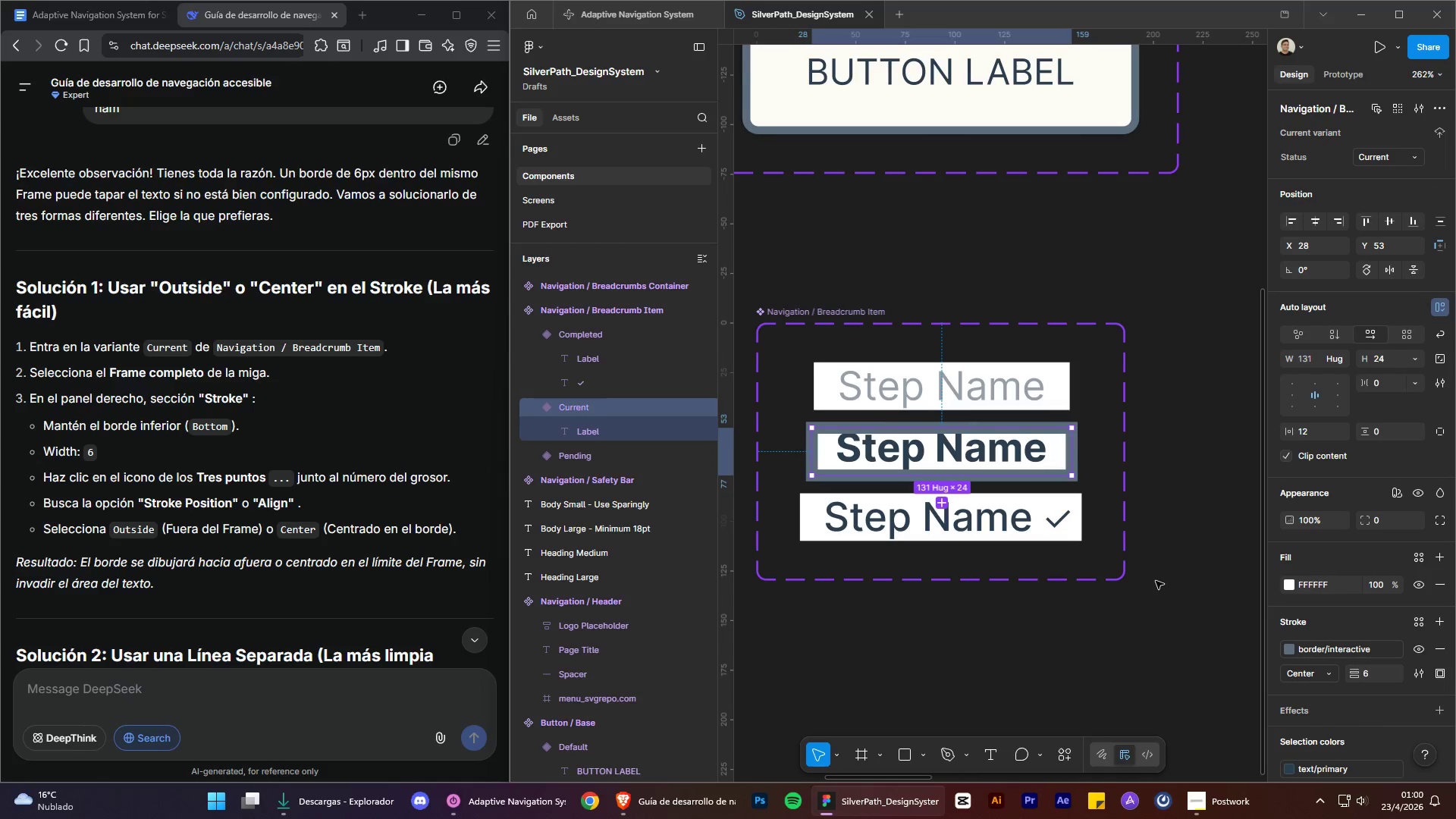 
key(Control+Z)
 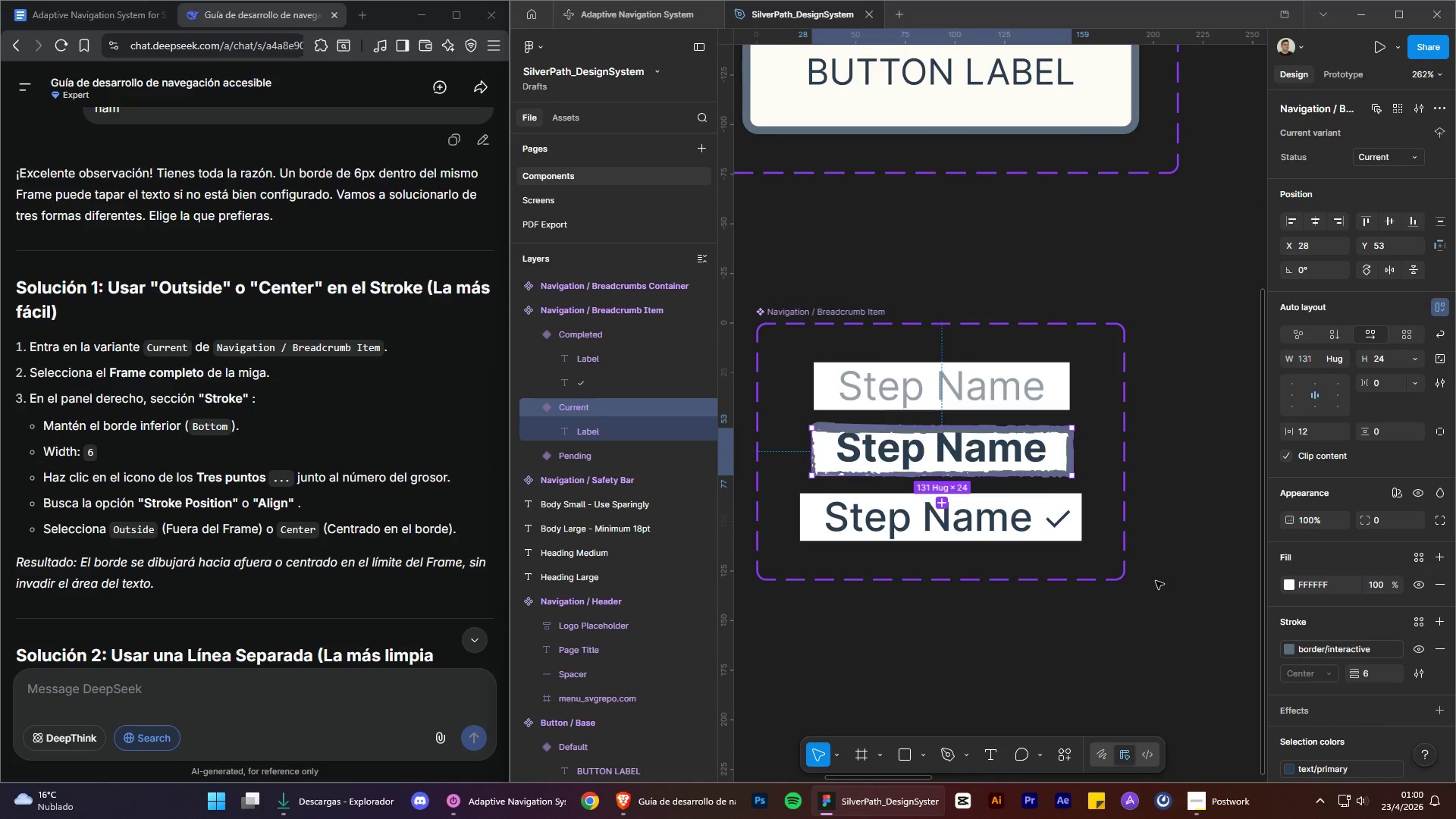 
key(Control+Z)
 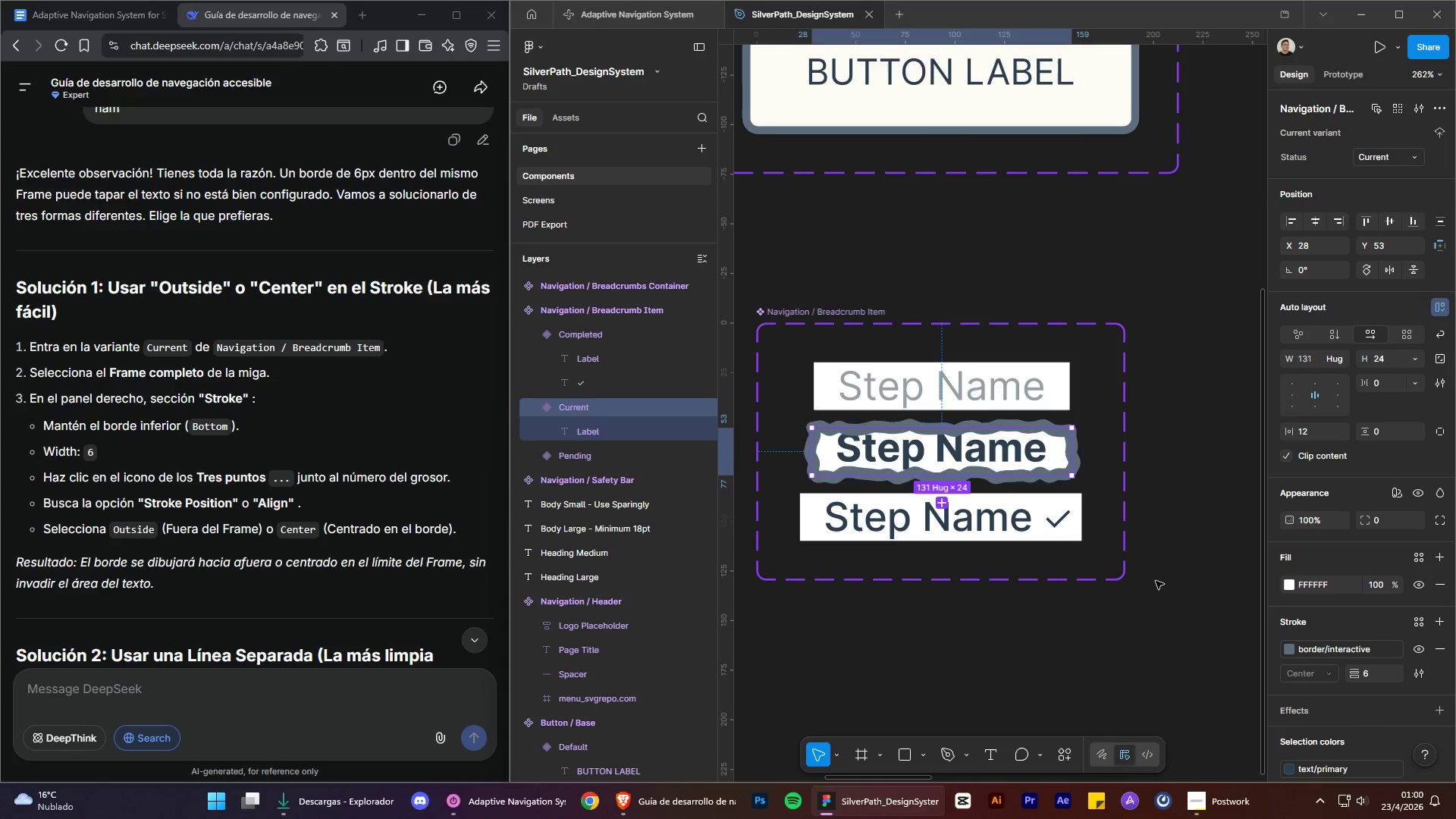 
key(Control+Z)
 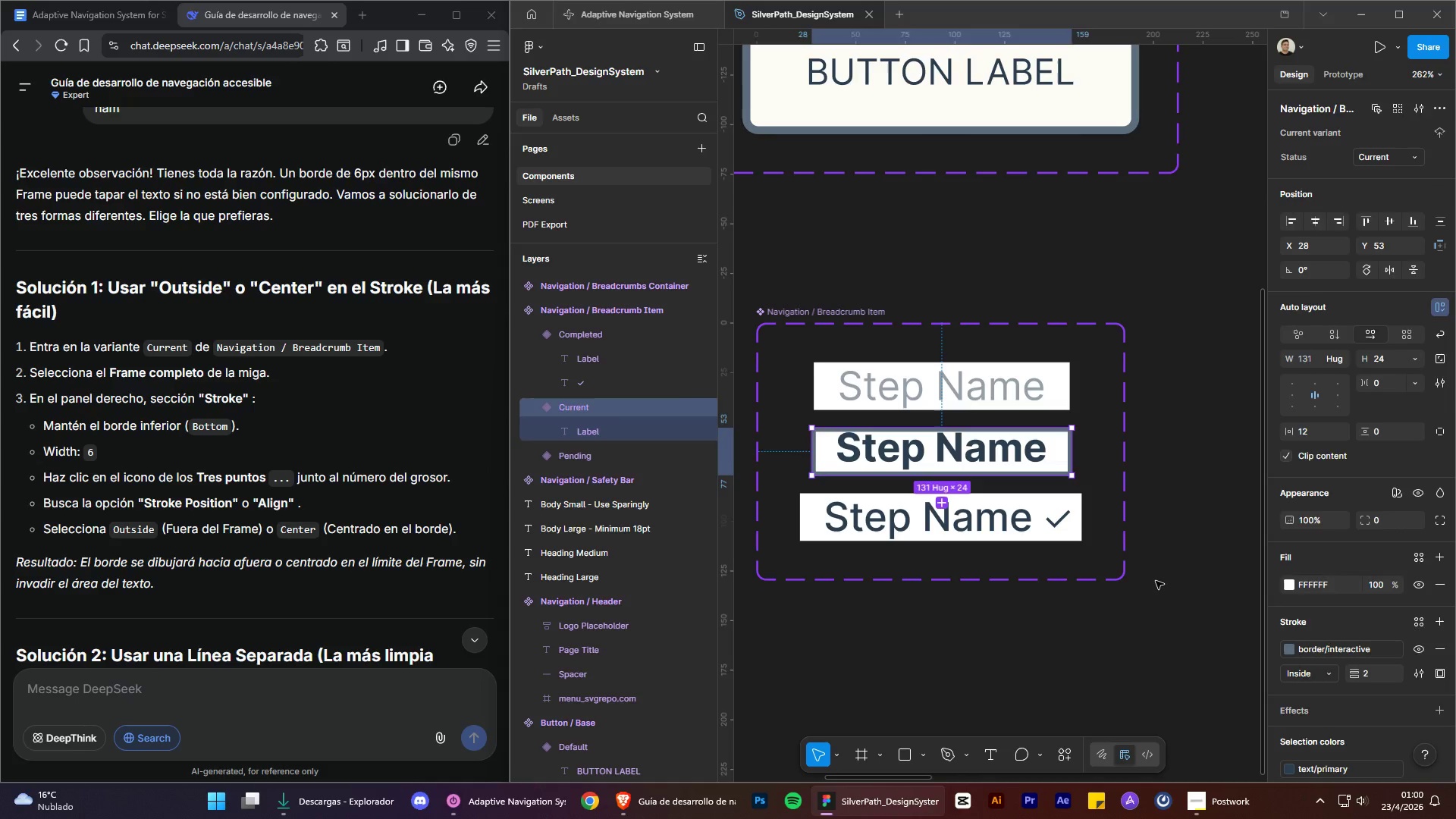 
key(Control+Z)
 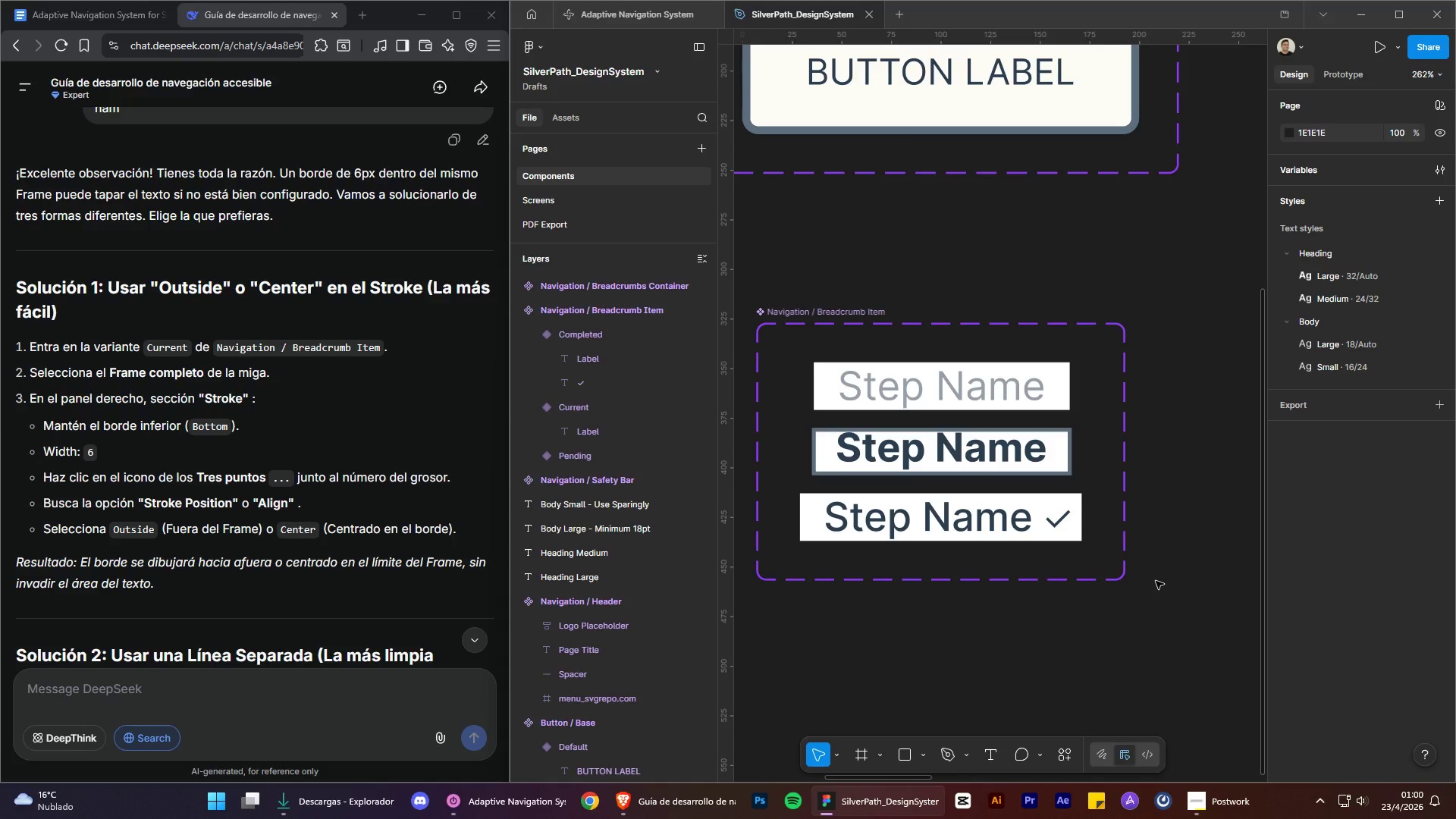 
key(Control+Z)
 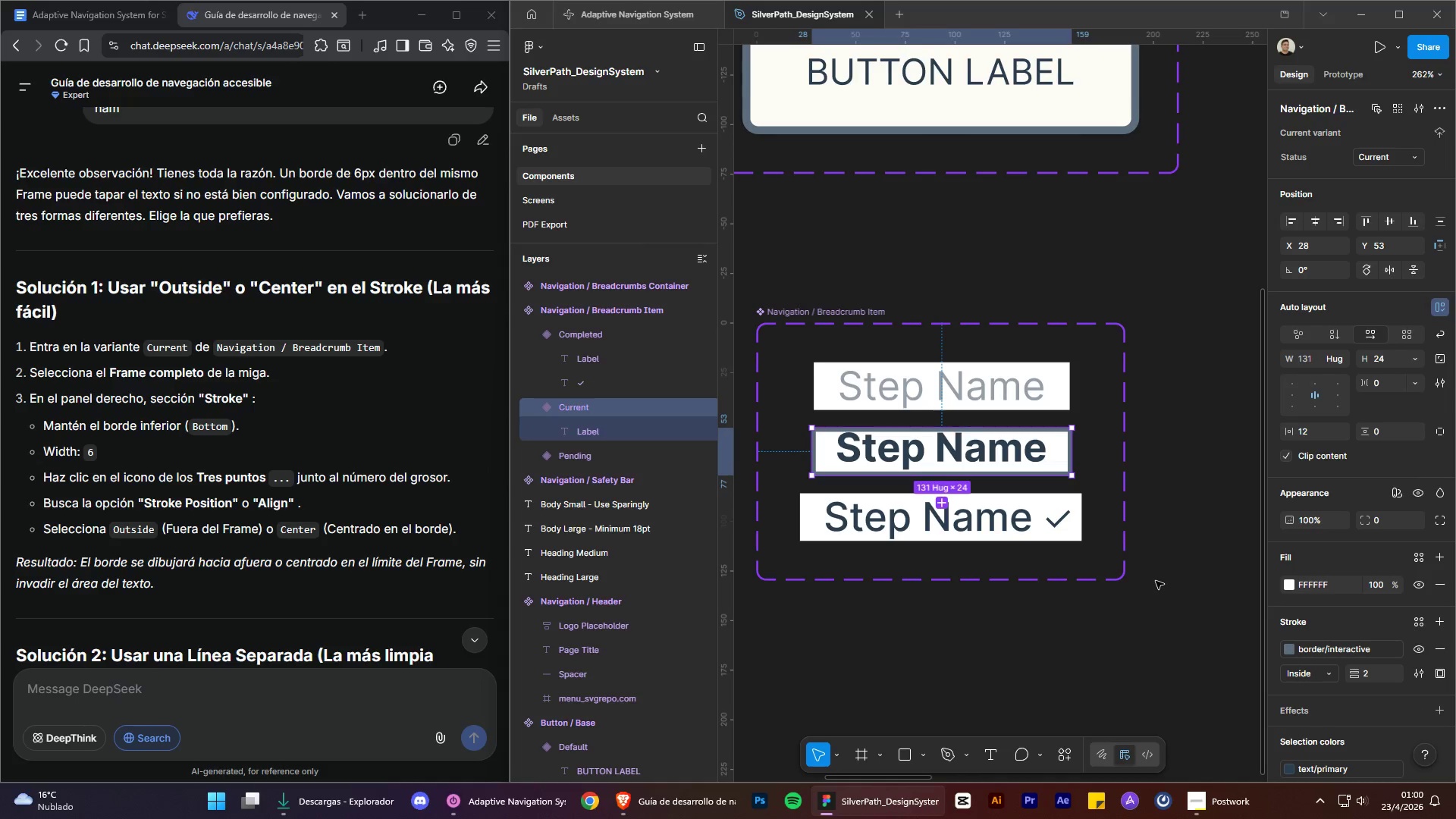 
key(Control+Z)
 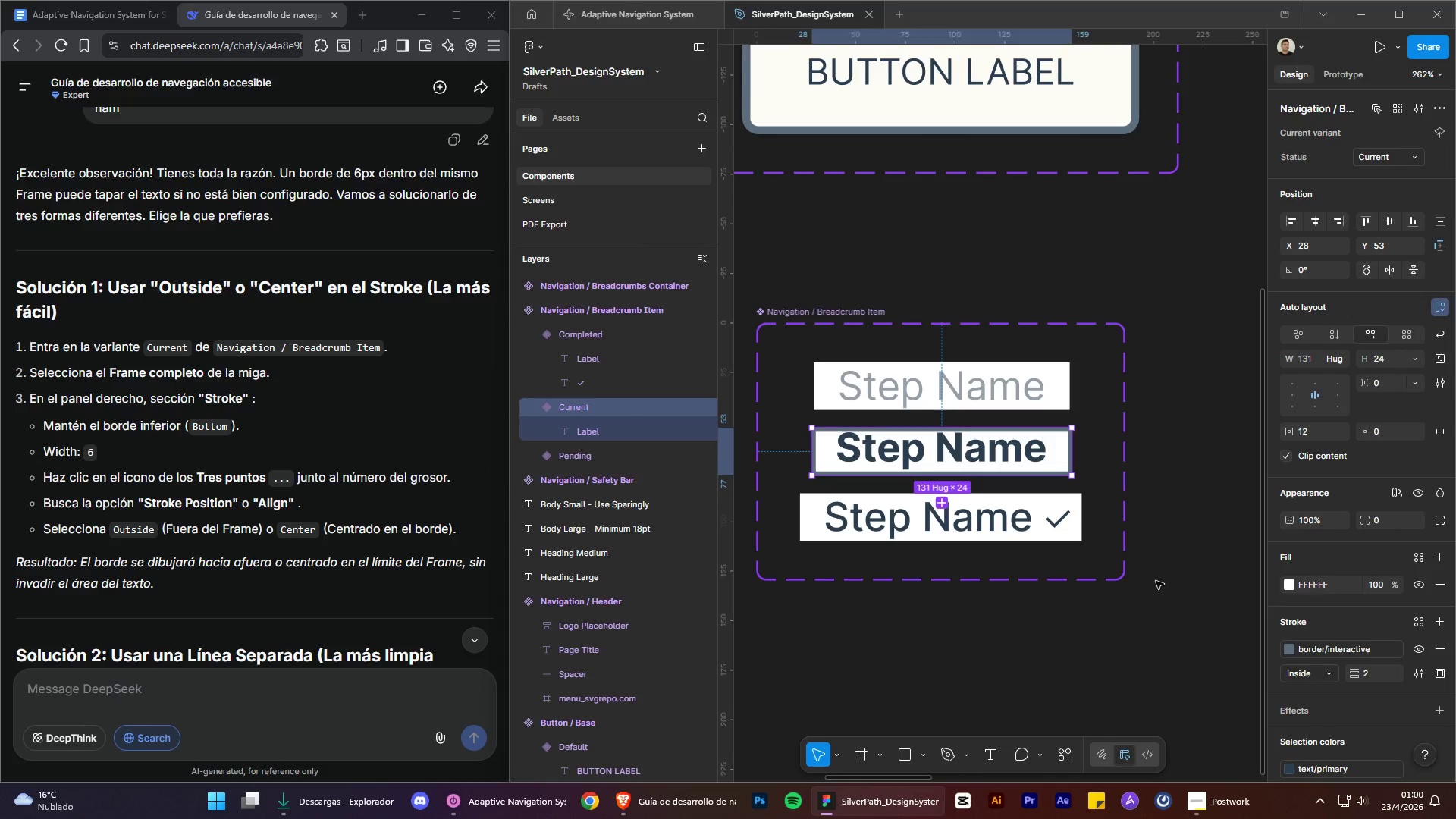 
key(Control+Z)
 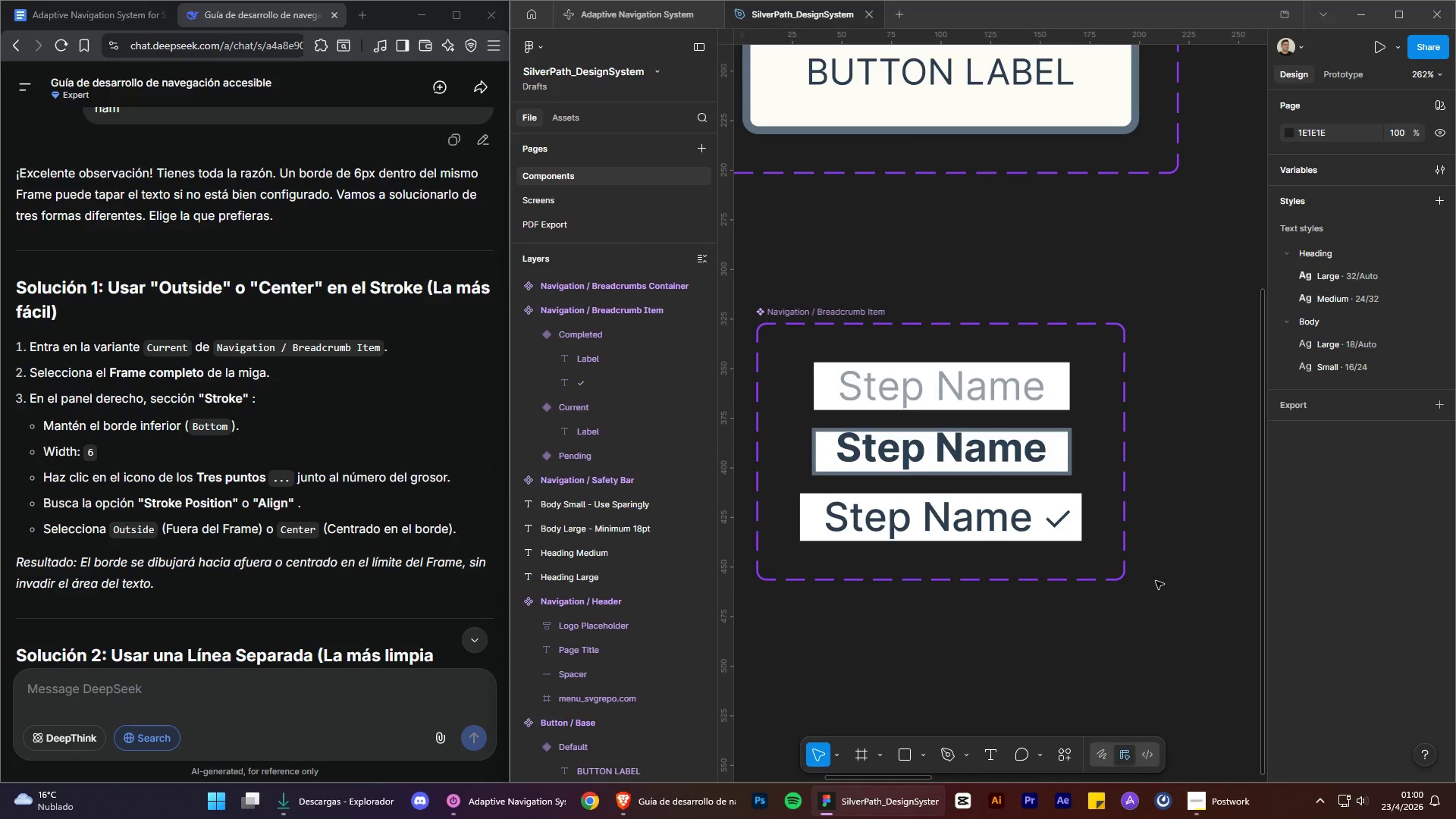 
key(Control+Z)
 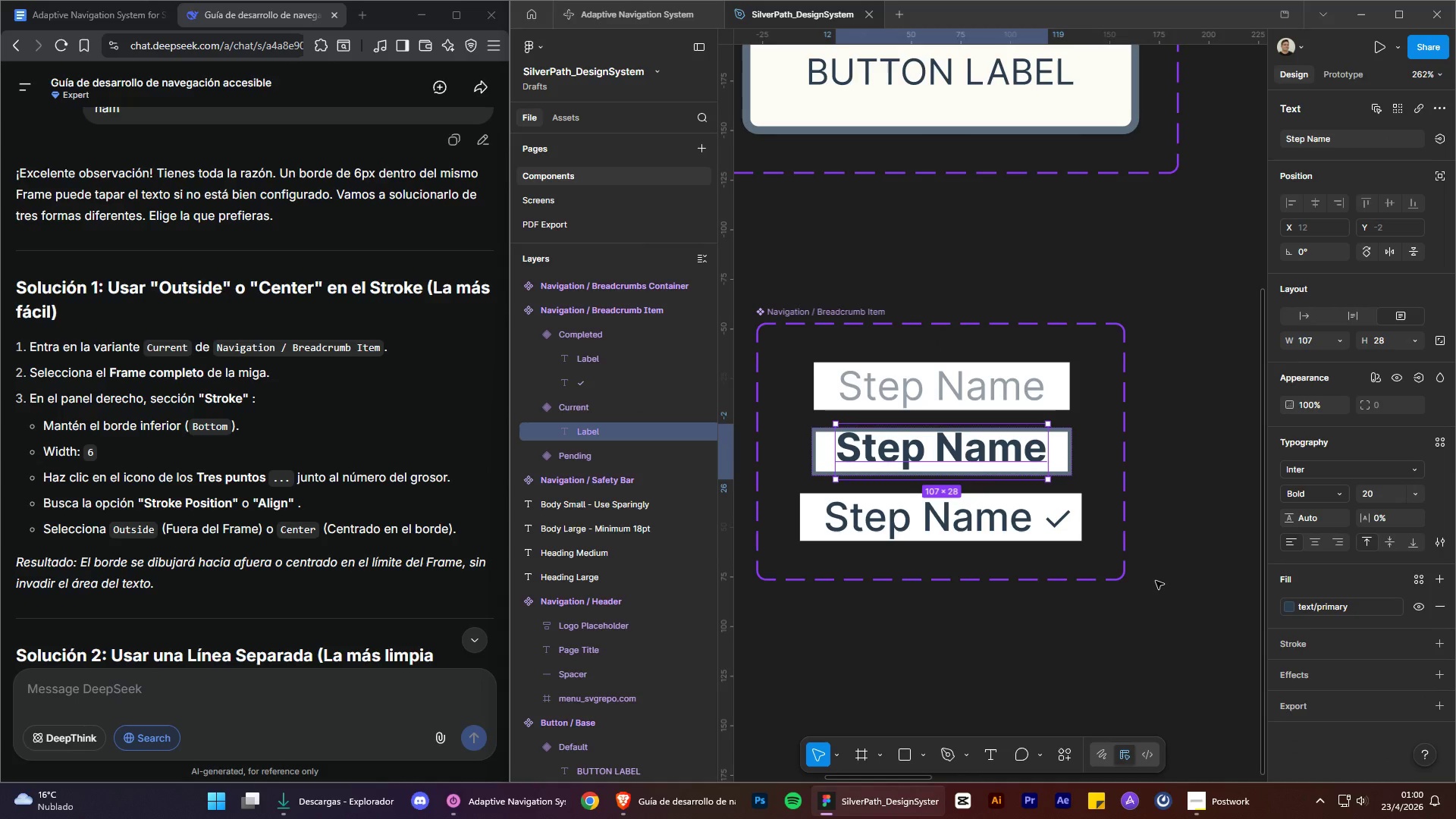 
key(Control+Z)
 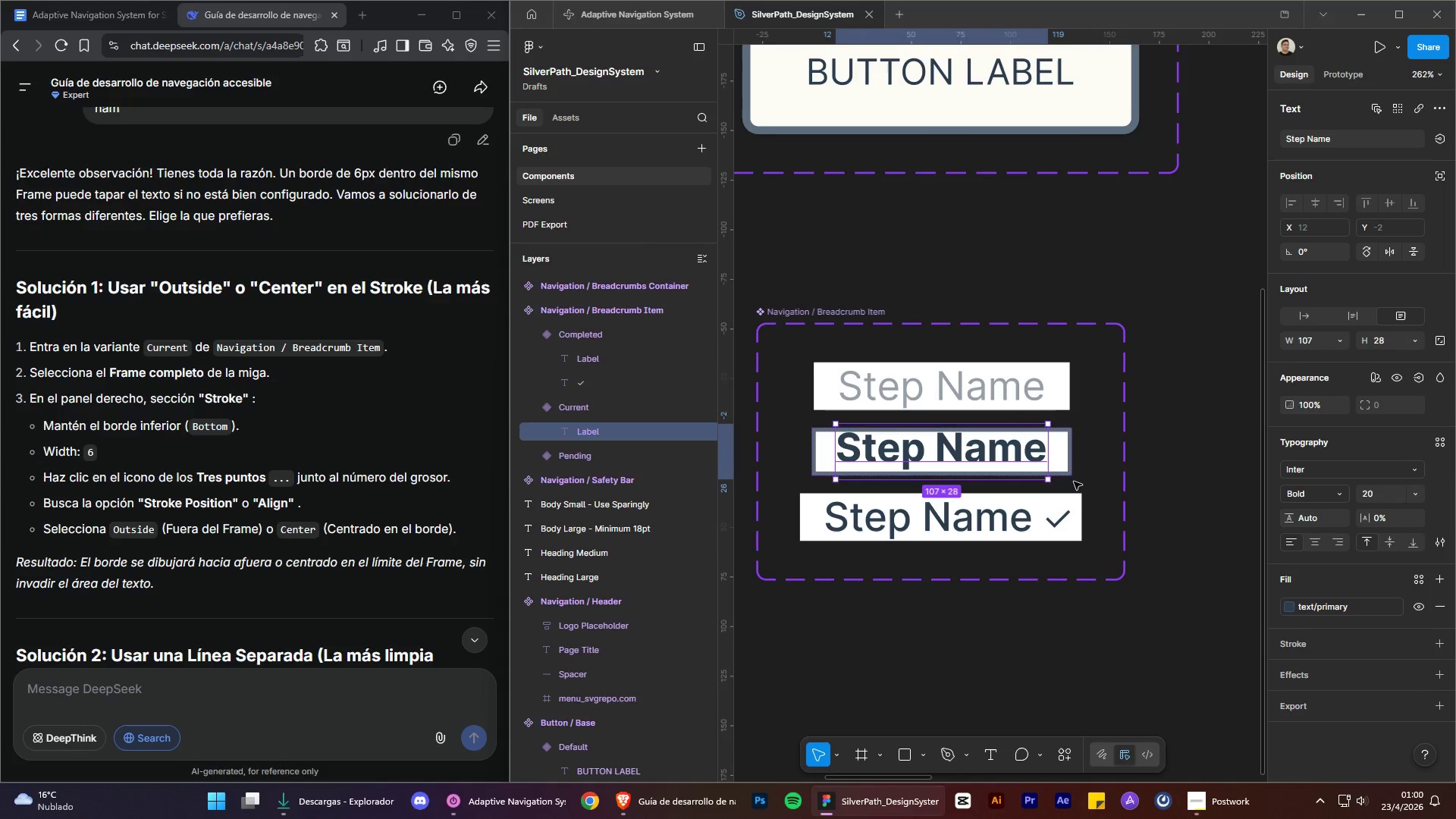 
left_click([1064, 461])
 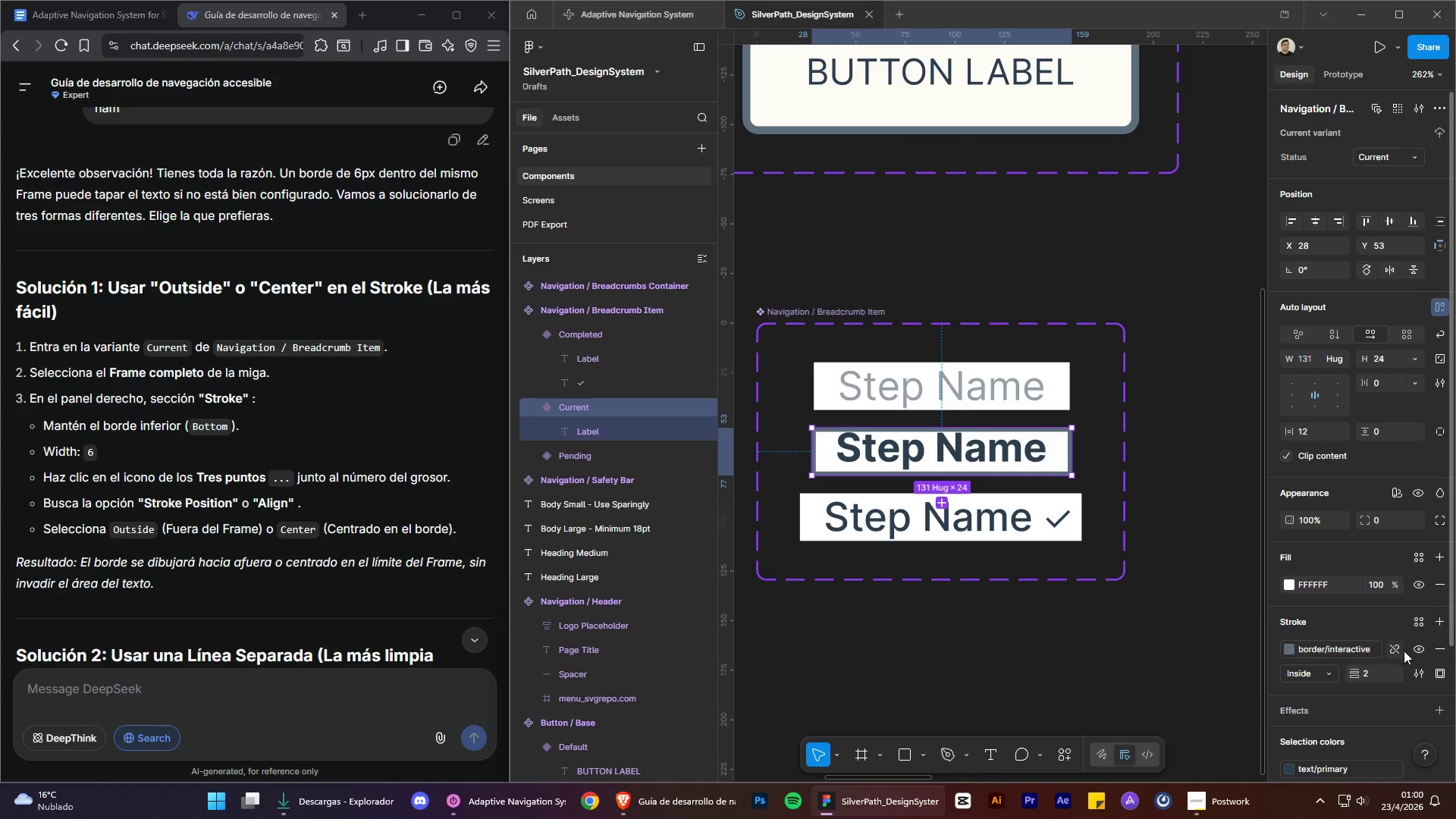 
left_click([1443, 677])
 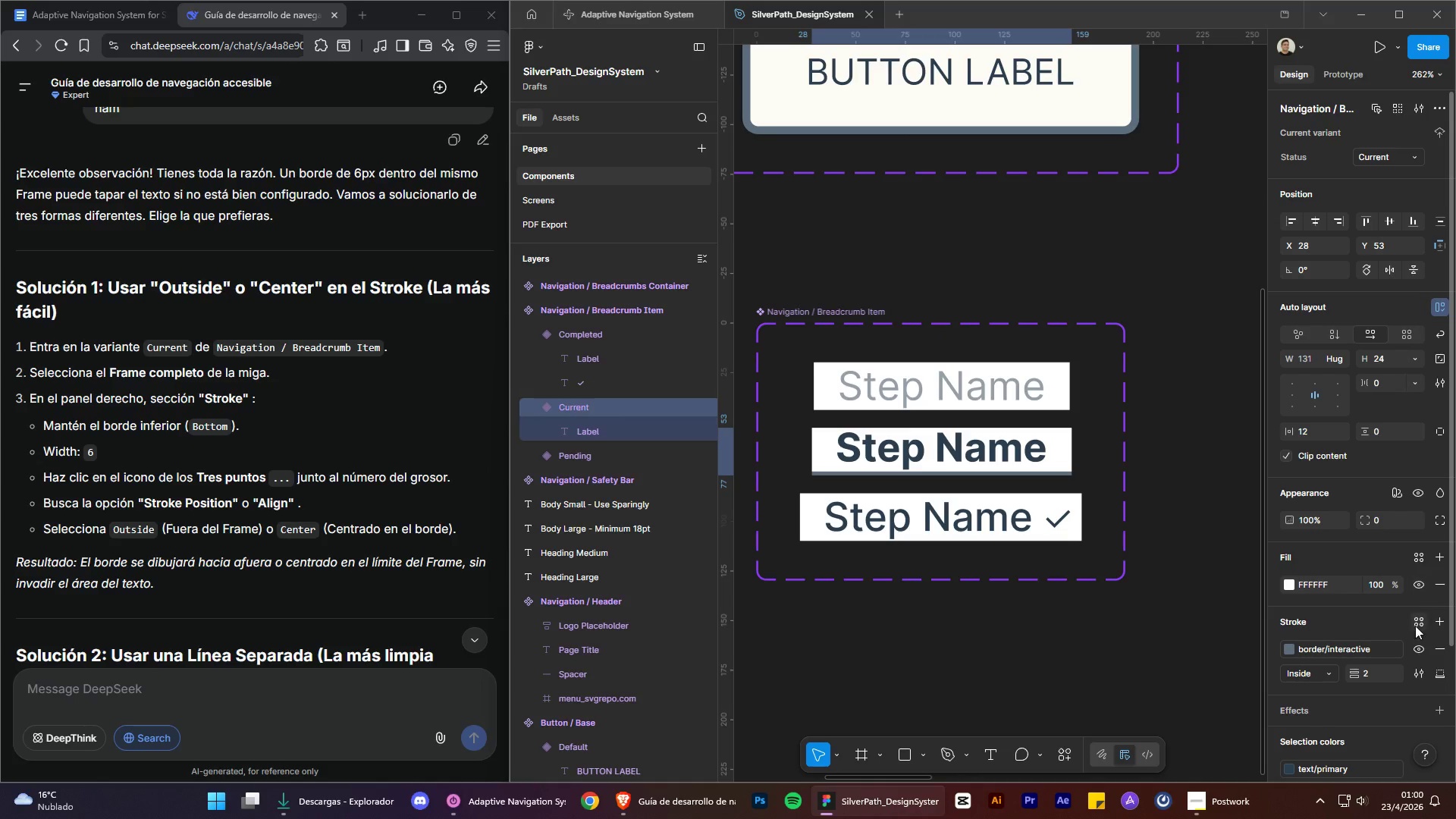 
left_click([1373, 677])
 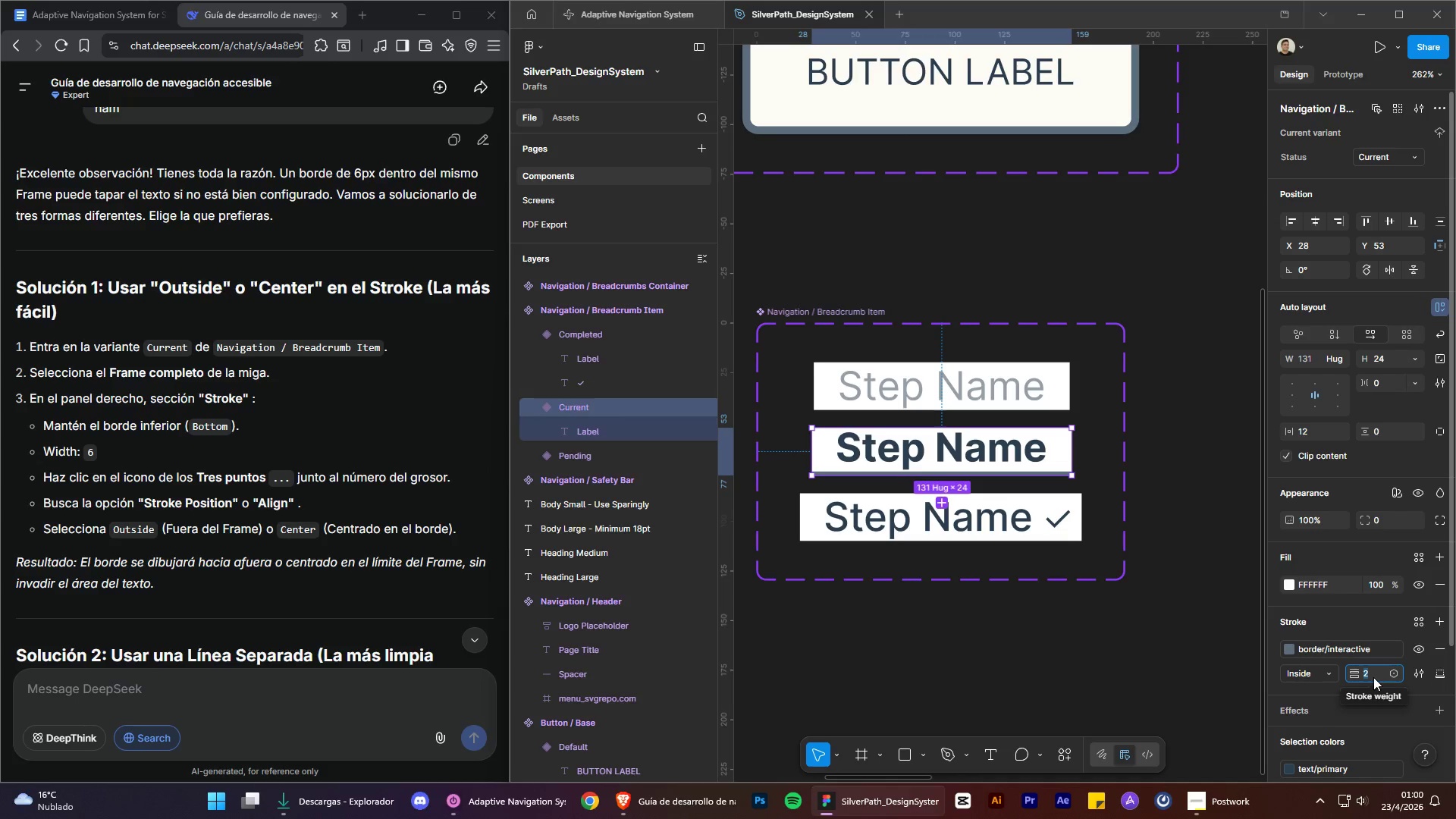 
key(6)
 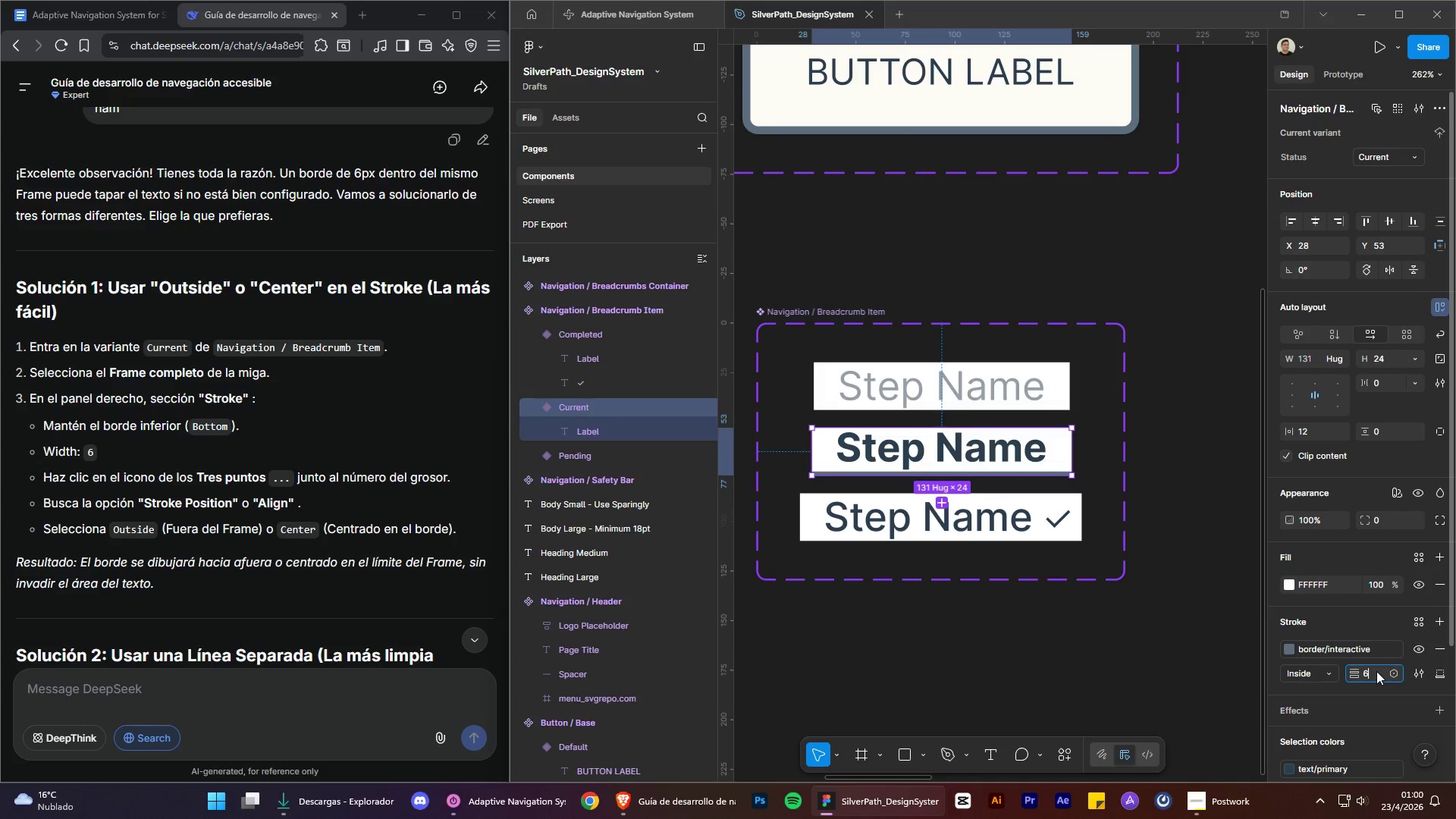 
key(Enter)
 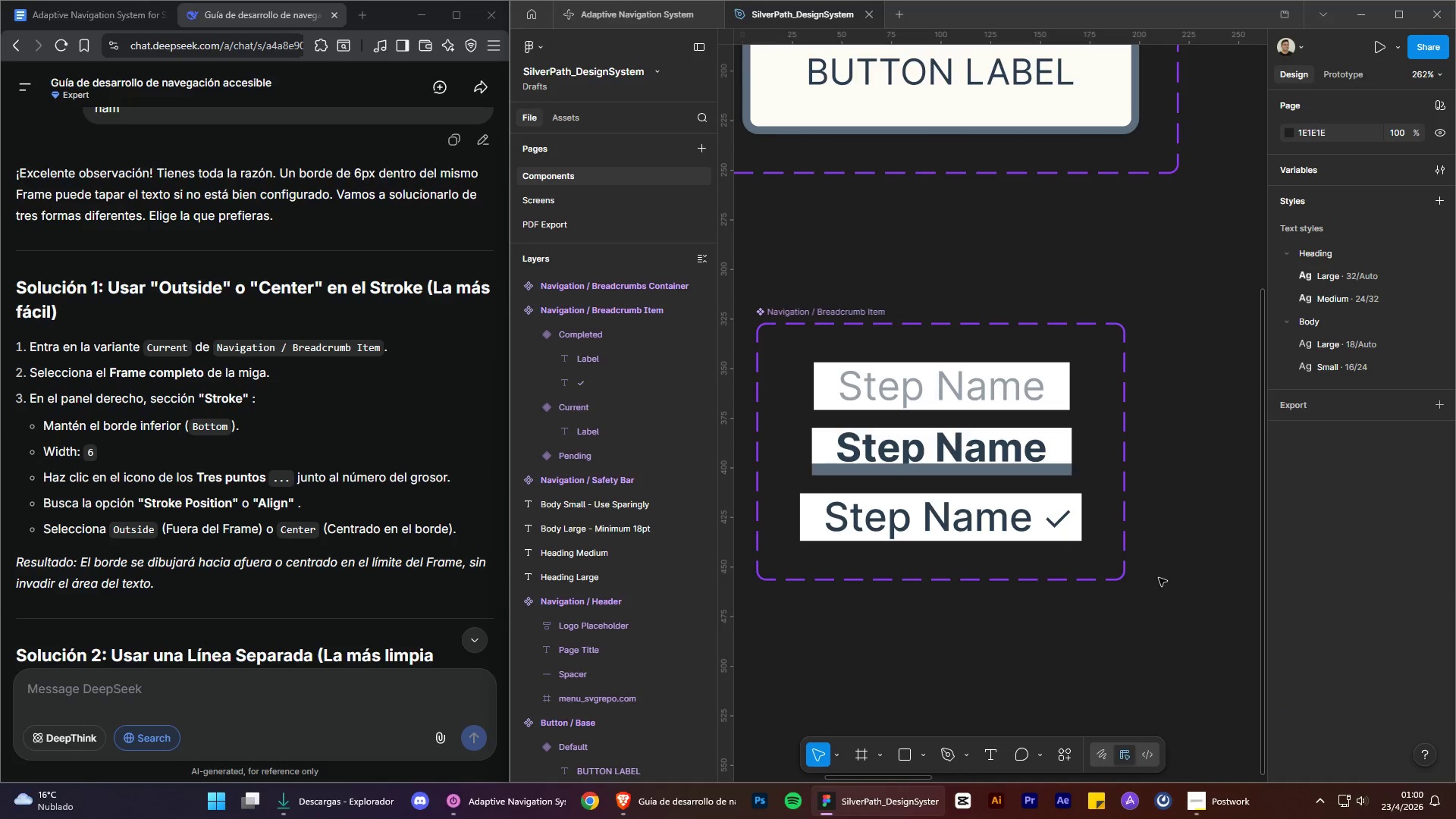 
left_click([1070, 467])
 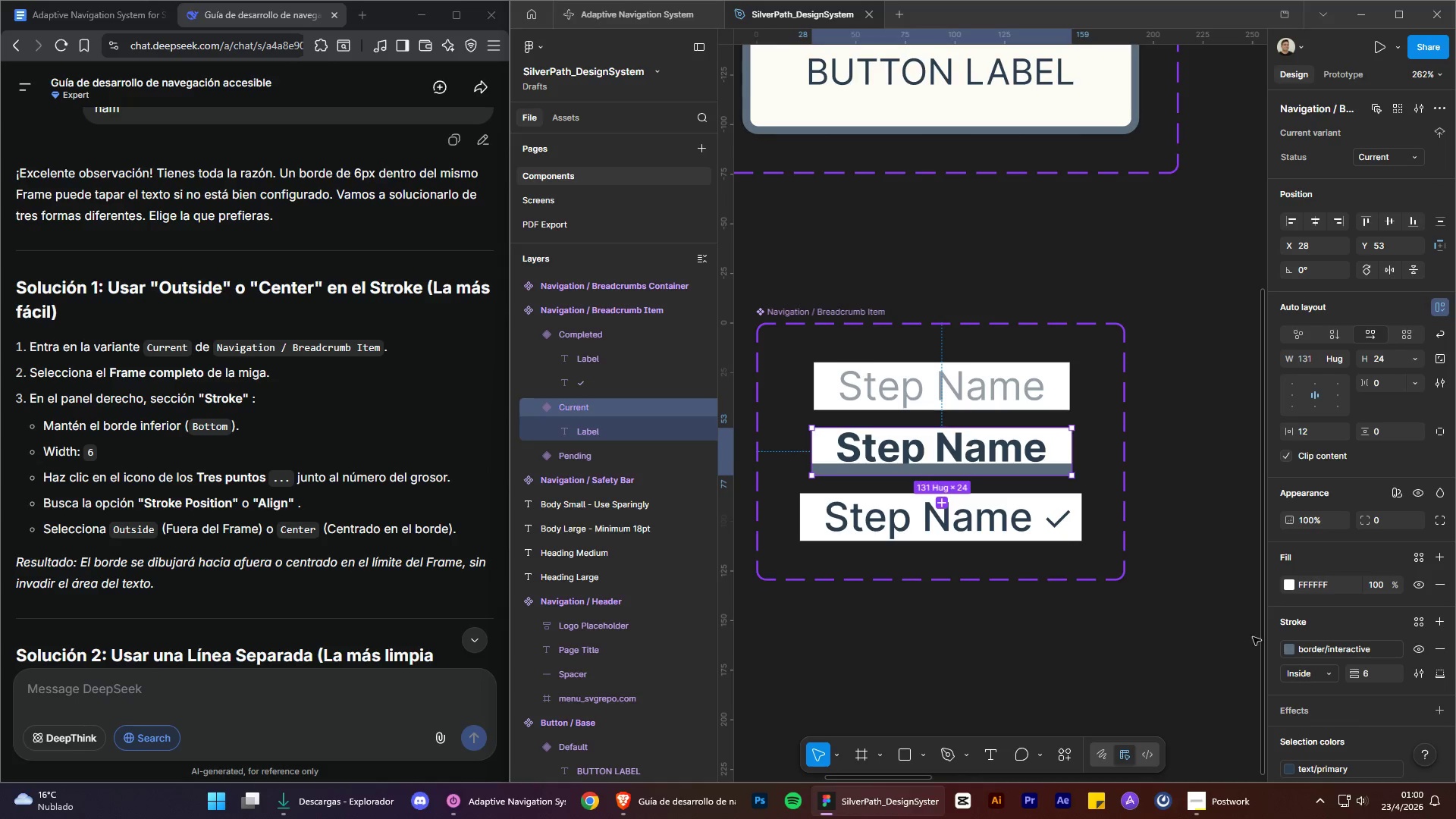 
left_click([1318, 665])
 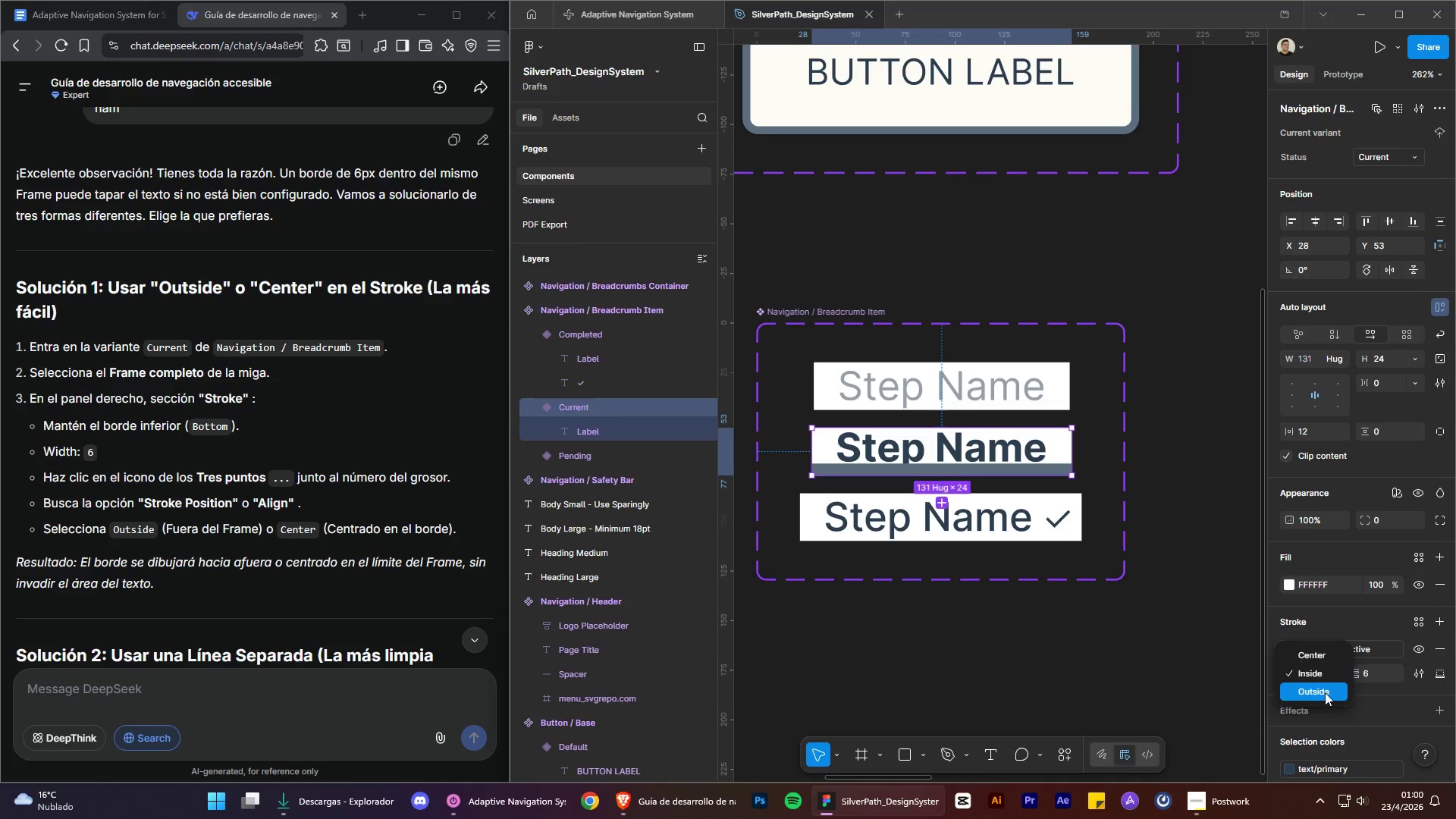 
left_click([1325, 697])
 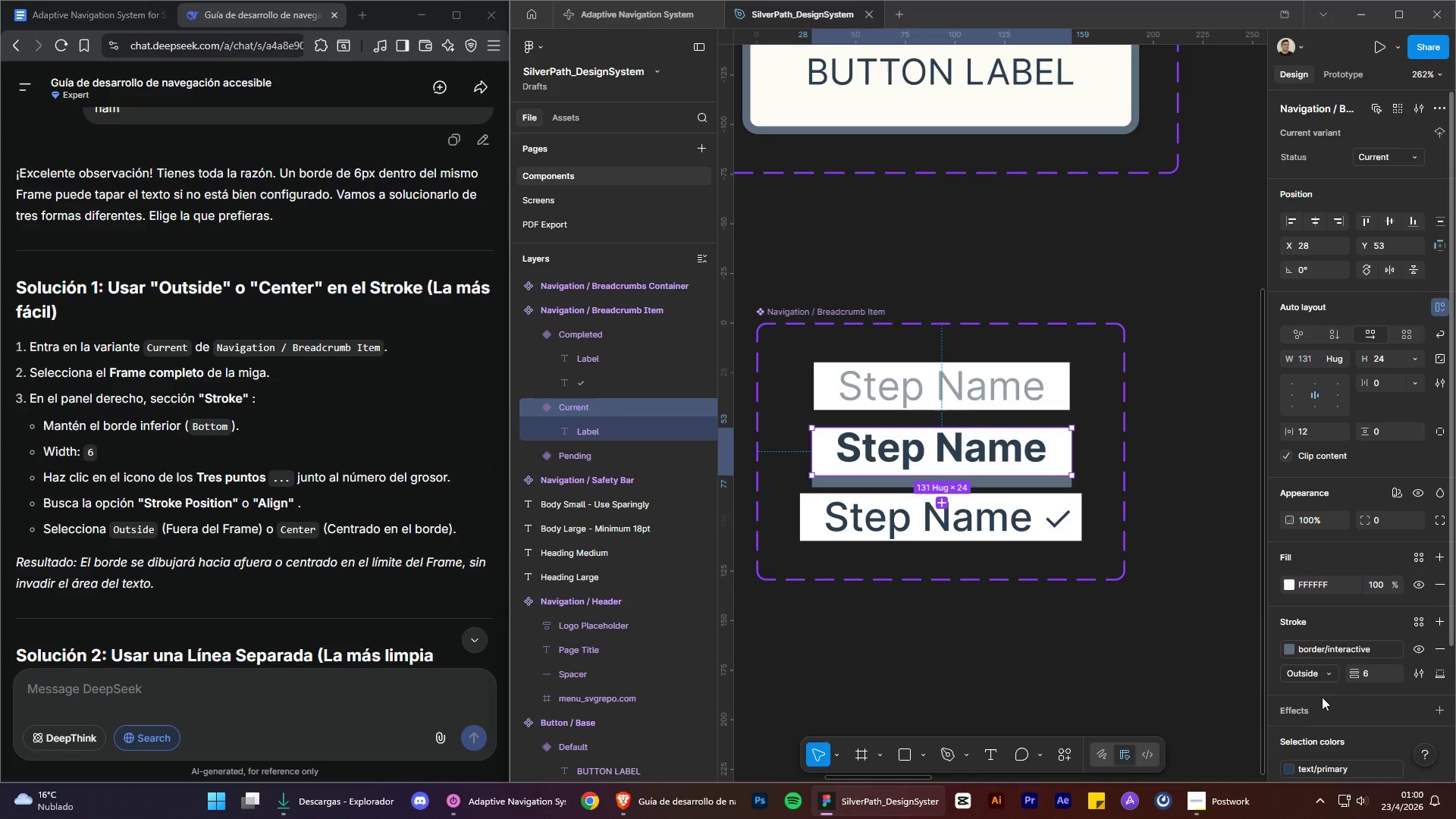 
left_click([1321, 673])
 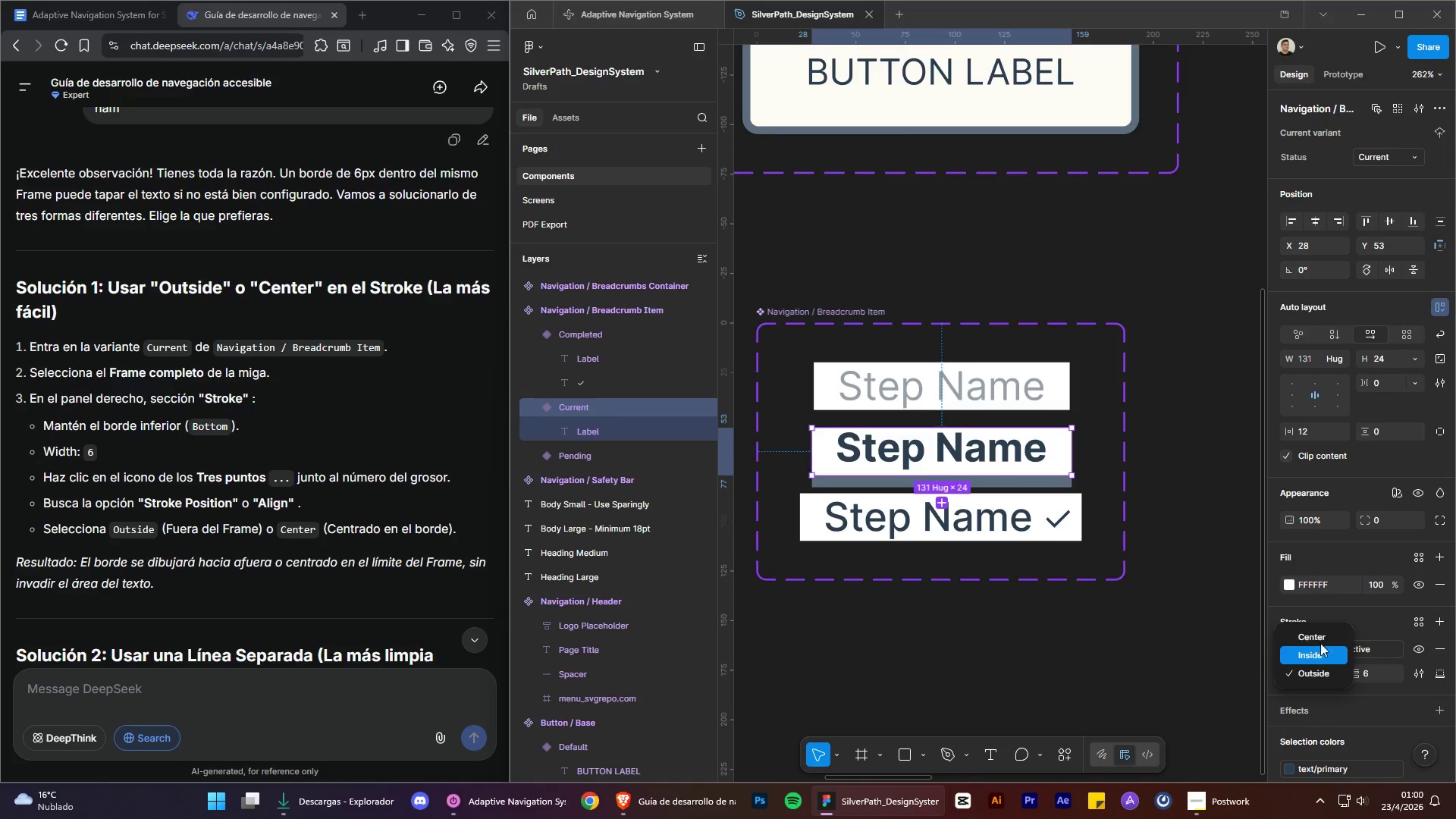 
left_click([1320, 642])
 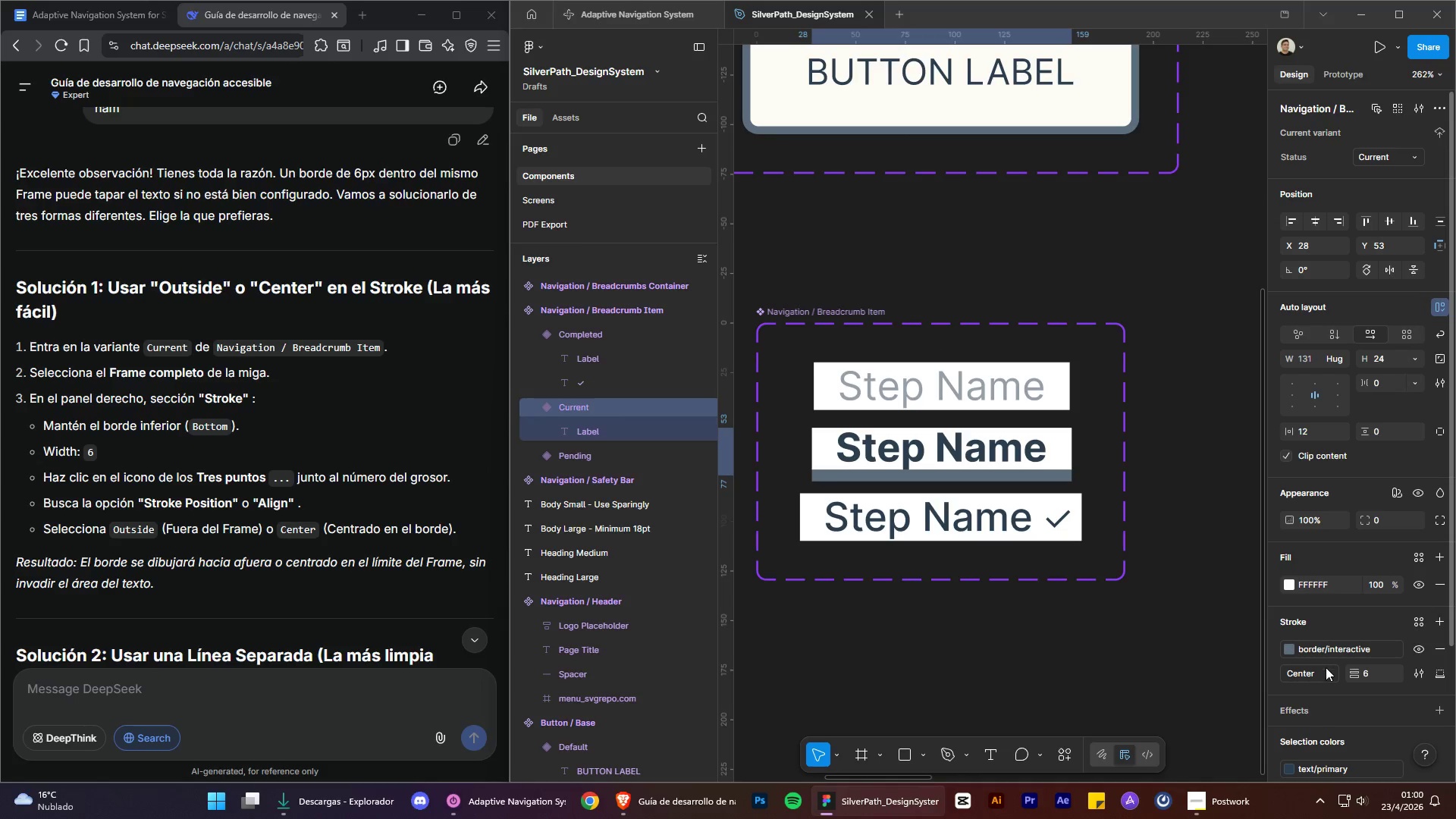 
left_click([1326, 669])
 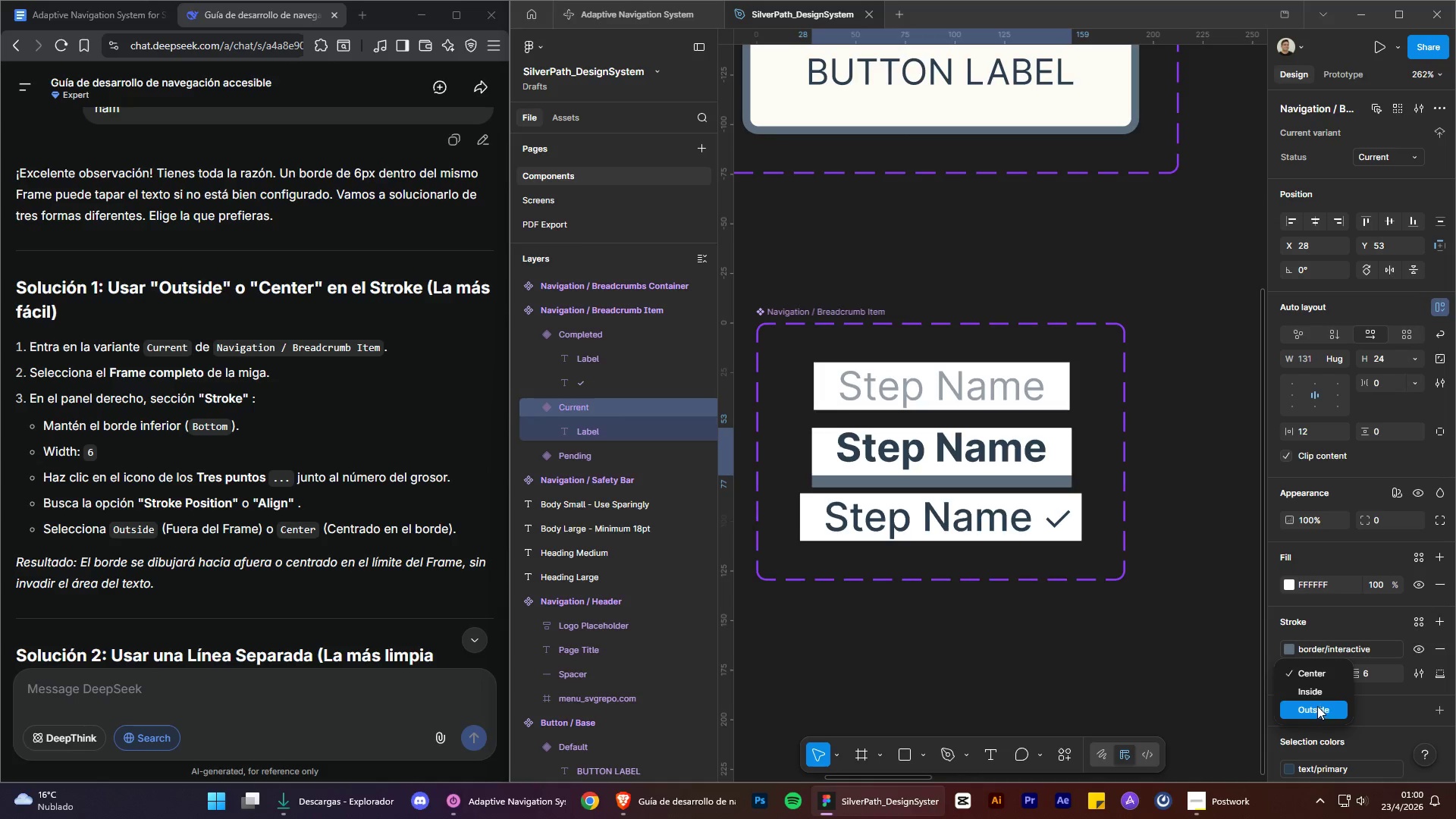 
double_click([1119, 640])
 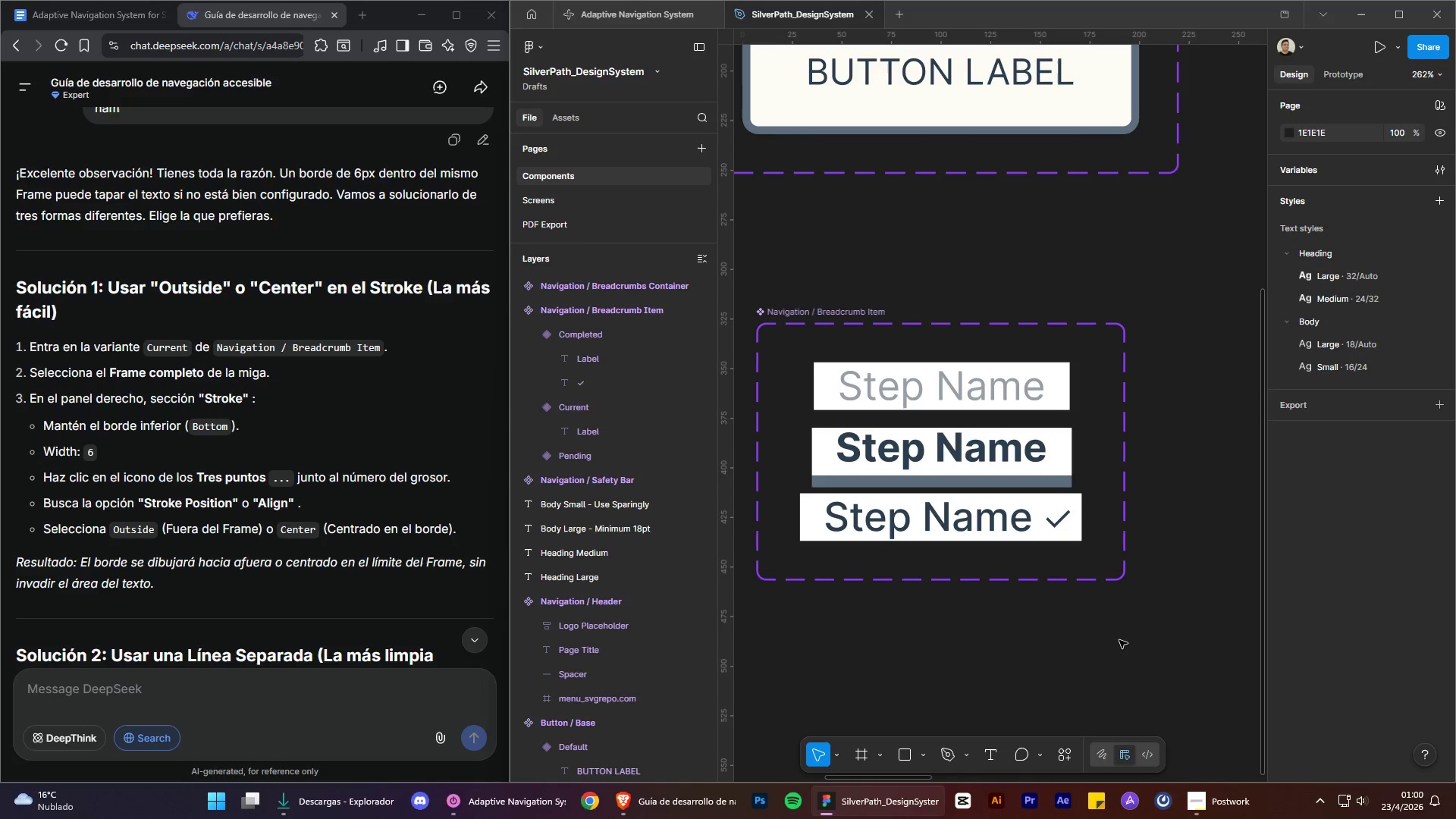 
triple_click([1119, 640])
 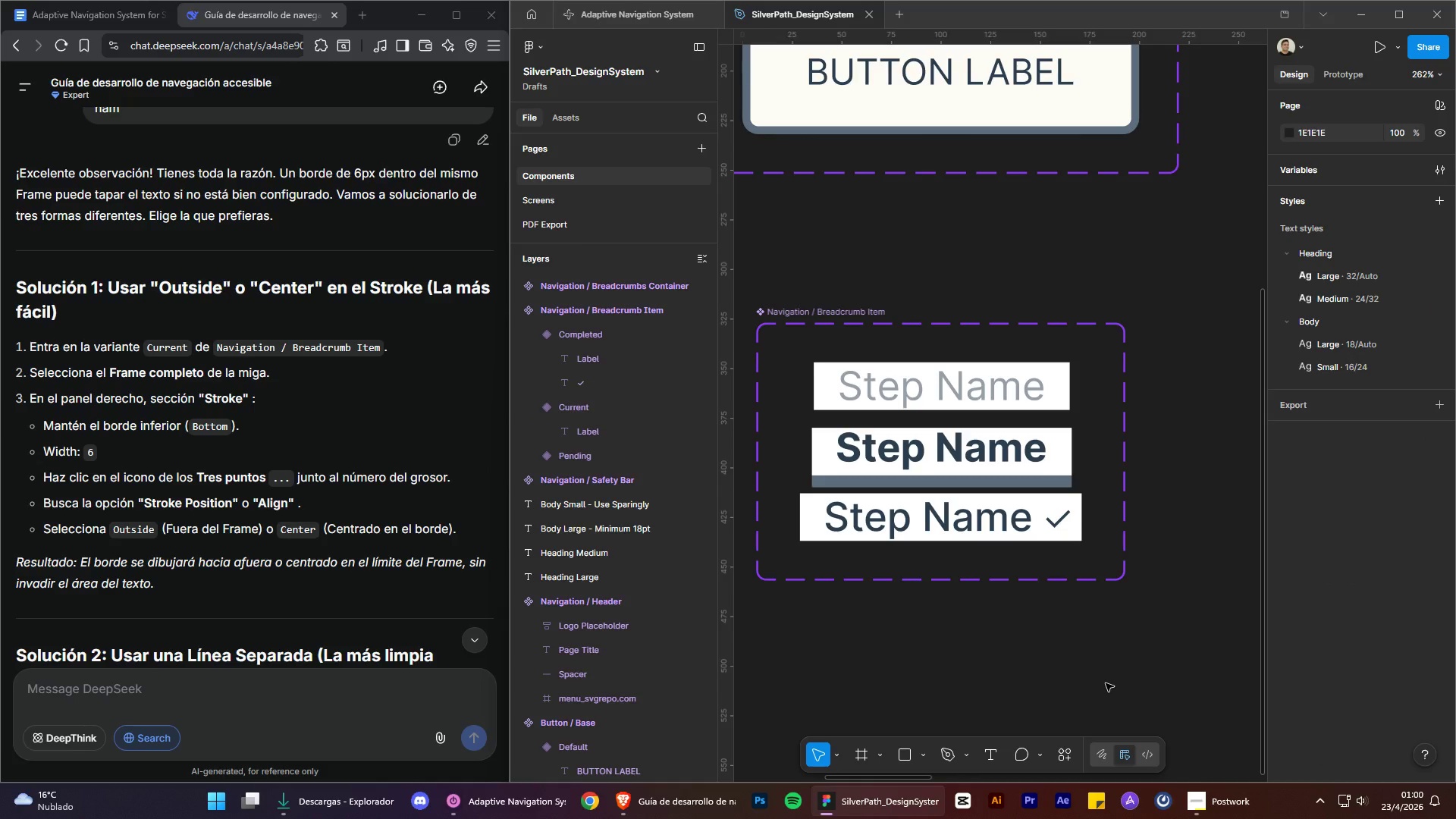 
scroll: coordinate [348, 466], scroll_direction: down, amount: 22.0
 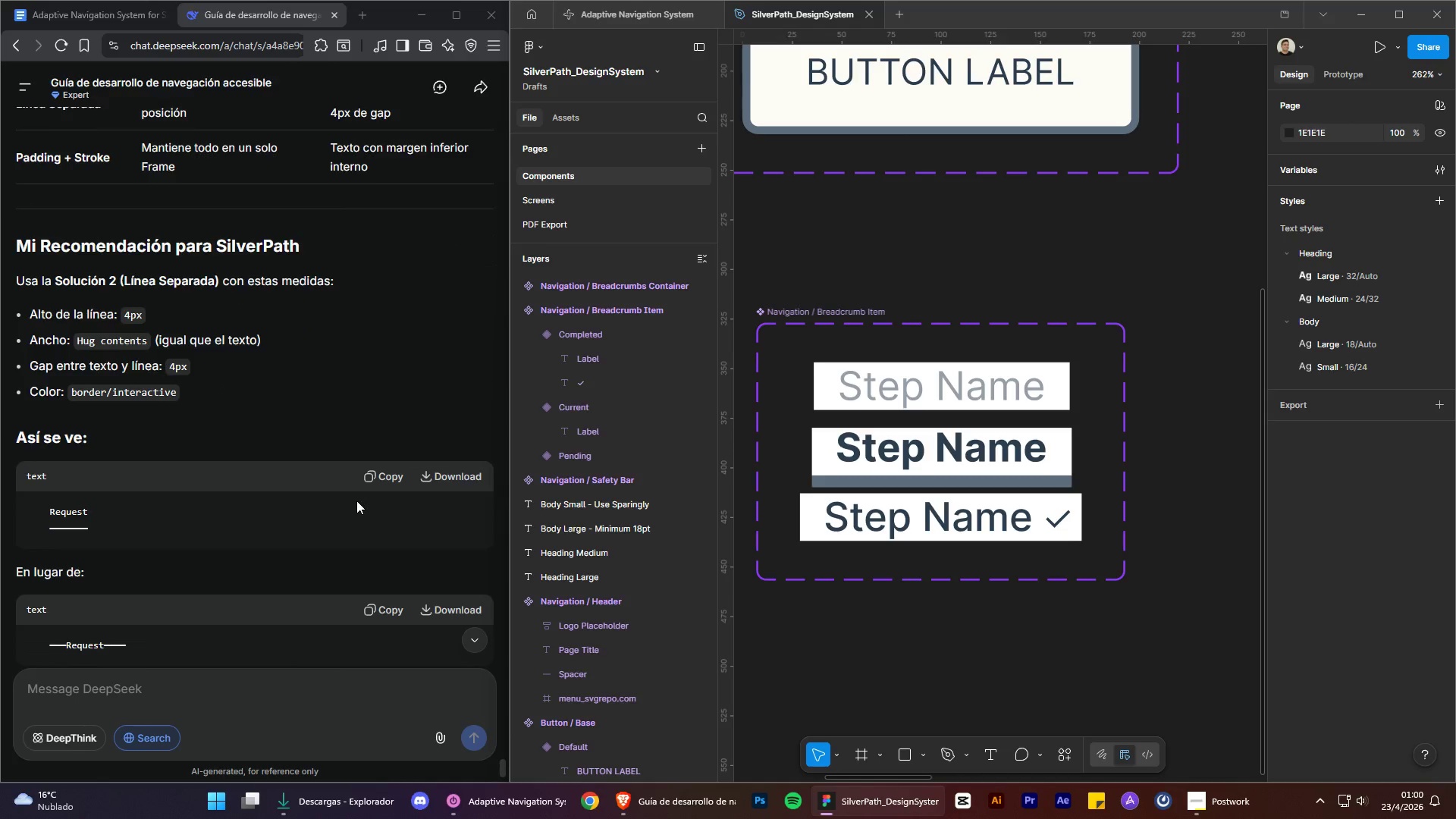 
scroll: coordinate [362, 548], scroll_direction: up, amount: 45.0
 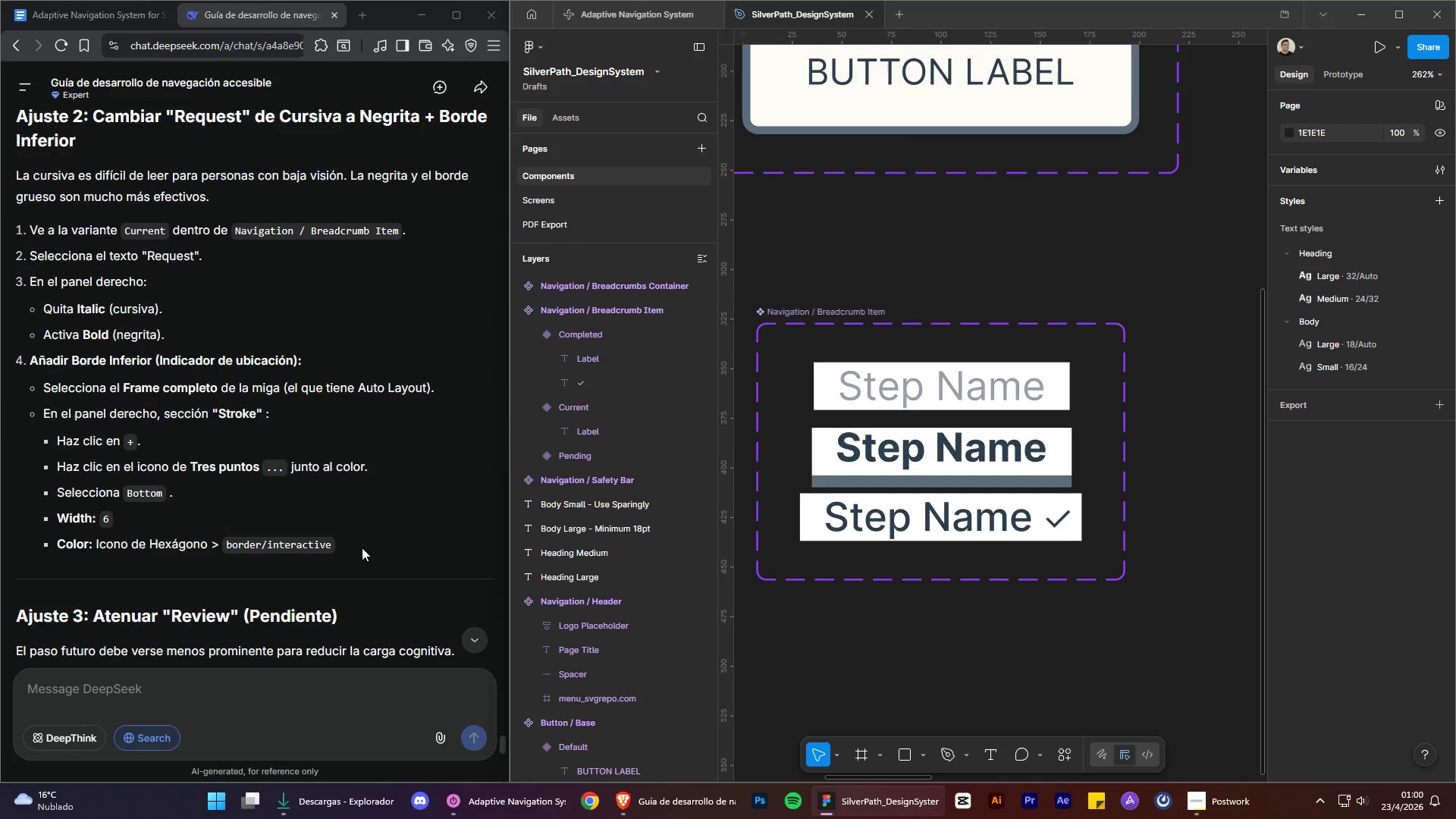 
scroll: coordinate [362, 549], scroll_direction: down, amount: 2.0
 